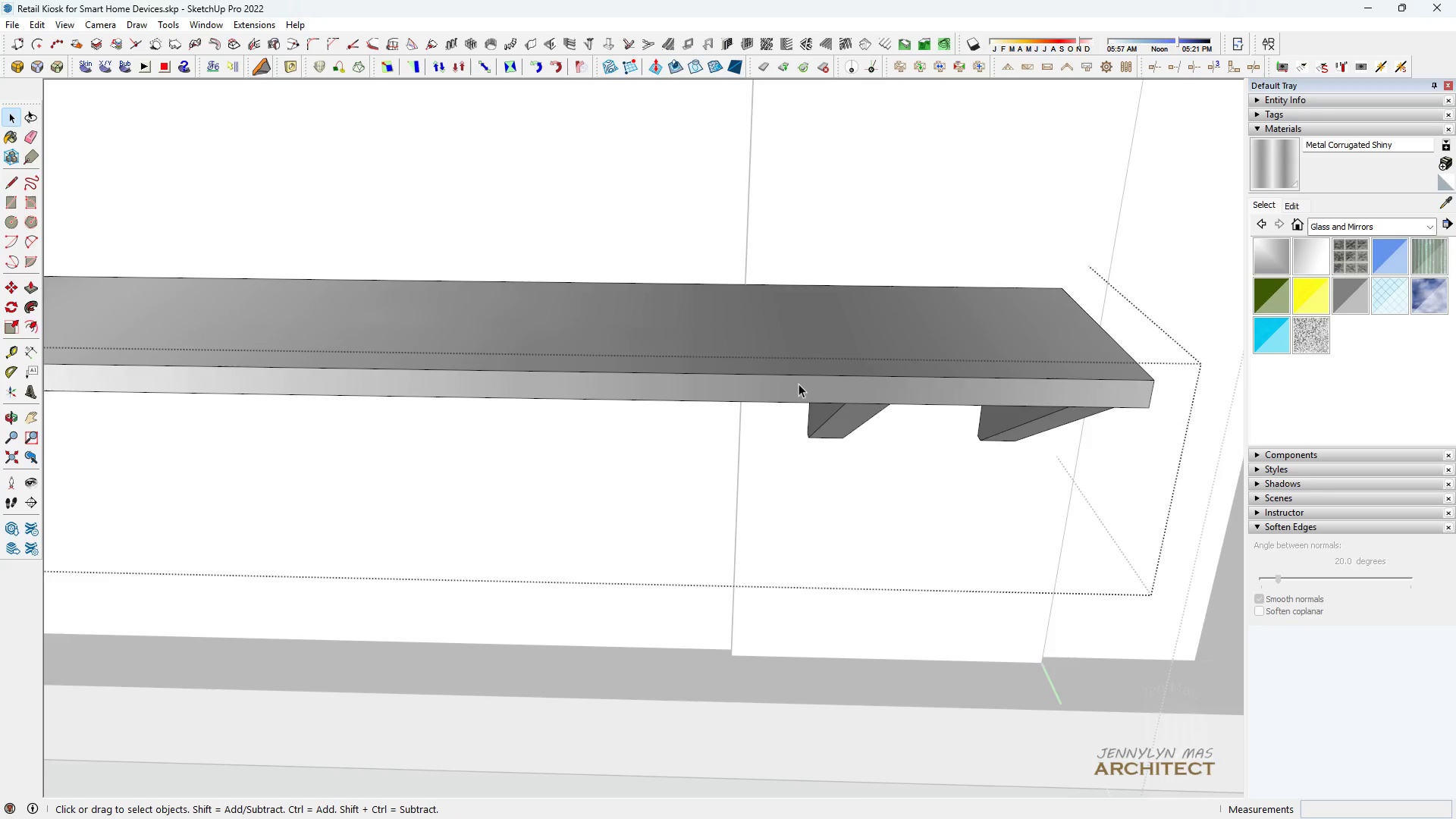 
scroll: coordinate [809, 345], scroll_direction: down, amount: 5.0
 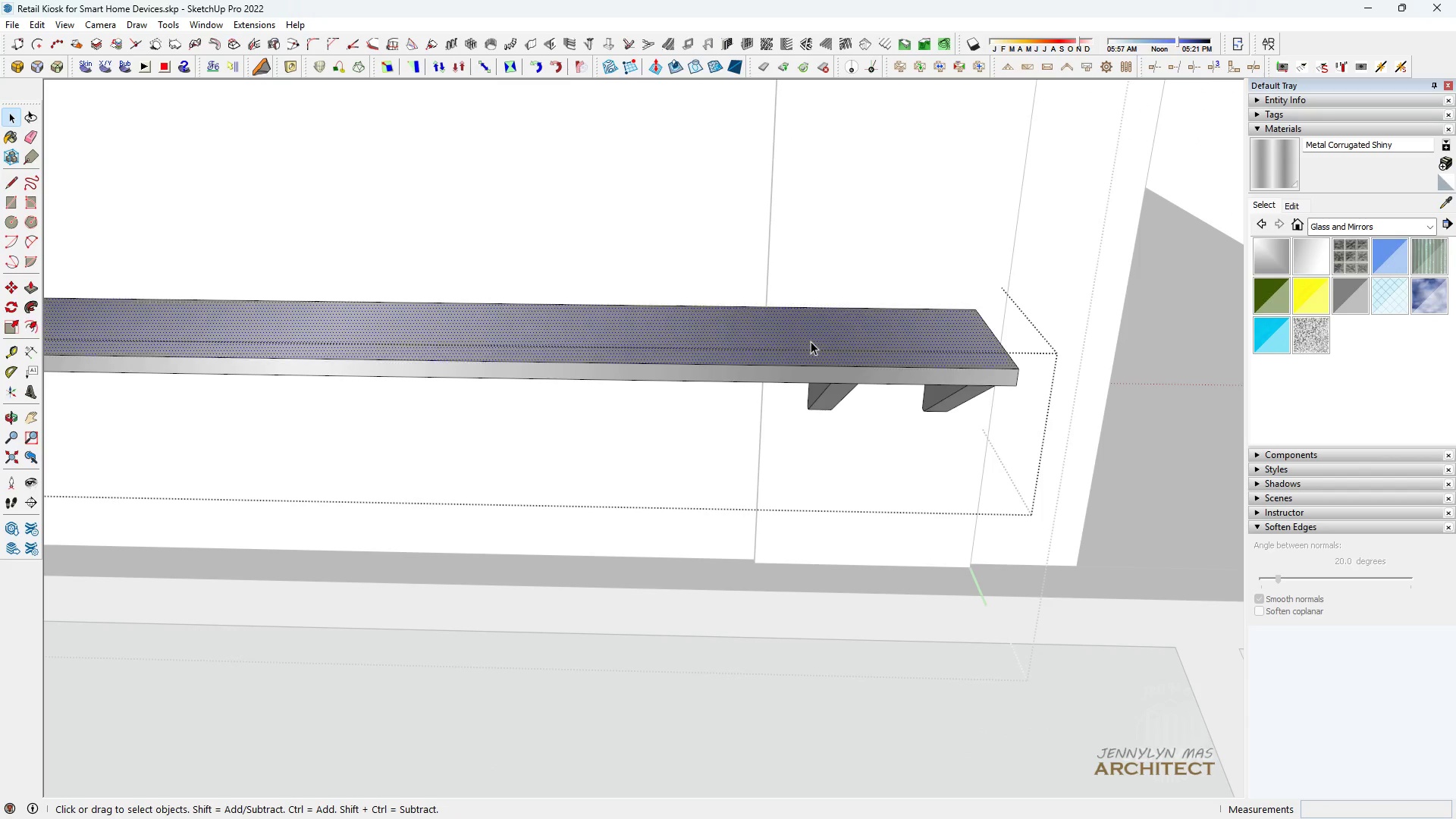 
double_click([811, 341])
 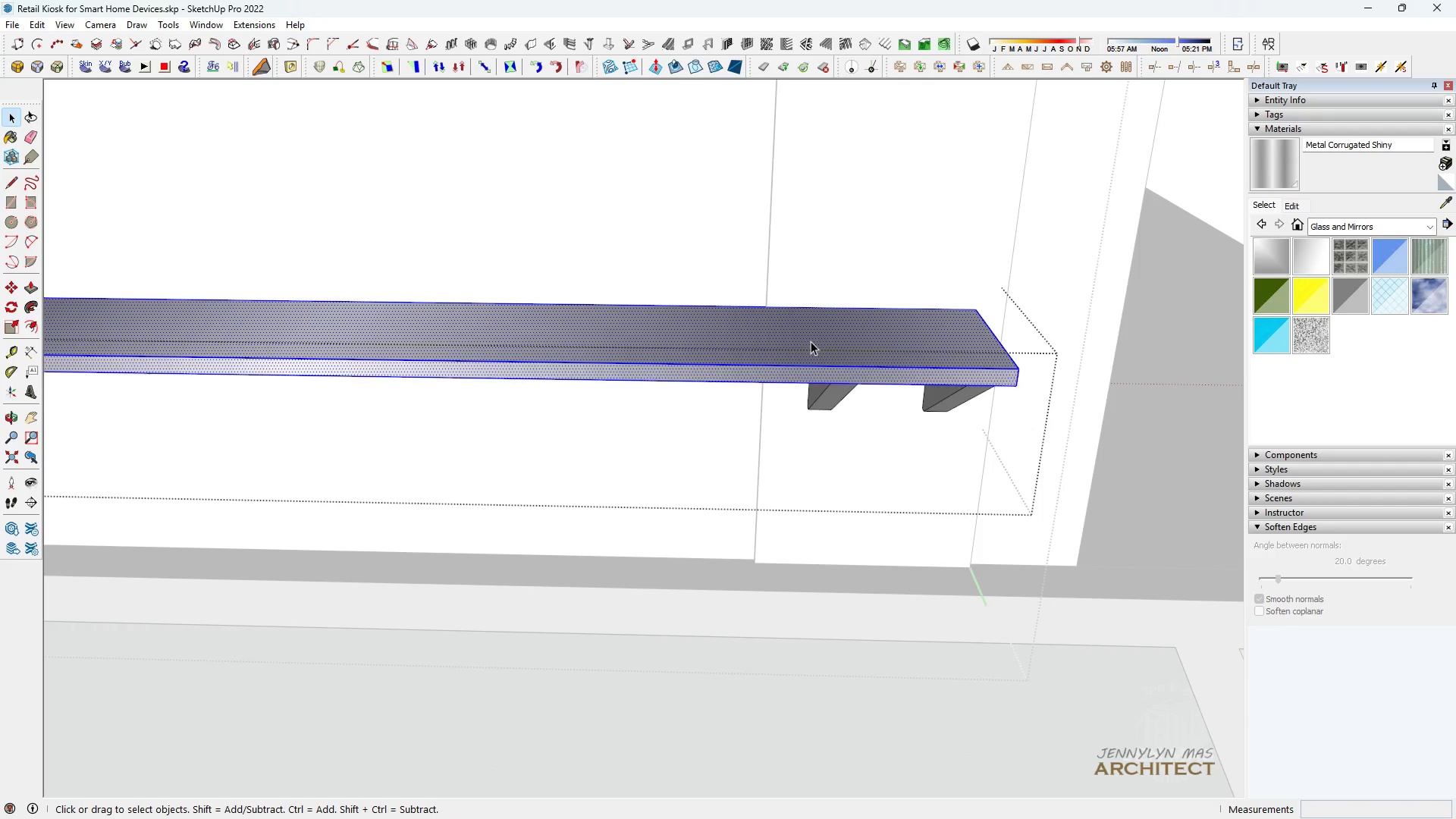 
triple_click([811, 341])
 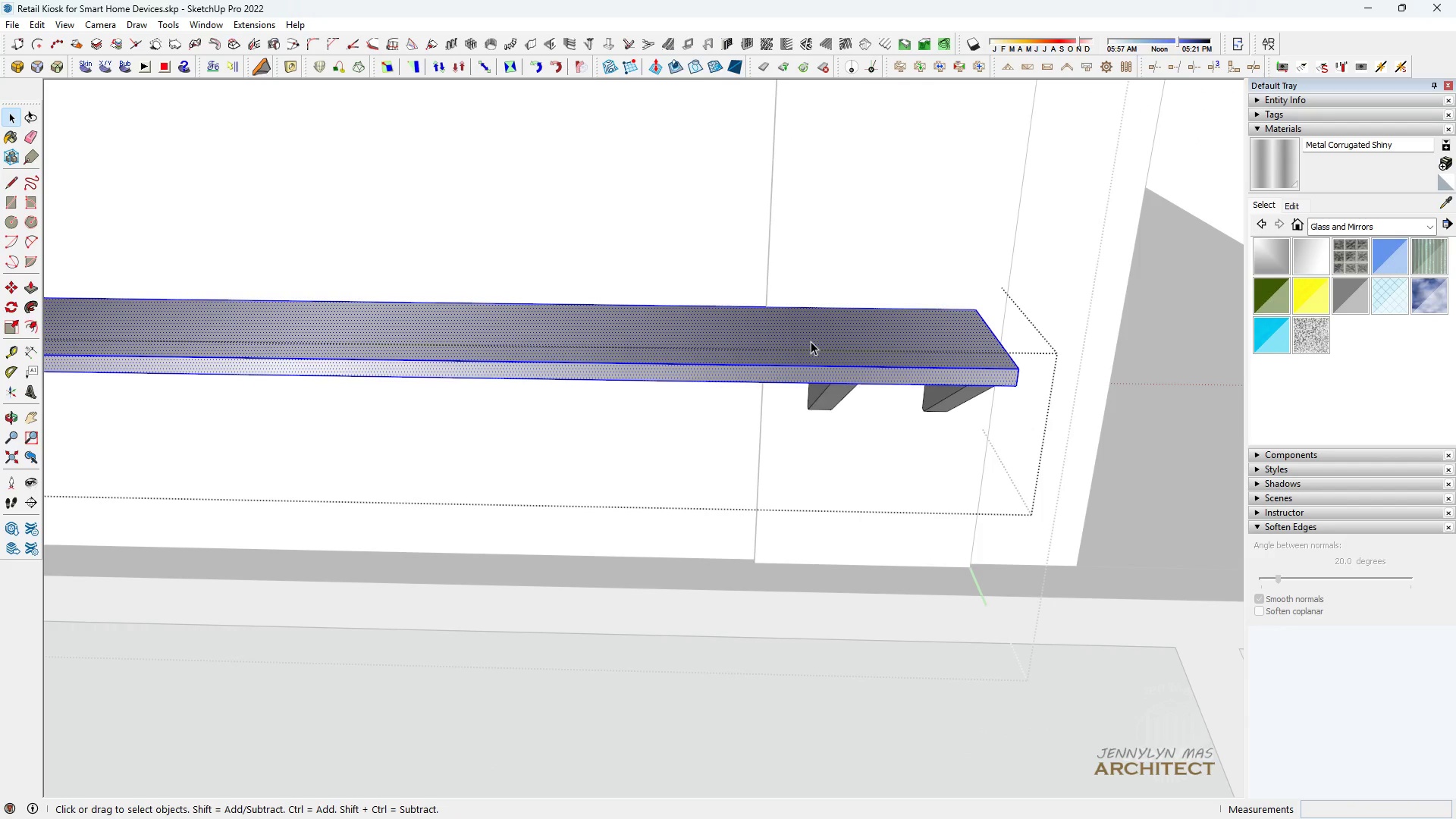 
triple_click([811, 341])
 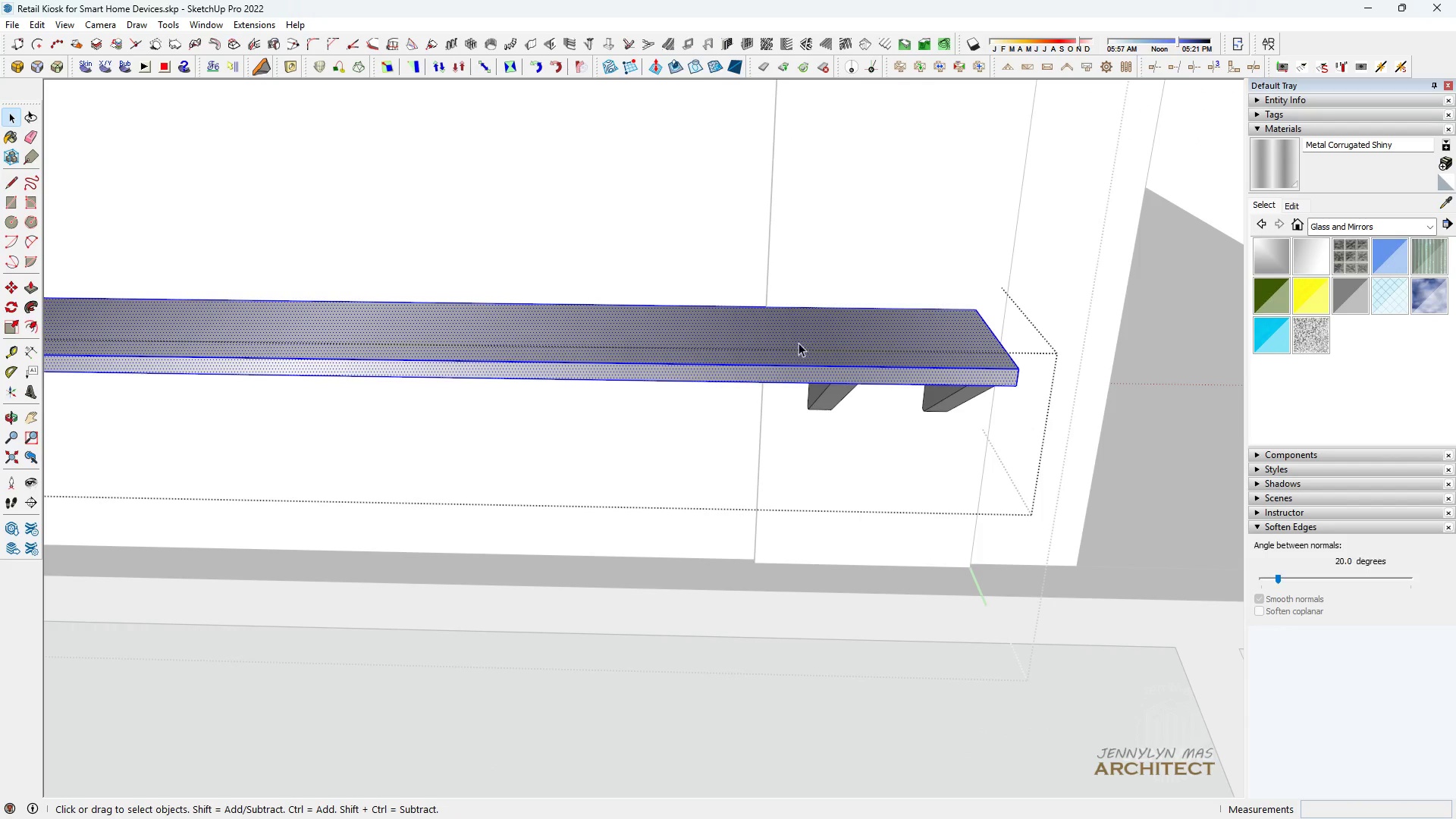 
key(Space)
 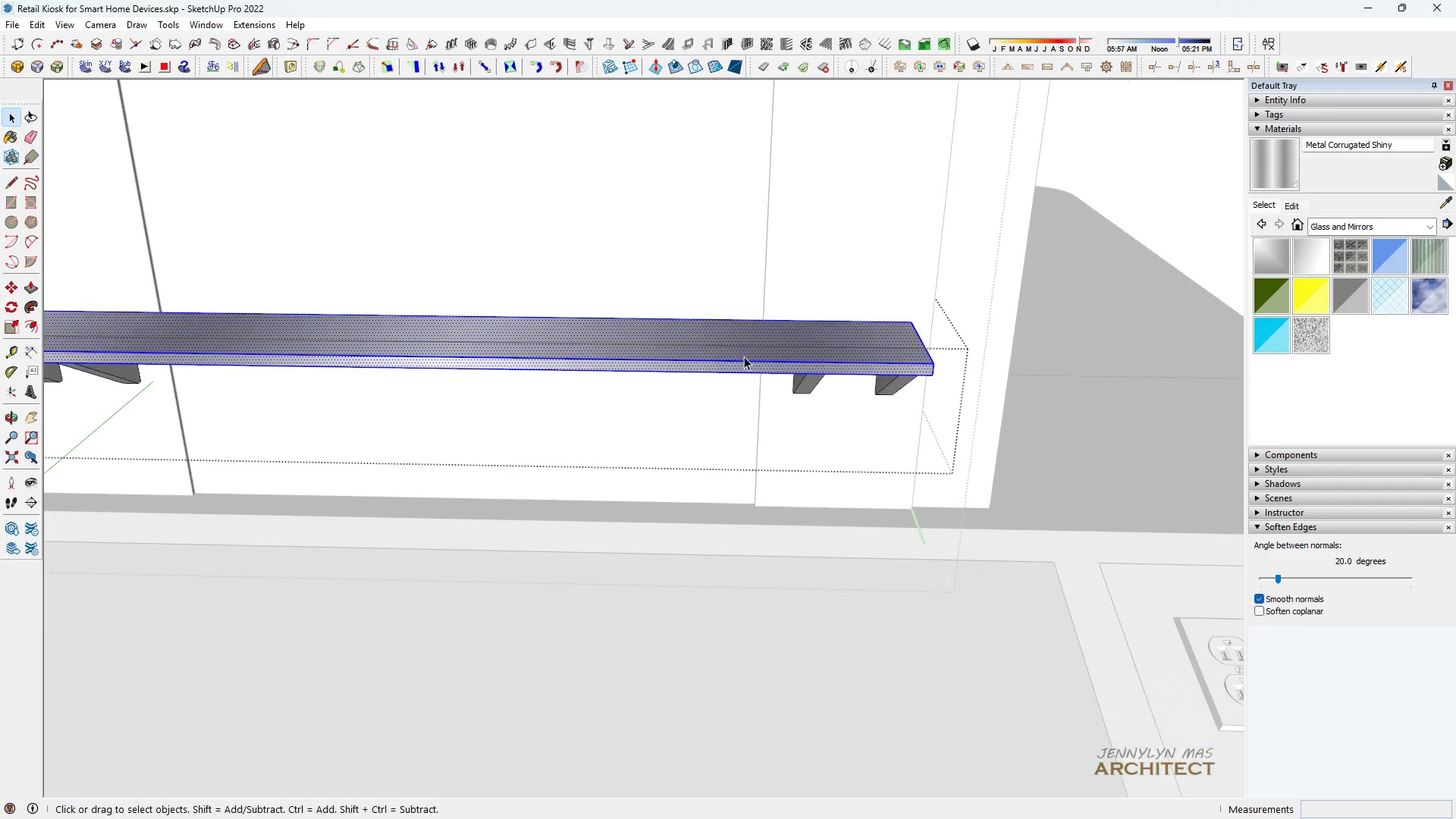 
scroll: coordinate [751, 354], scroll_direction: down, amount: 4.0
 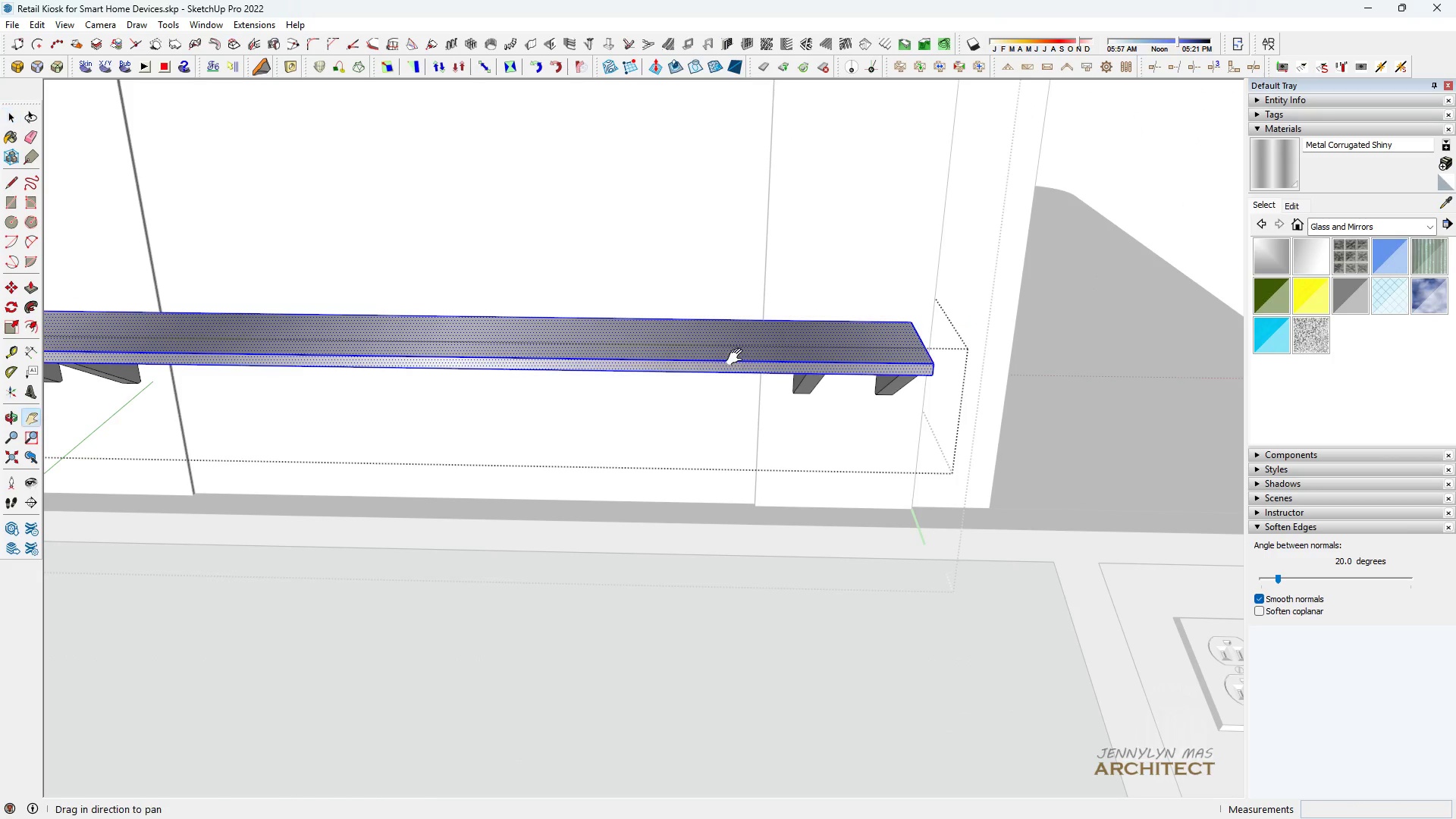 
key(H)
 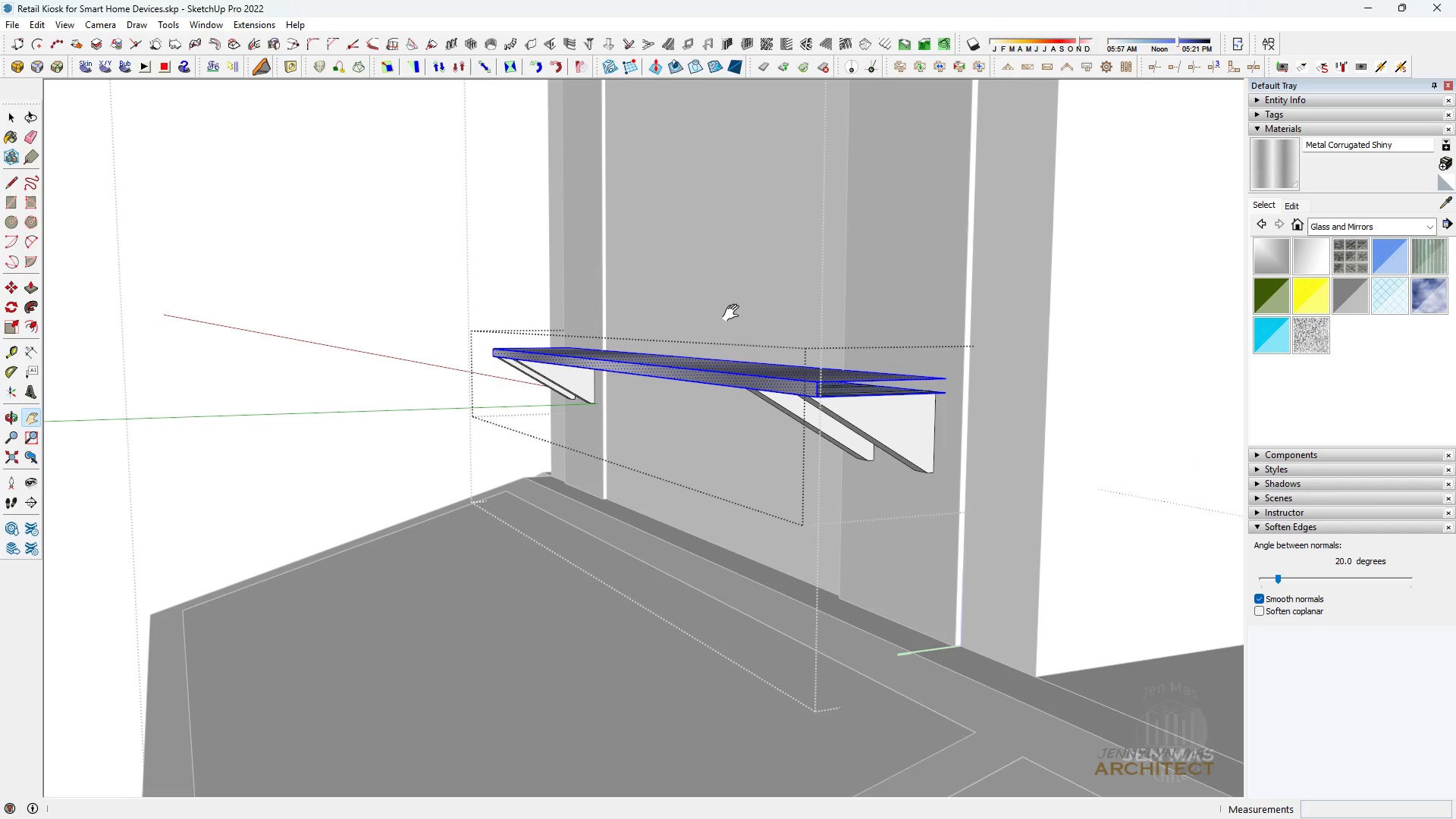 
key(Space)
 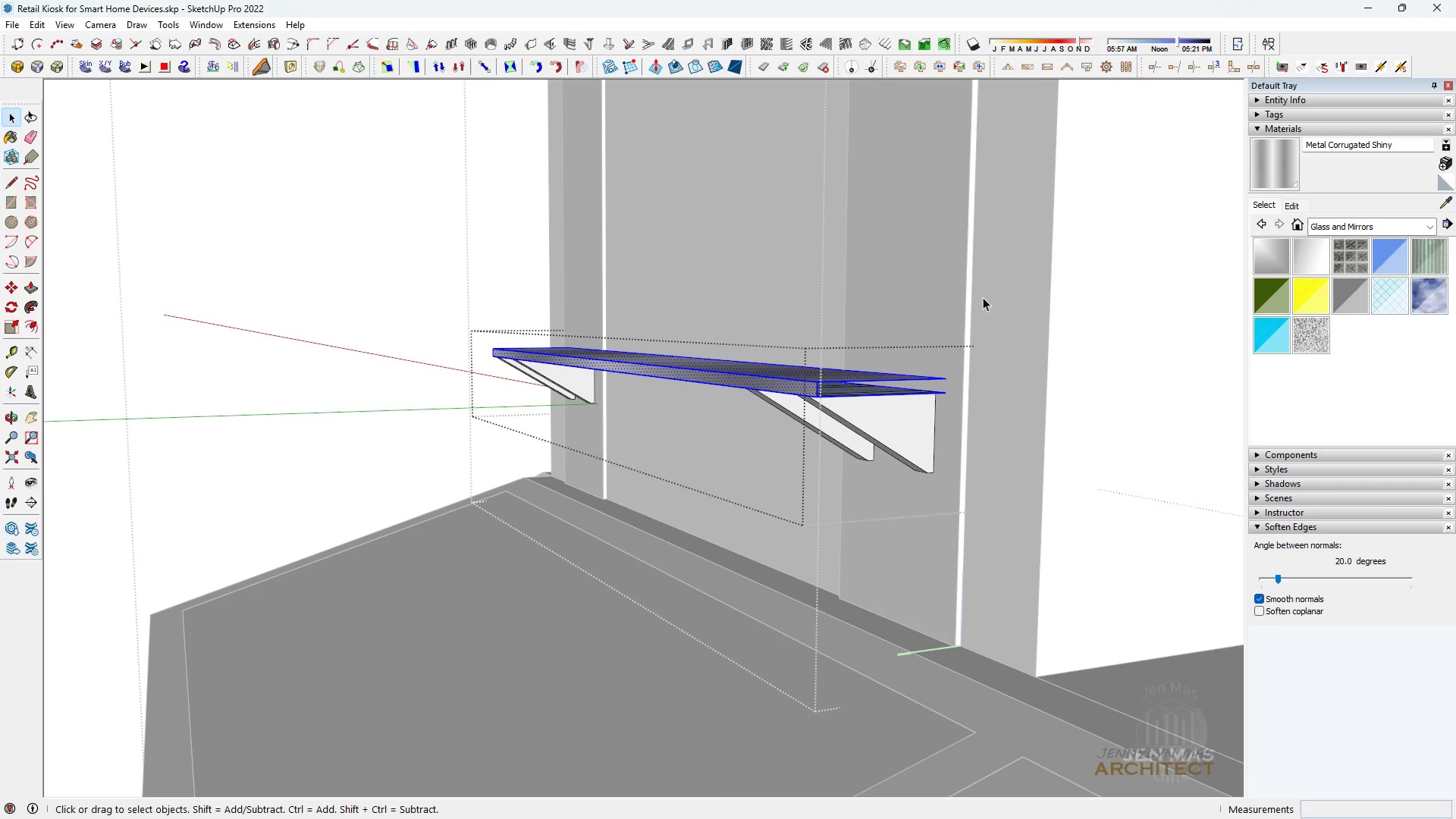 
scroll: coordinate [947, 380], scroll_direction: up, amount: 10.0
 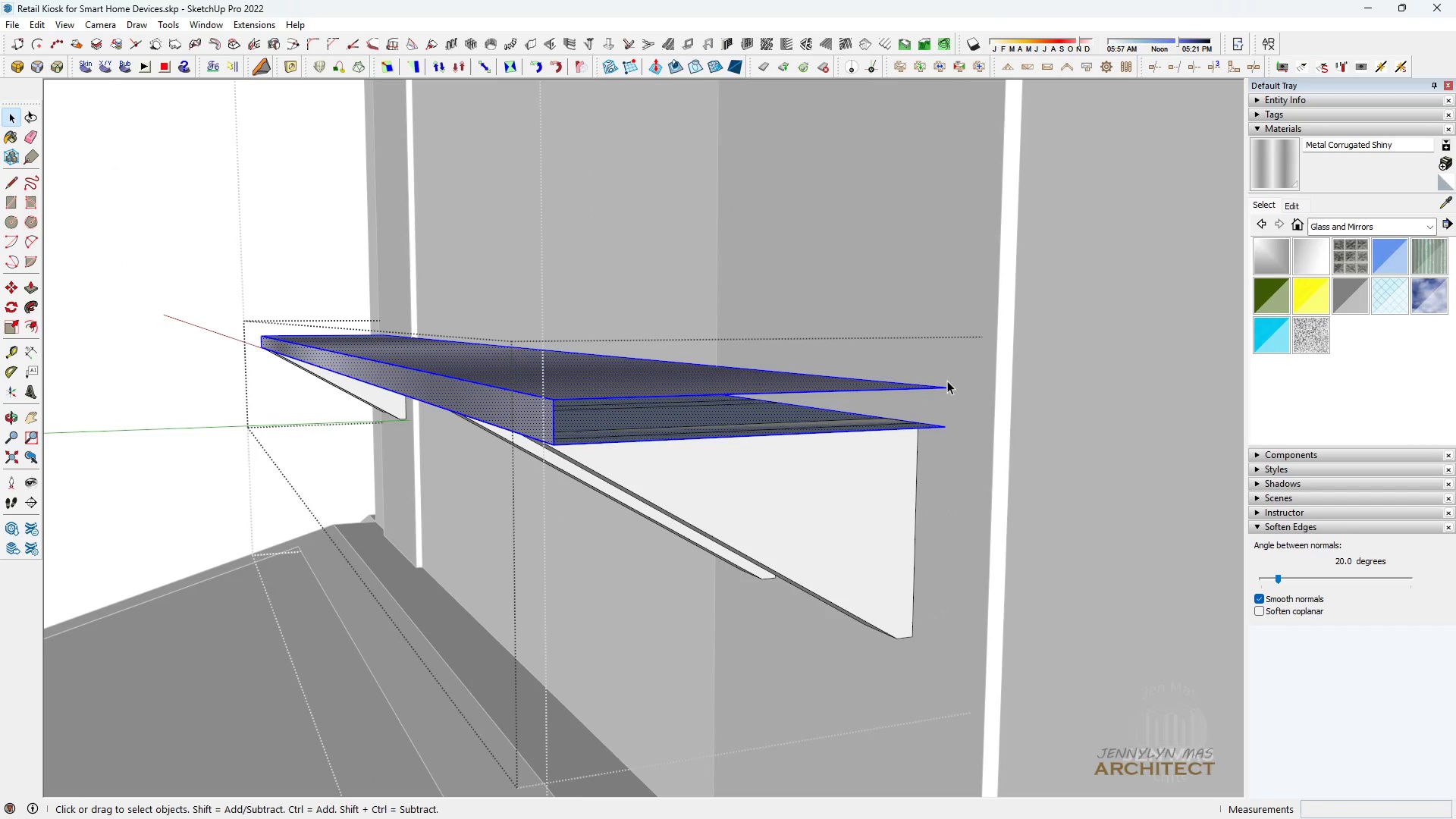 
key(L)
 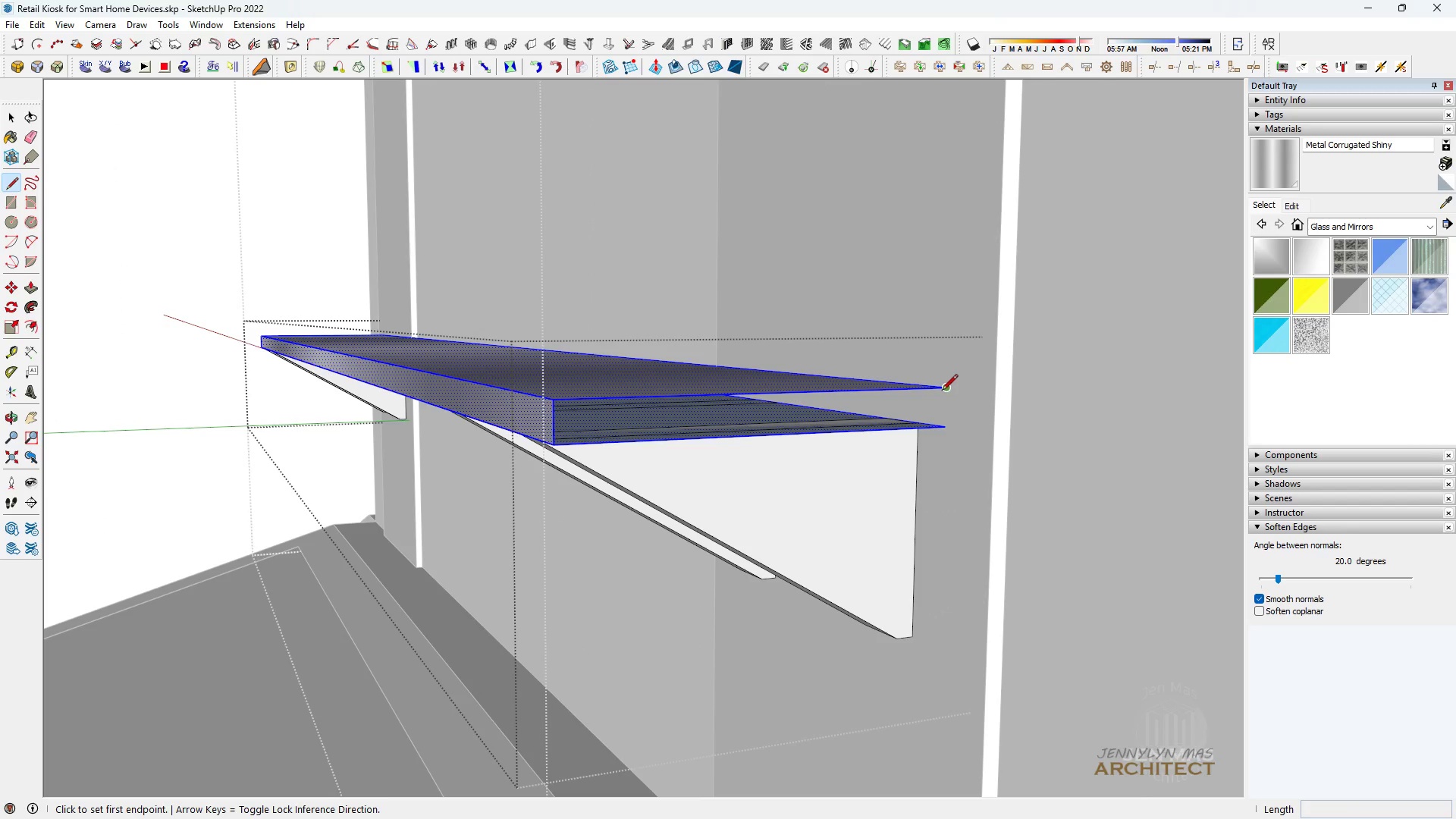 
left_click([942, 391])
 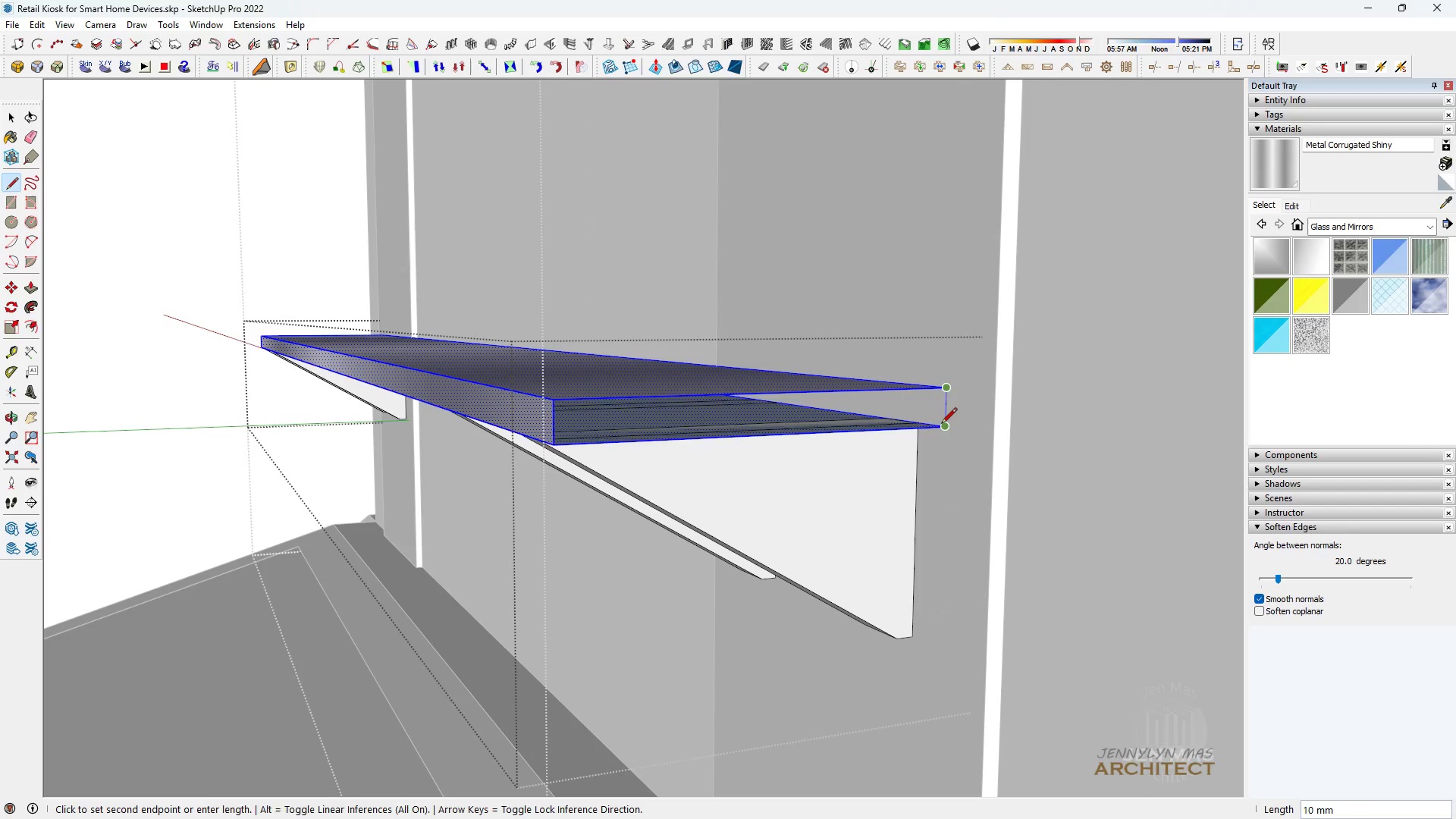 
left_click([941, 425])
 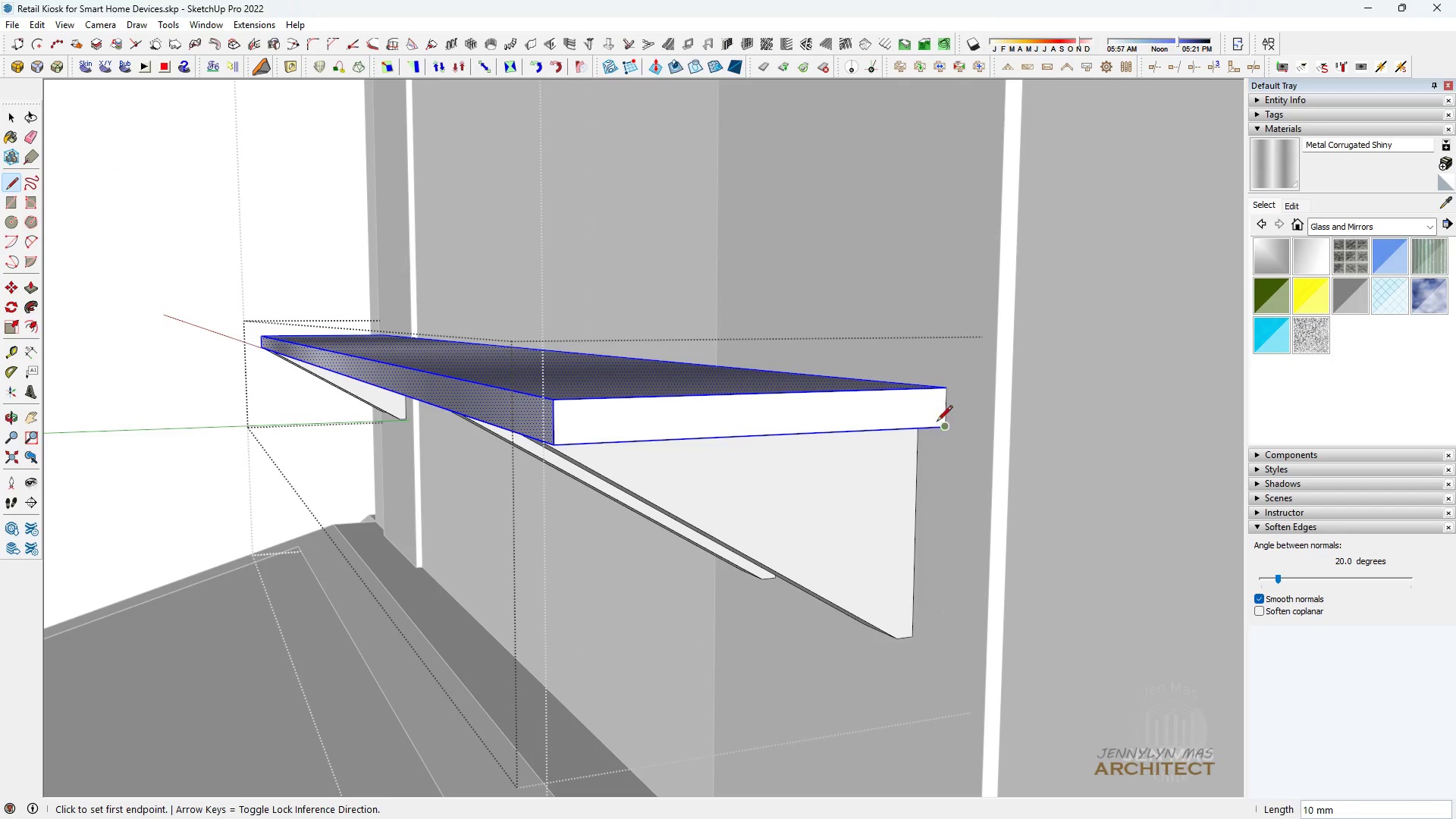 
key(Space)
 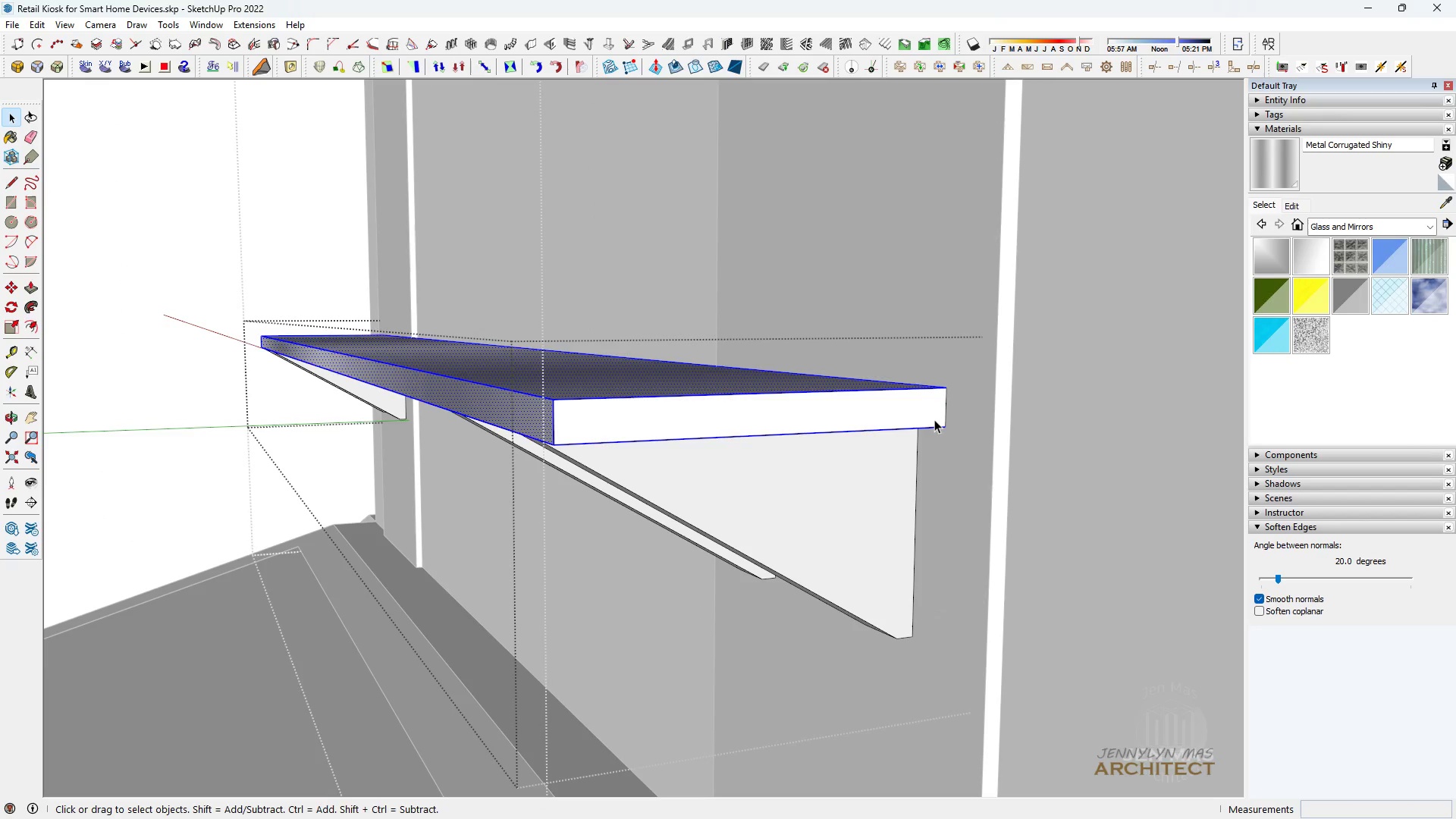 
double_click([934, 419])
 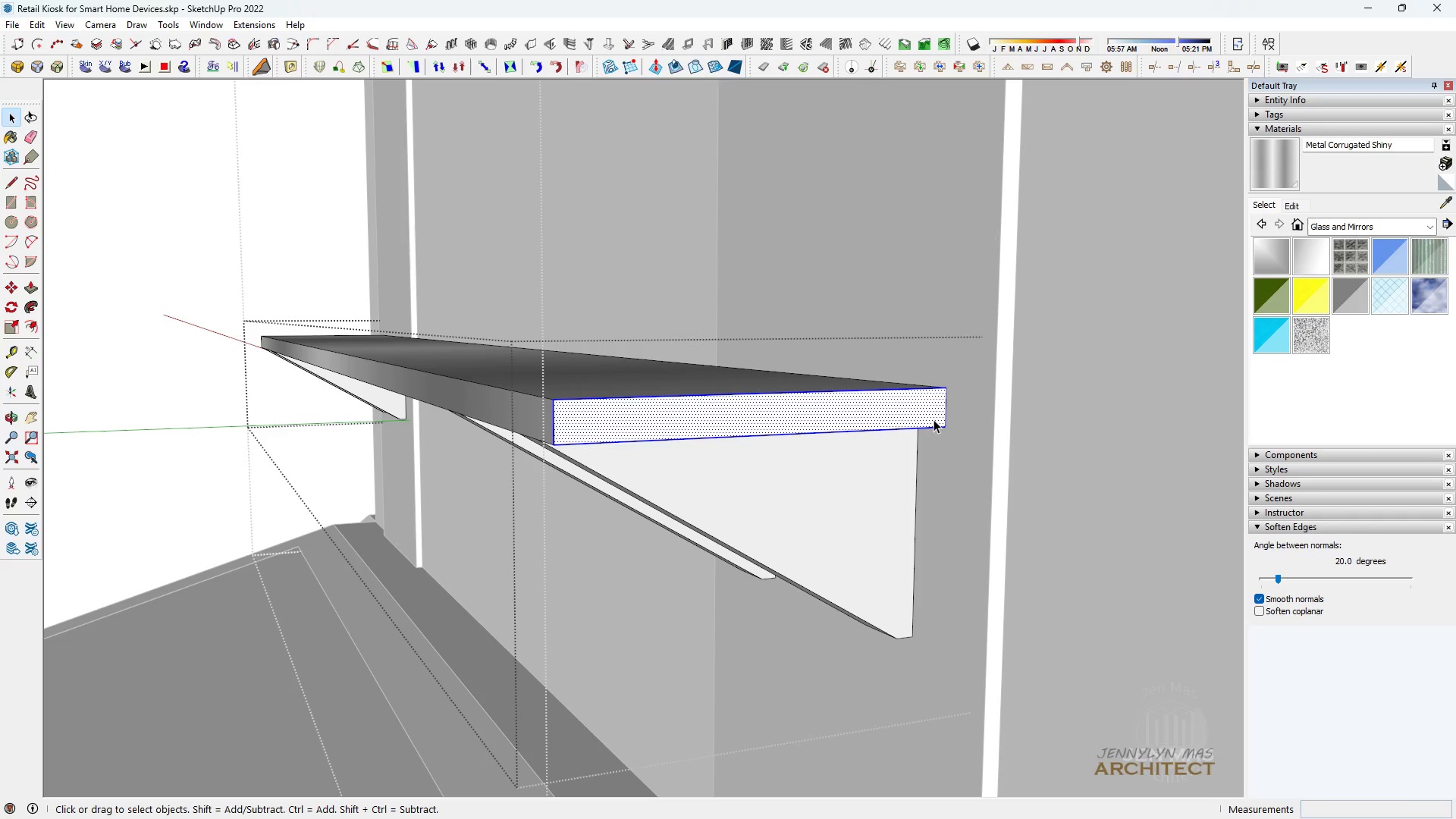 
triple_click([934, 419])
 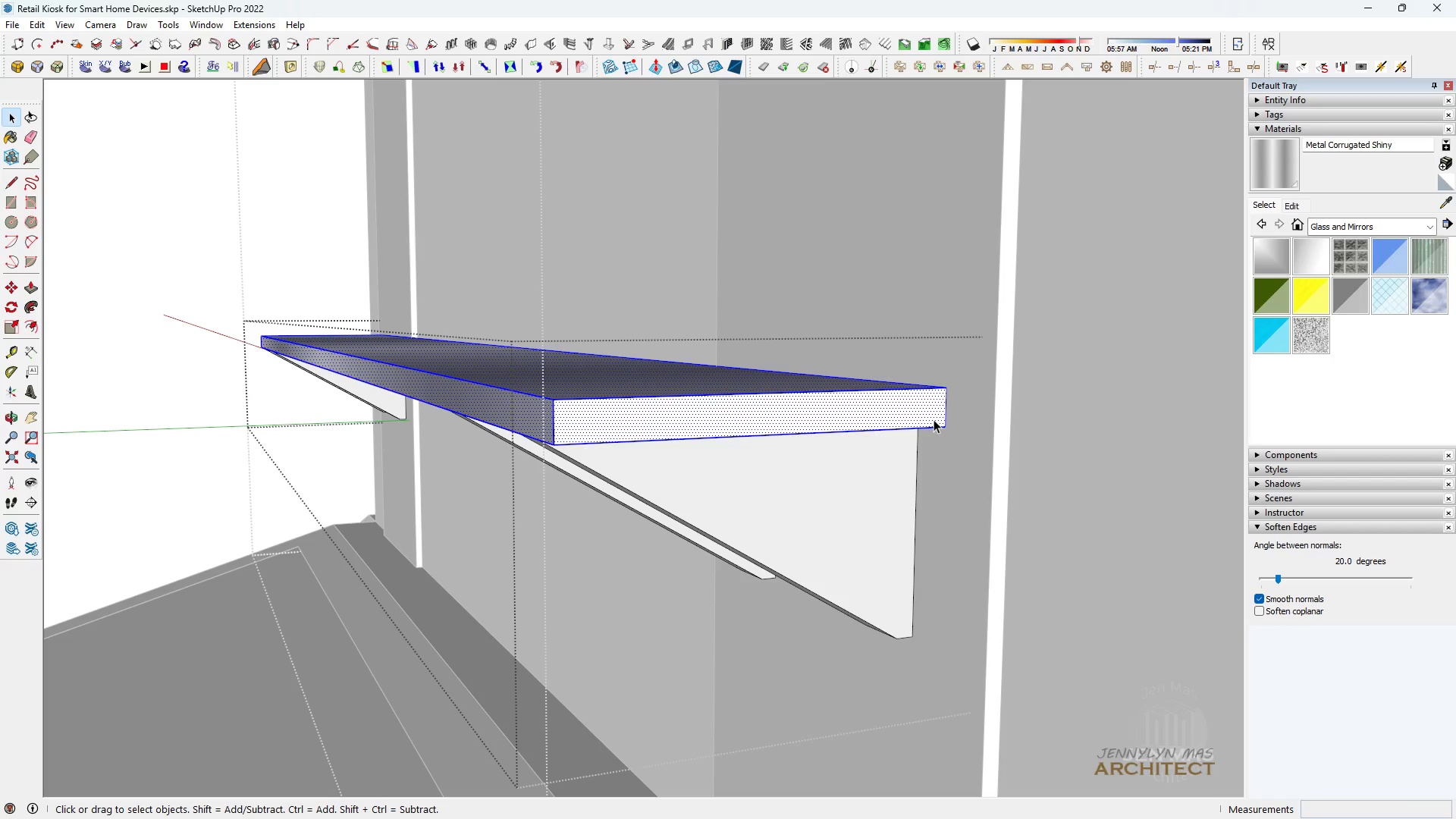 
triple_click([934, 419])
 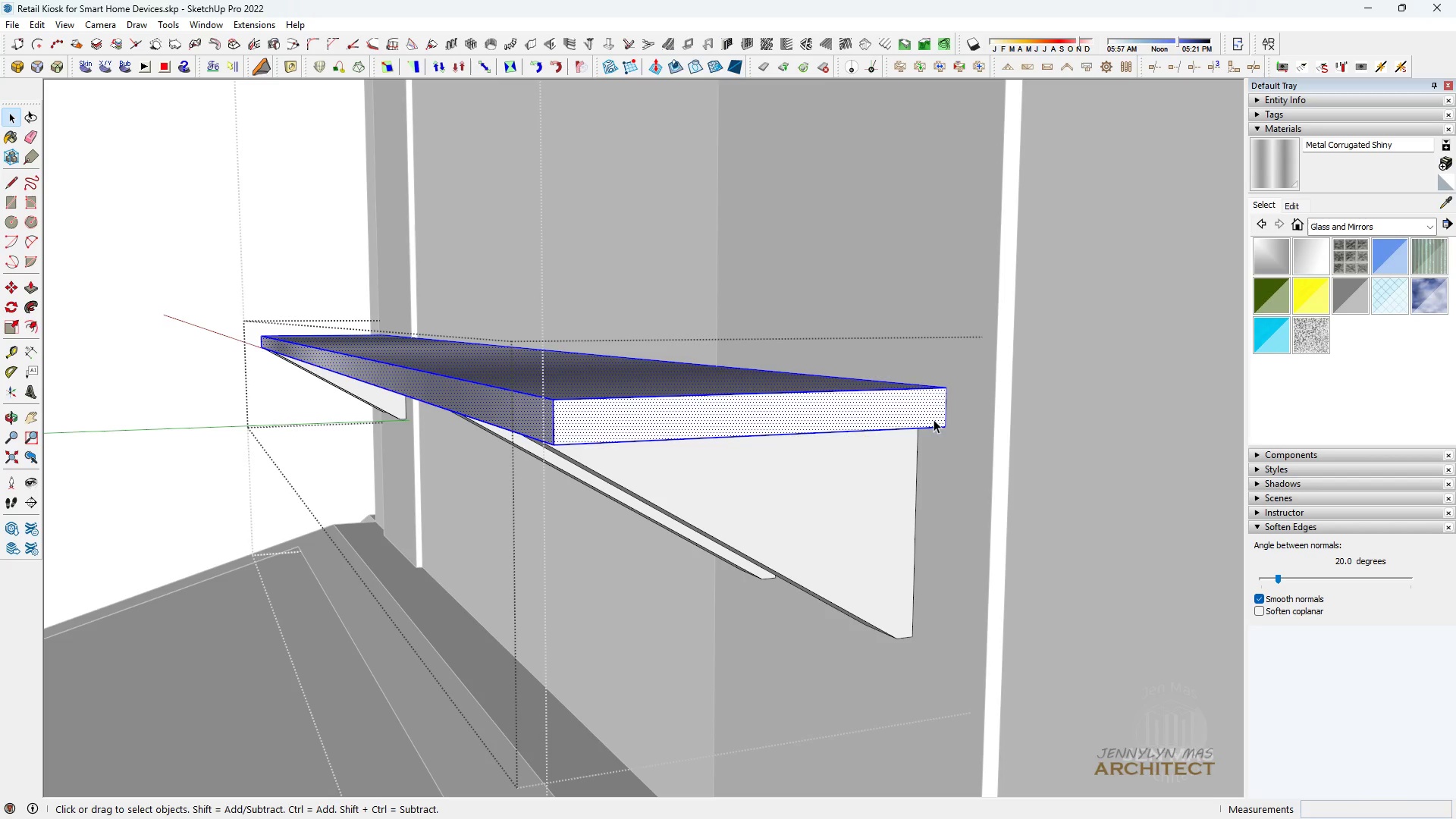 
type( nb)
 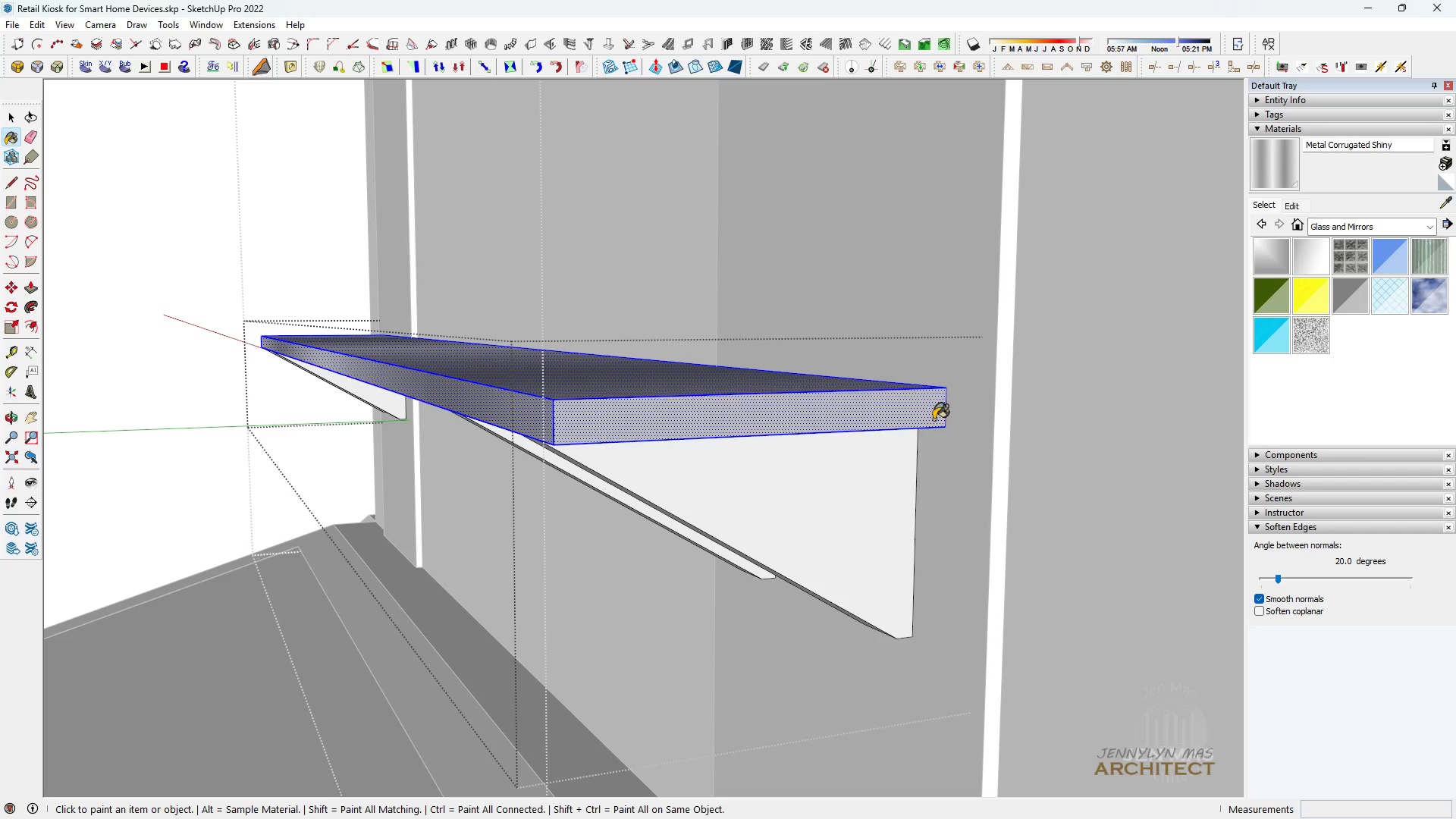 
double_click([934, 419])
 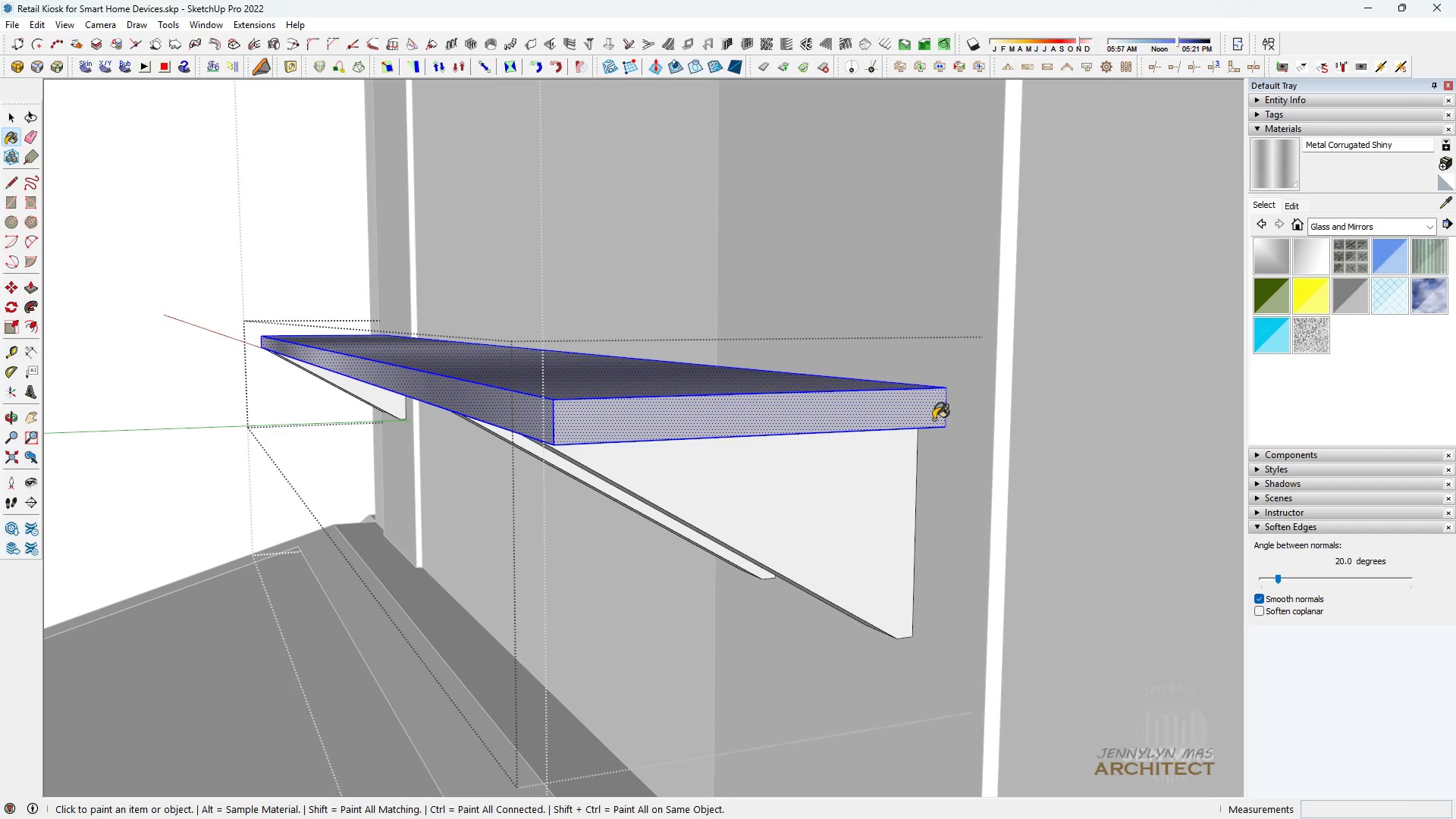 
triple_click([934, 419])
 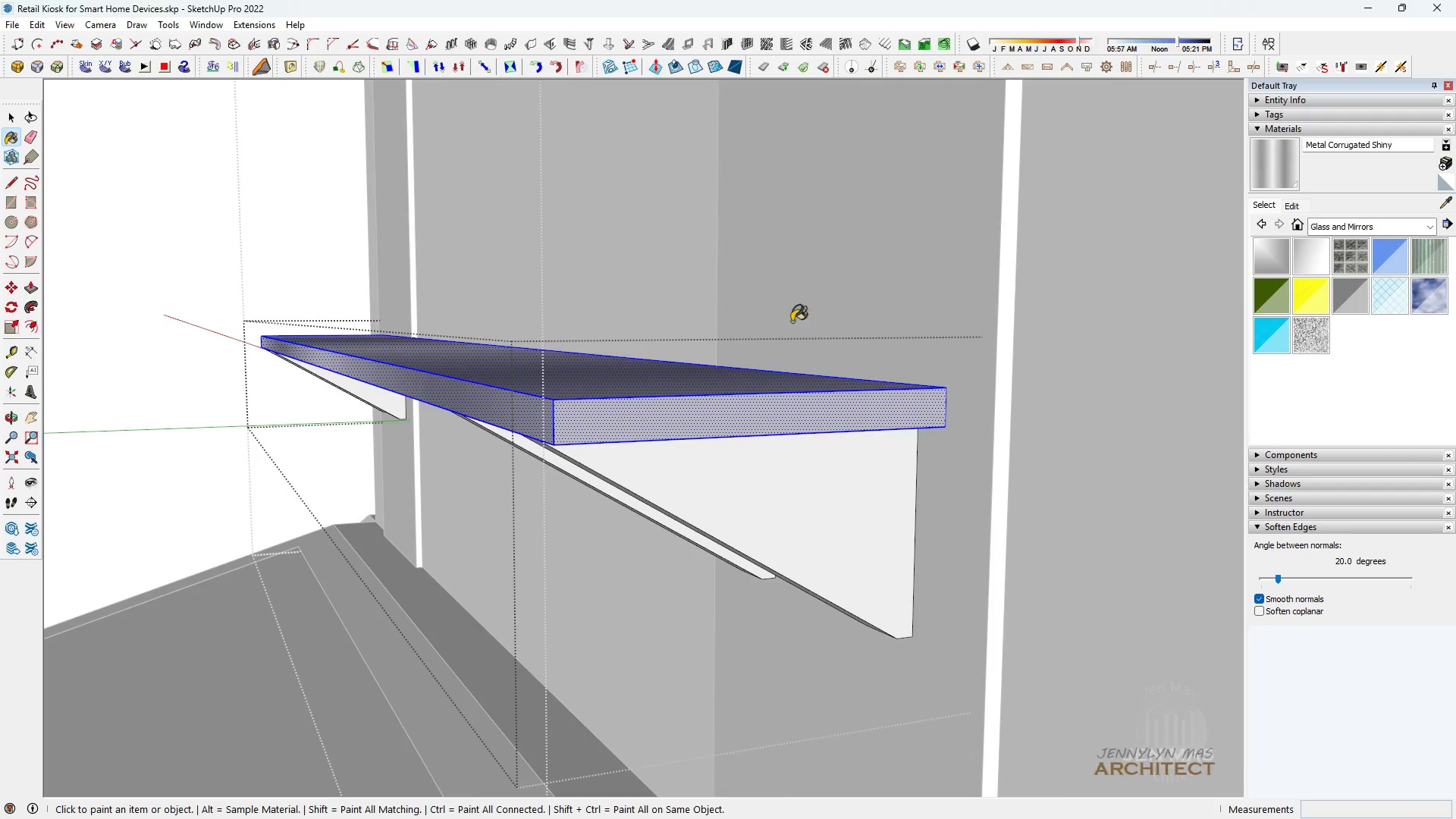 
scroll: coordinate [689, 300], scroll_direction: down, amount: 9.0
 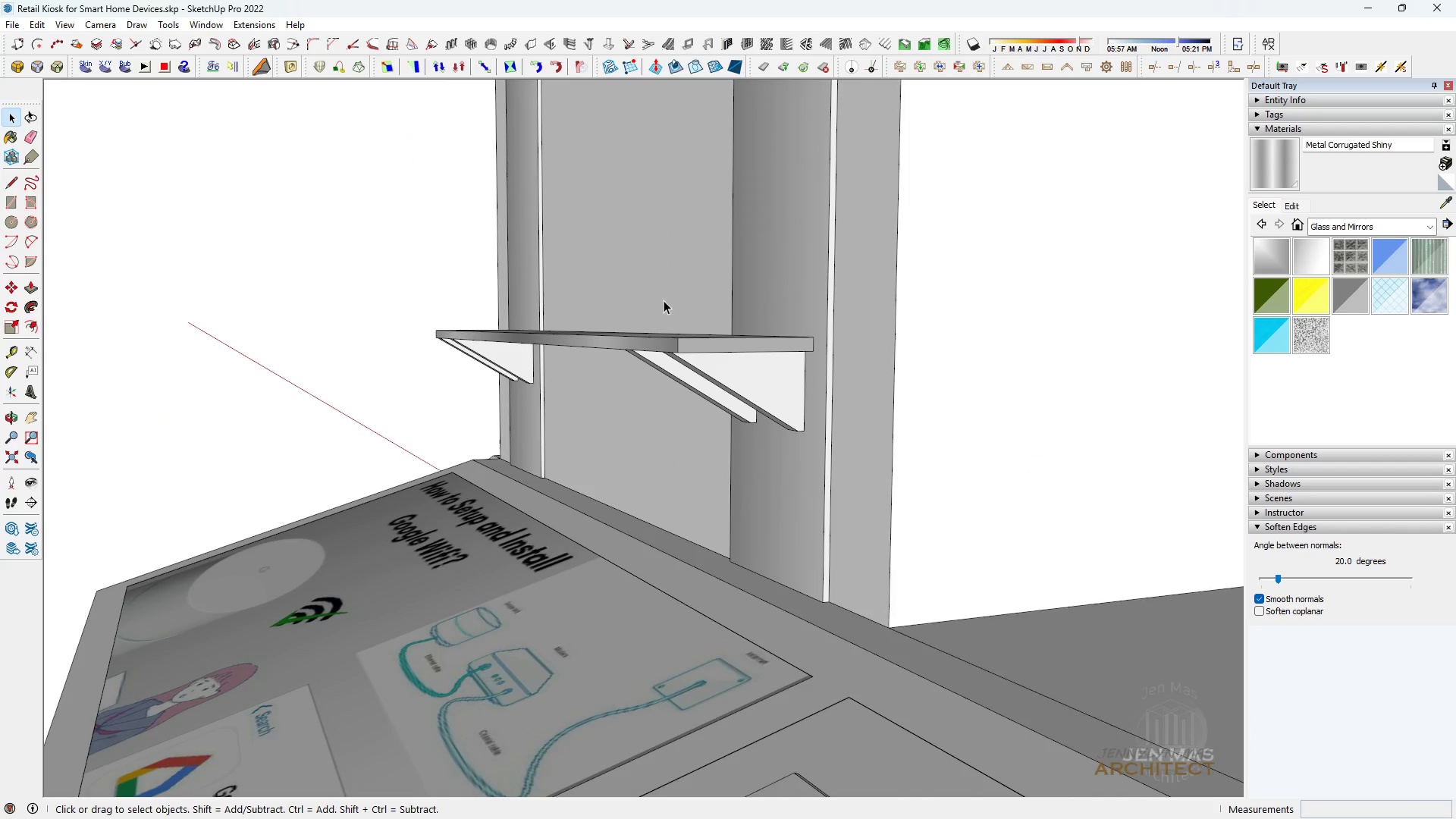 
key(Space)
 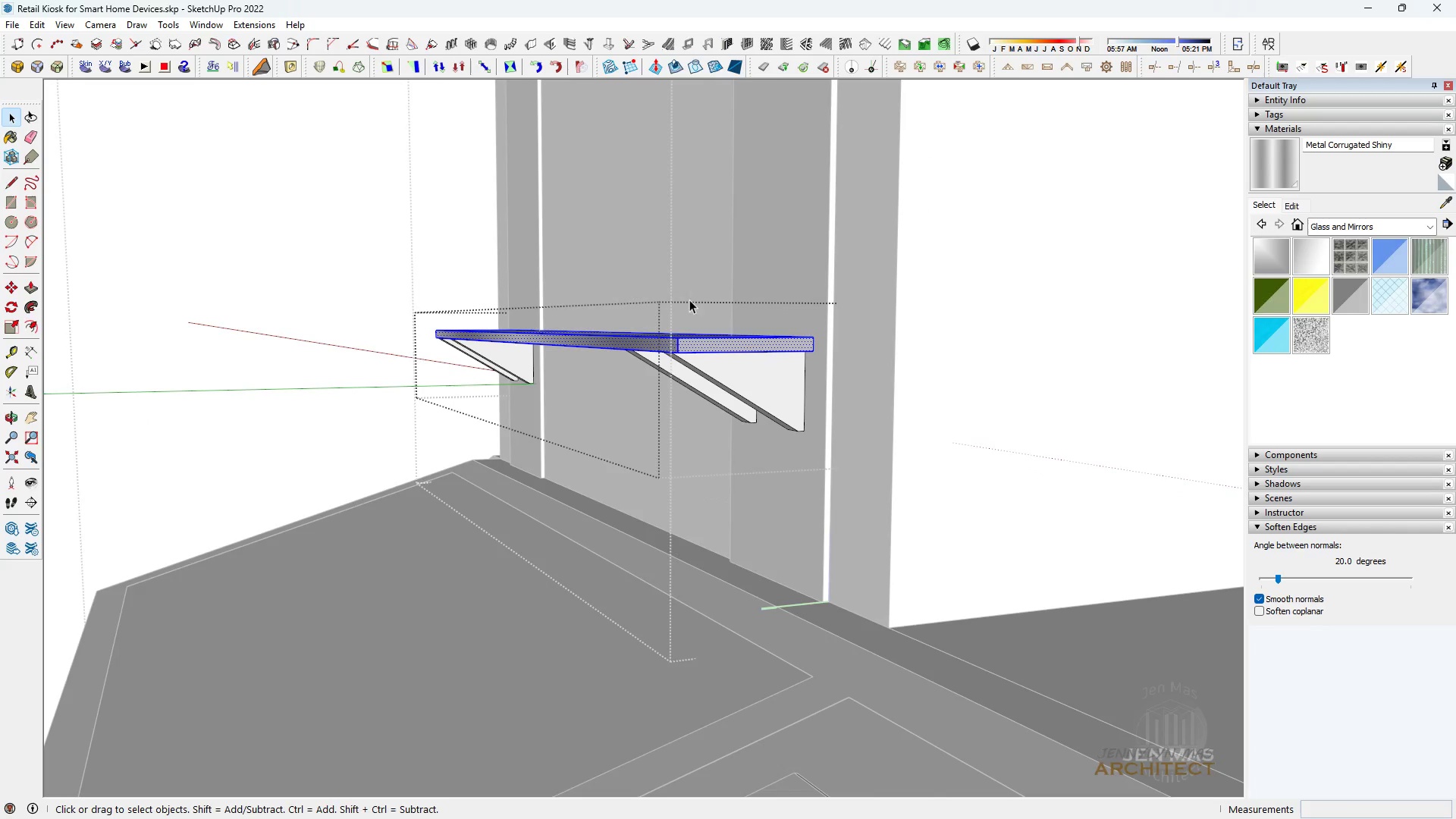 
key(1)
 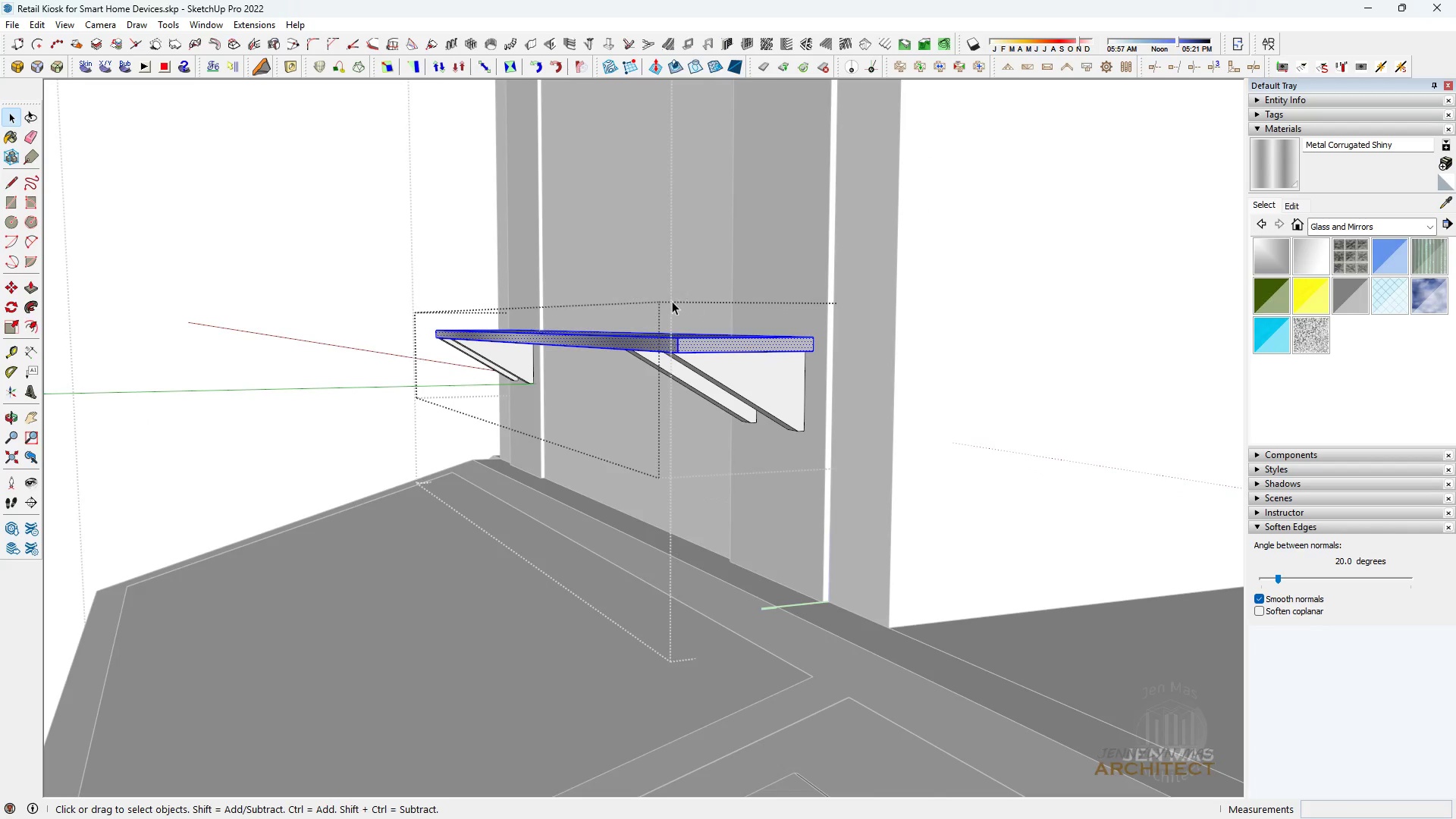 
key(Escape)
 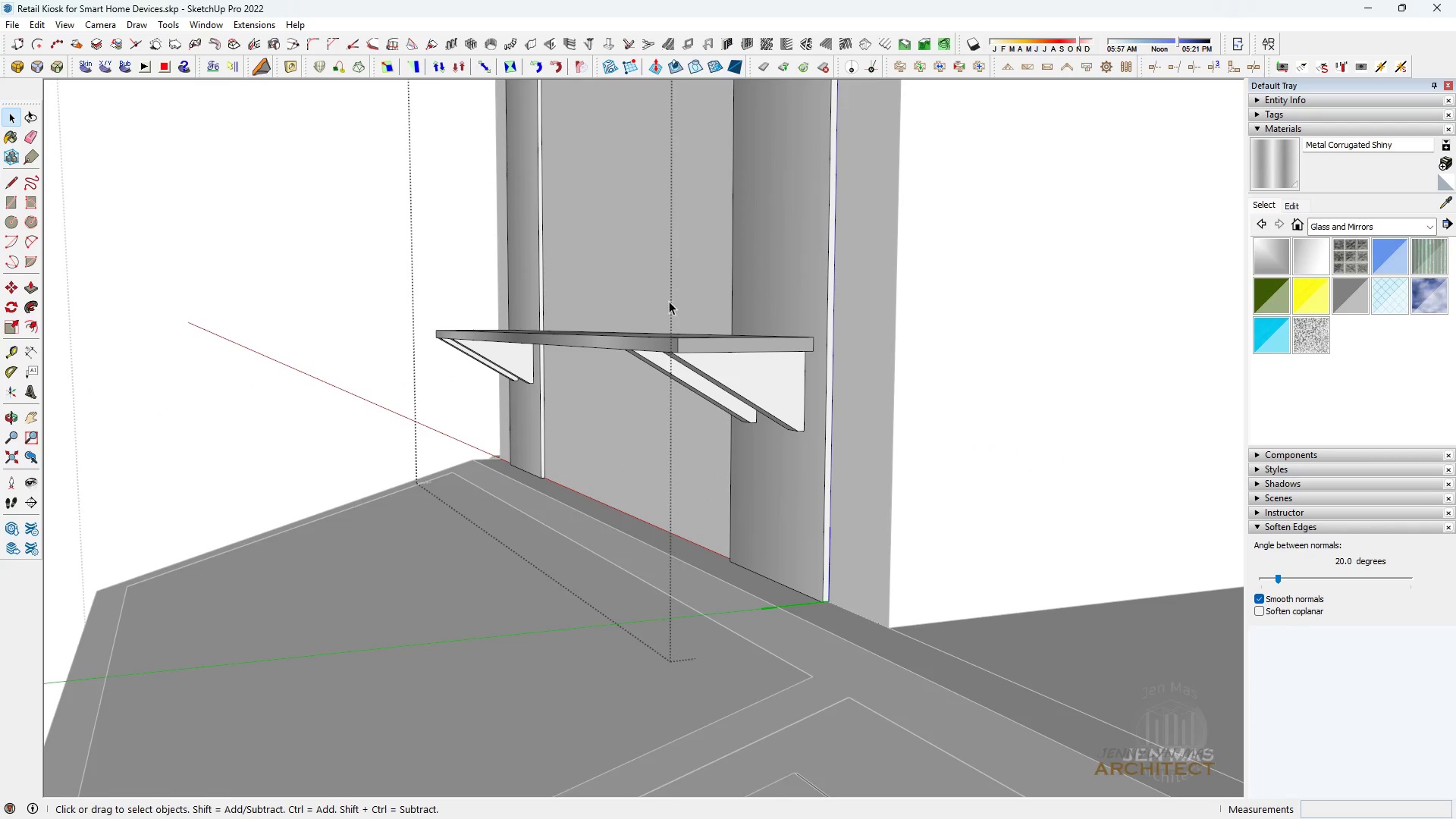 
key(Escape)
 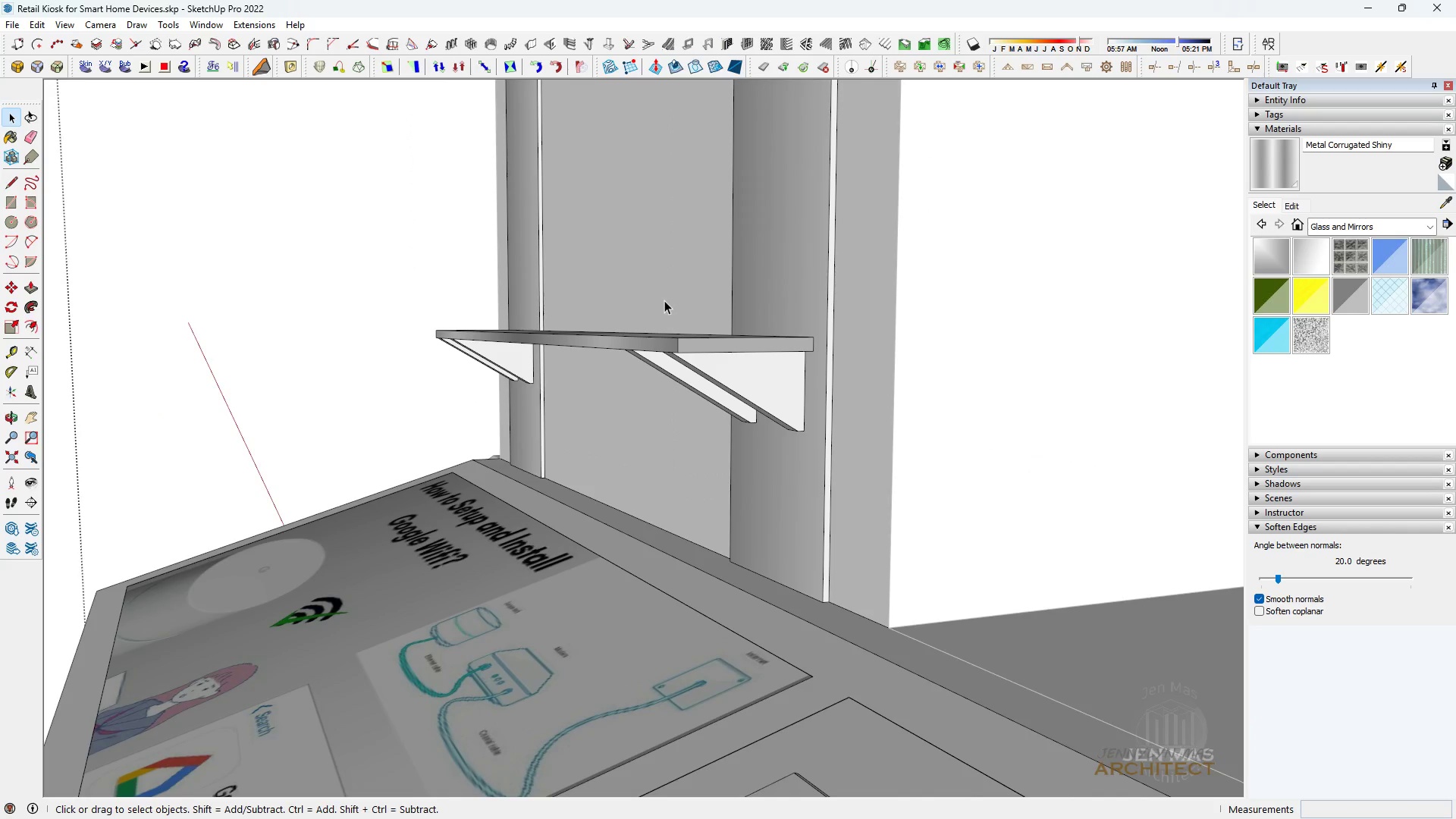 
key(Escape)
 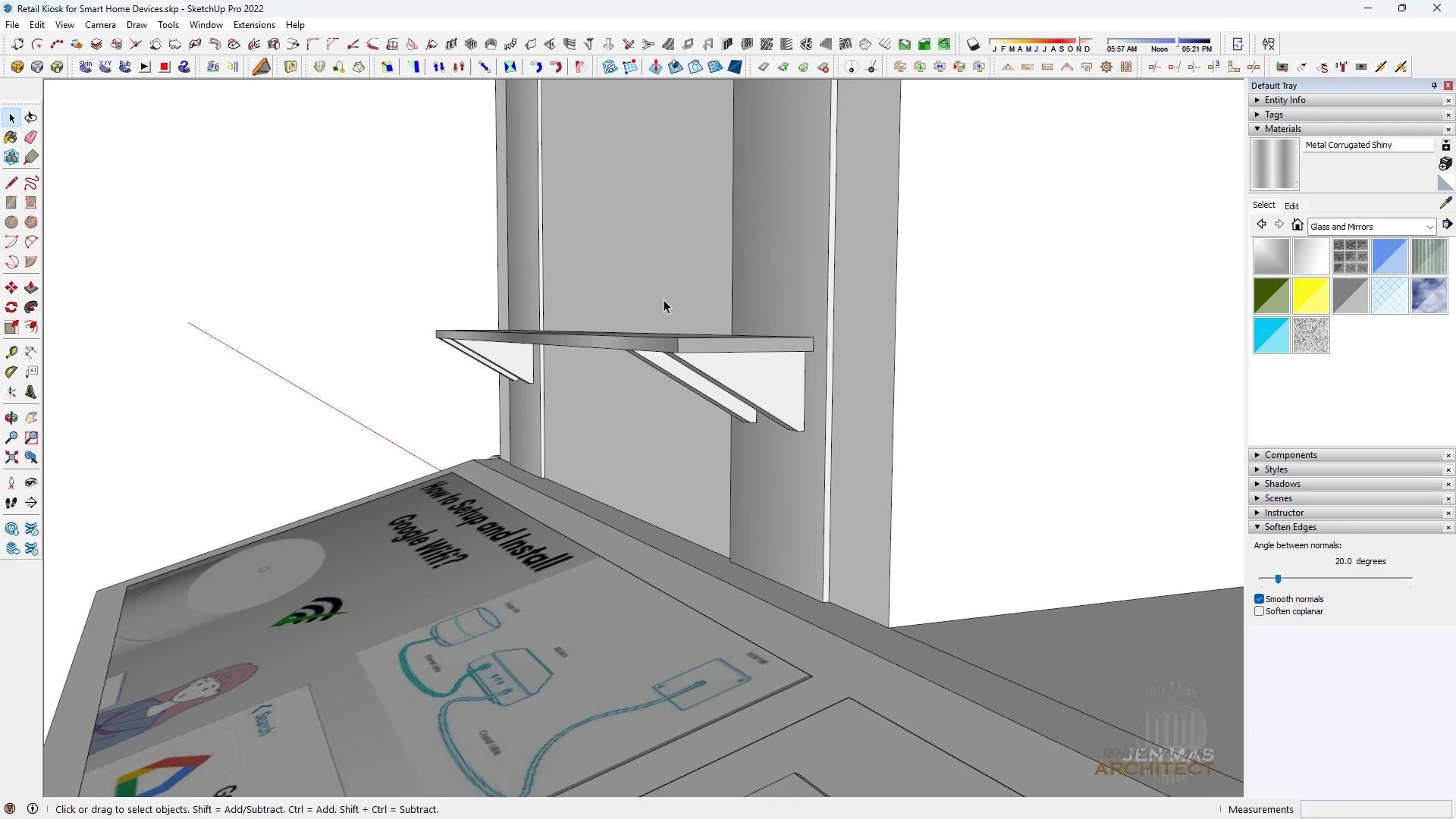 
key(Escape)
 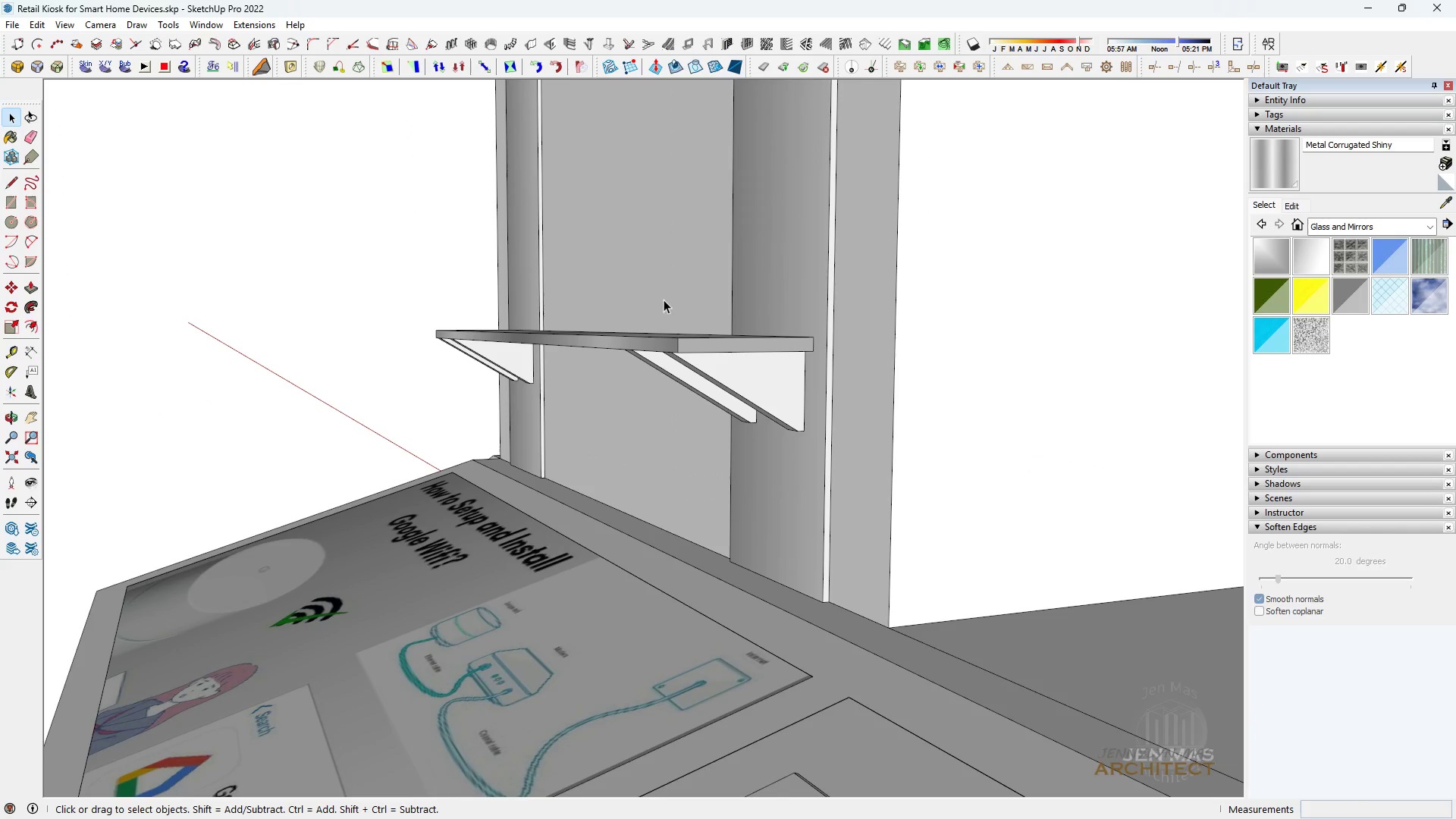 
key(Escape)
 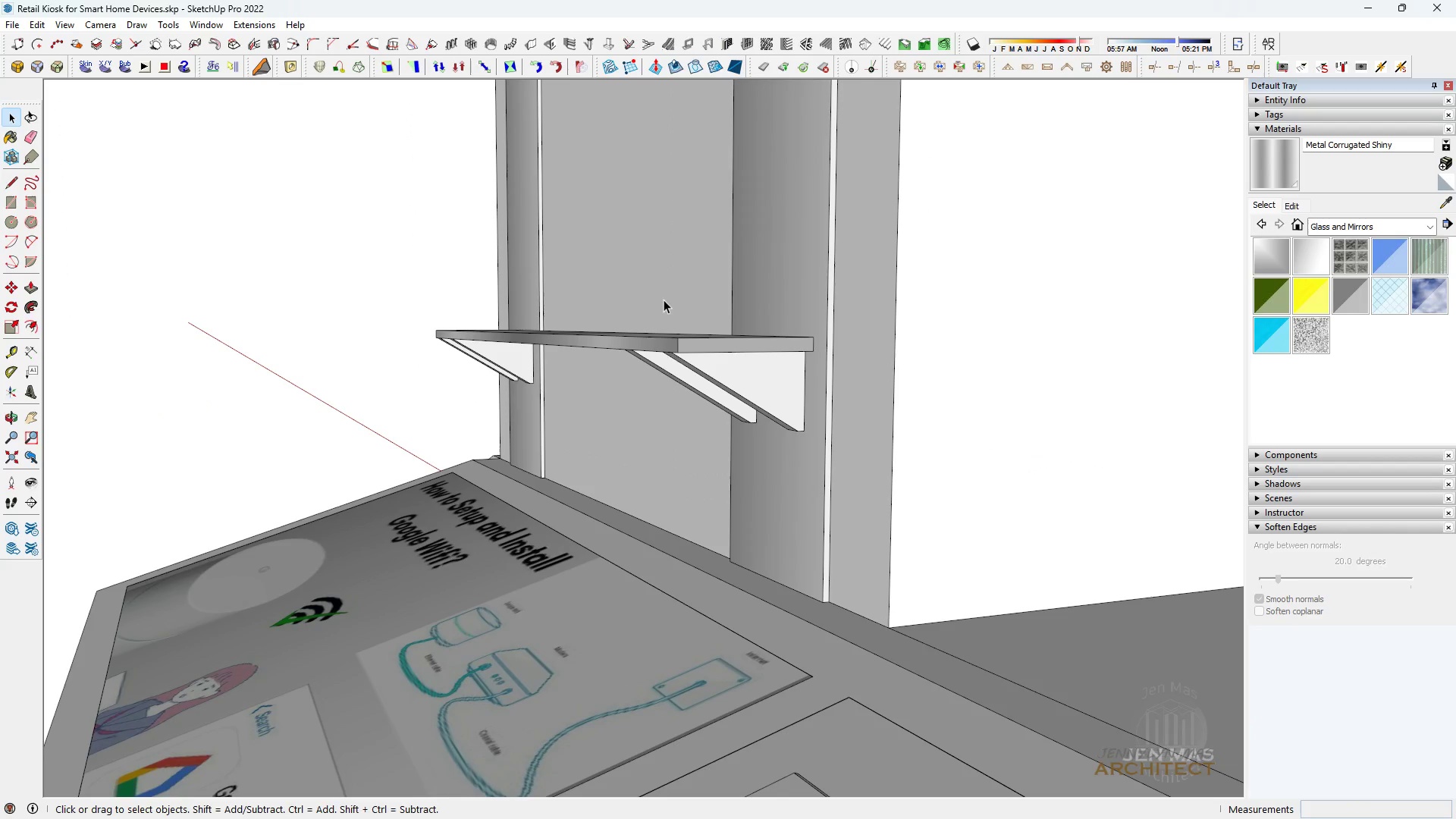 
key(Space)
 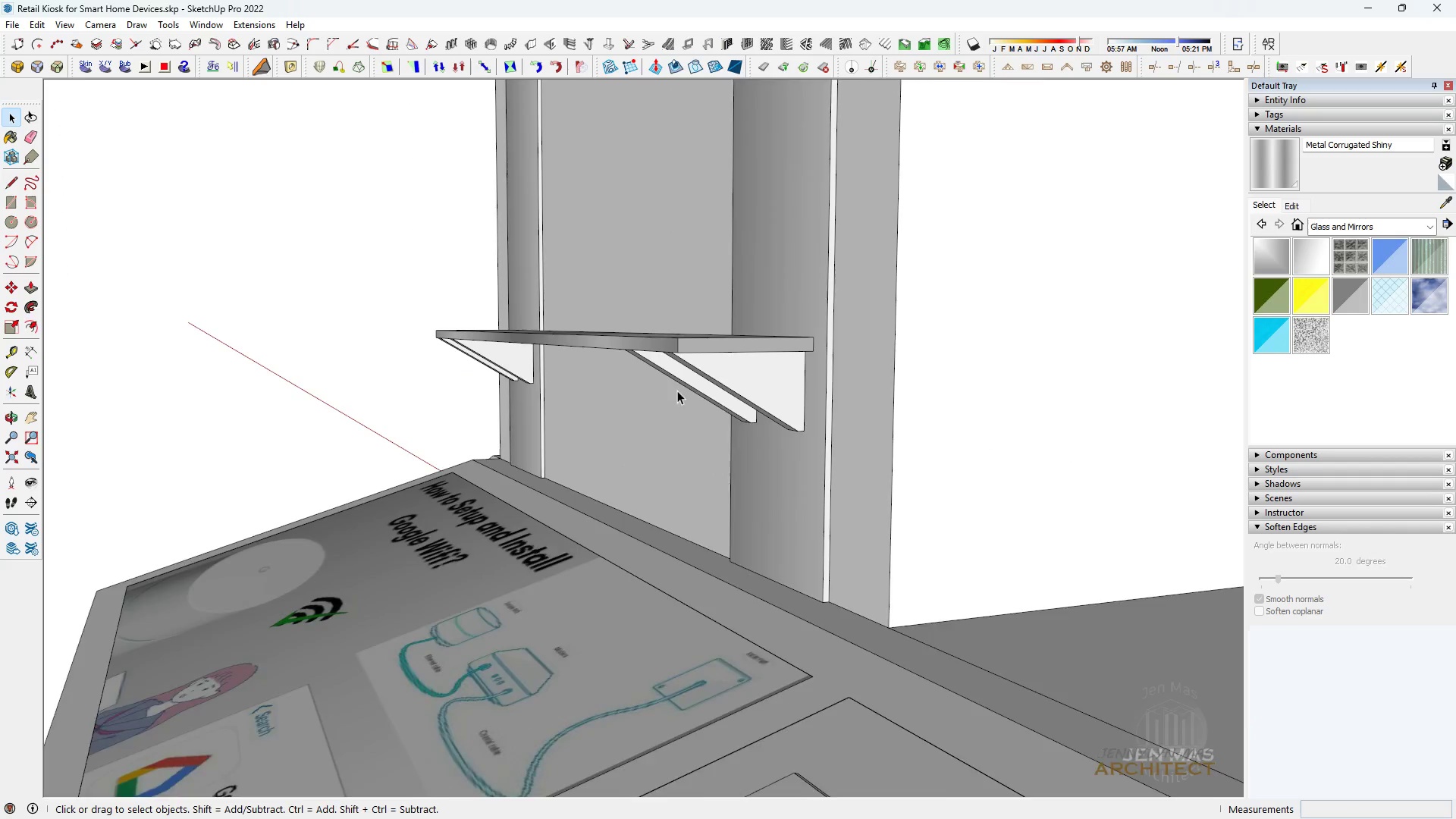 
scroll: coordinate [675, 405], scroll_direction: up, amount: 4.0
 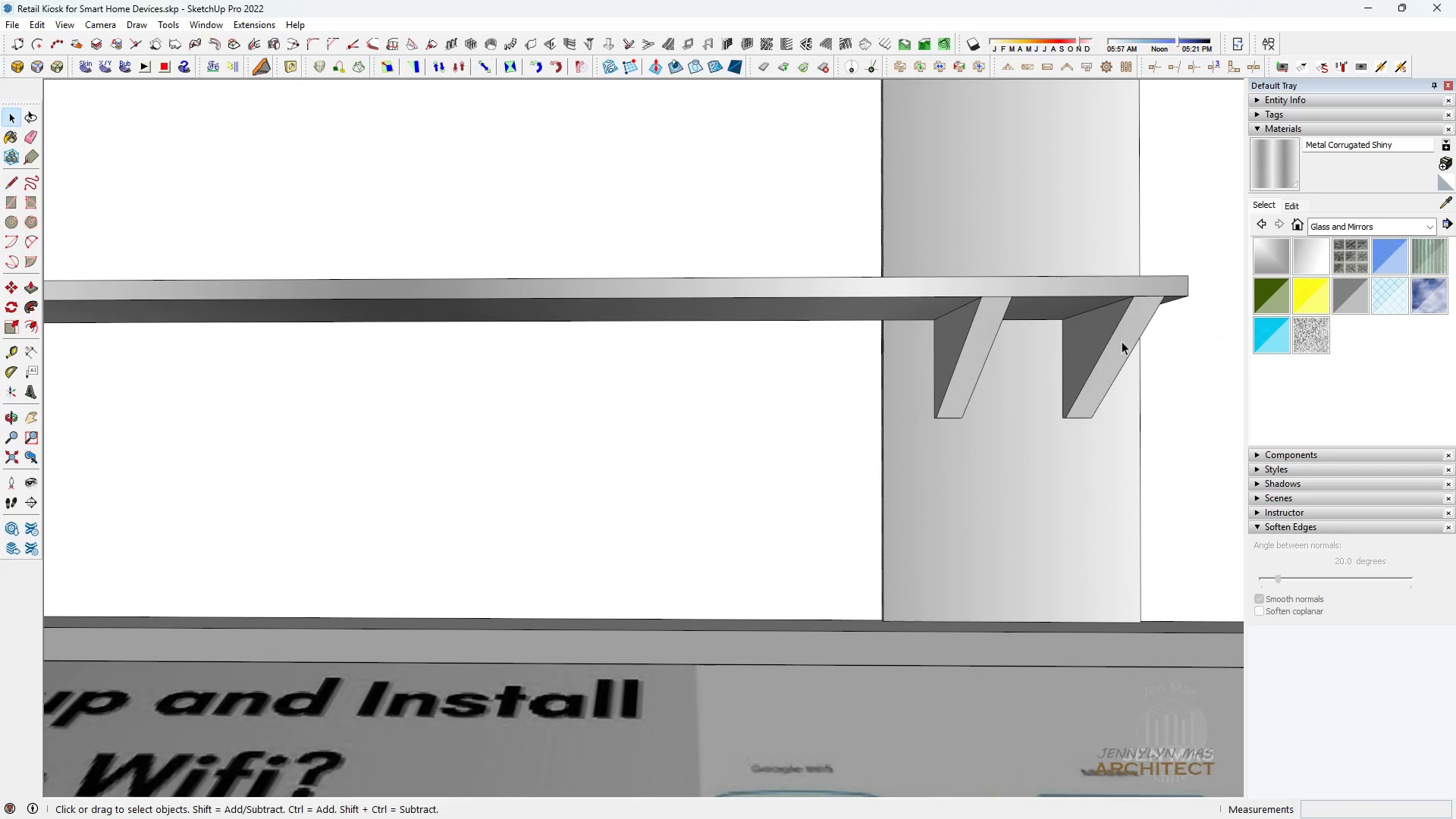 
double_click([1101, 328])
 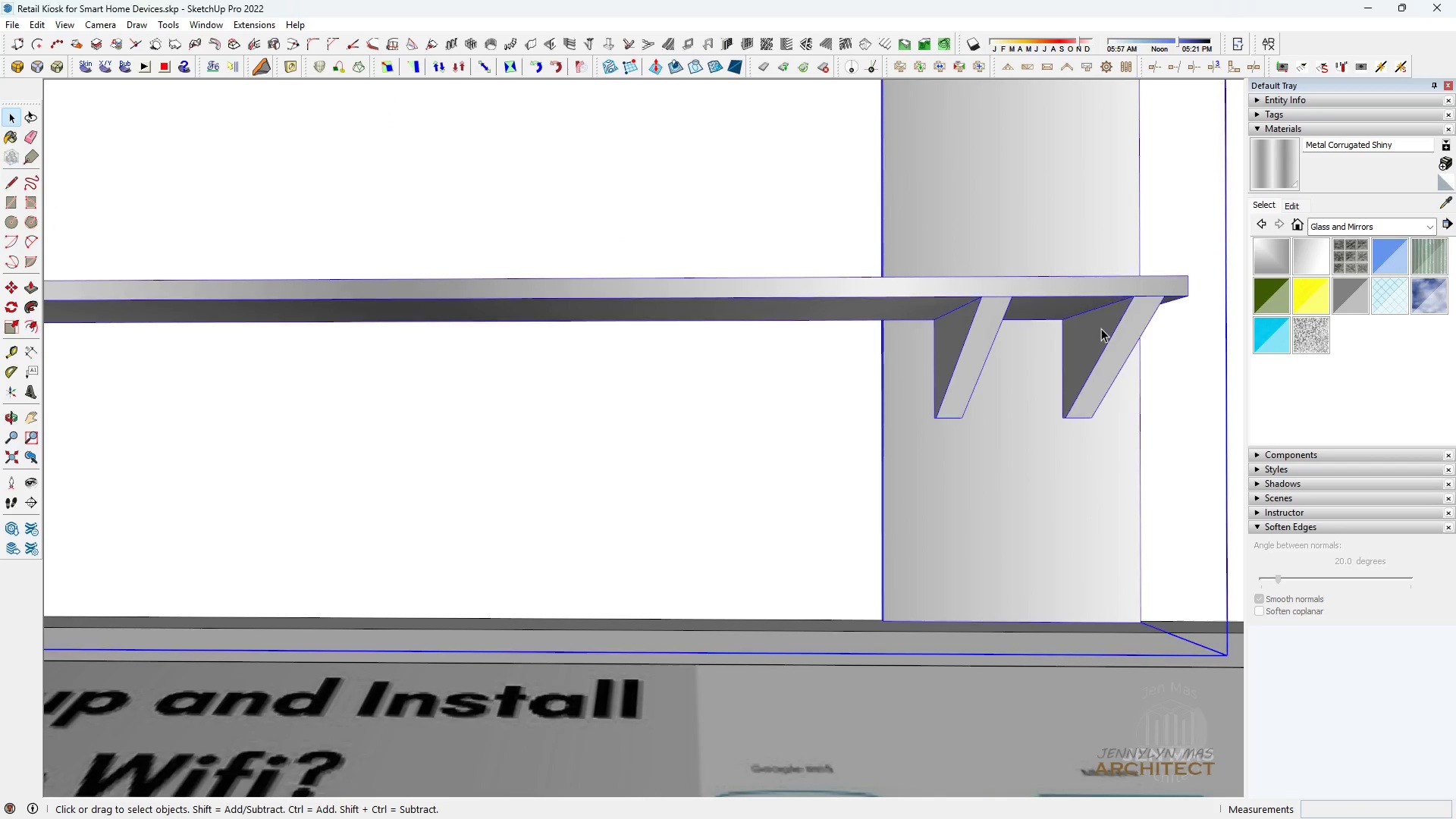 
triple_click([1101, 328])
 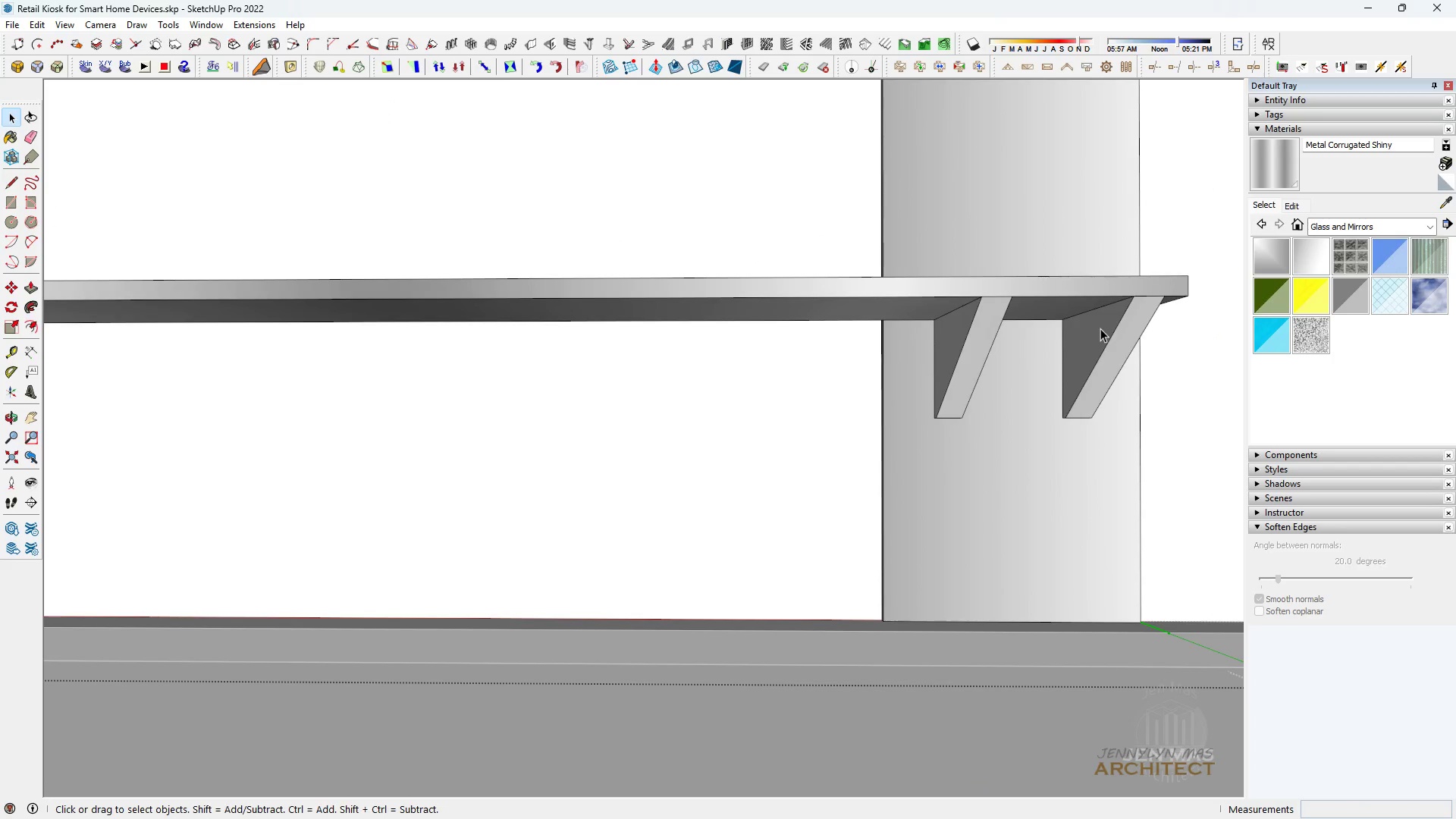 
triple_click([1100, 328])
 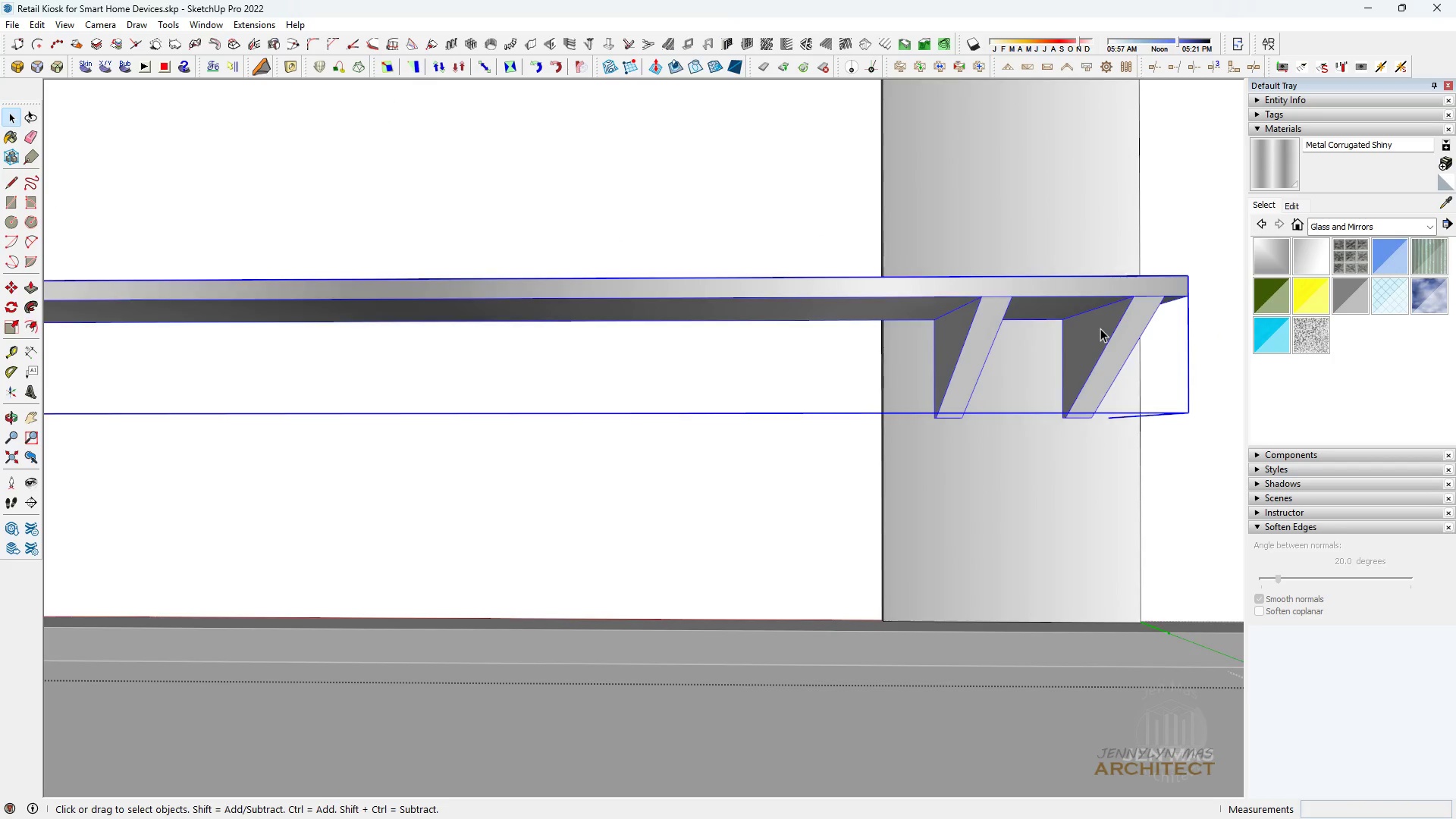 
triple_click([1100, 328])
 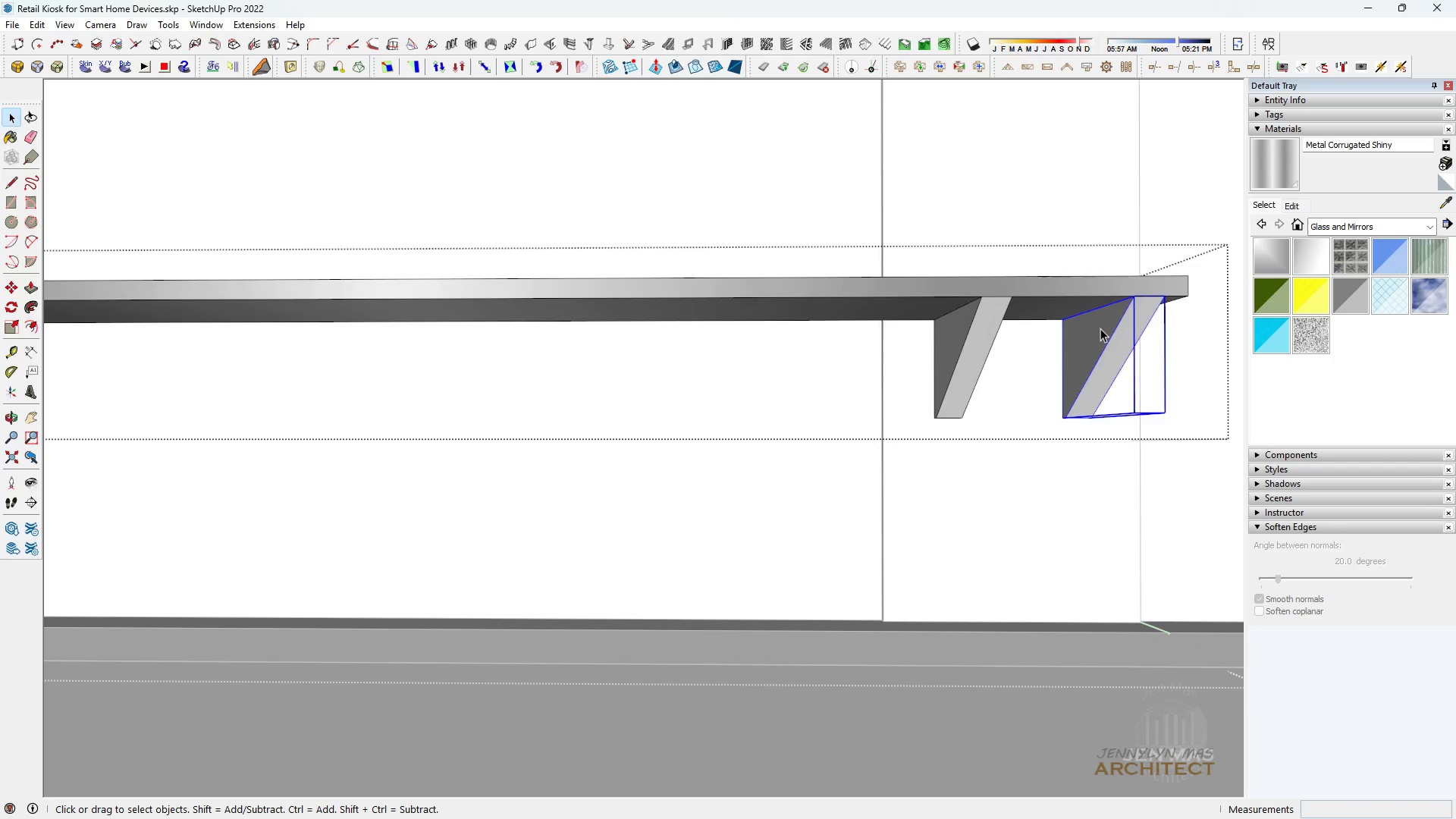 
triple_click([1100, 328])
 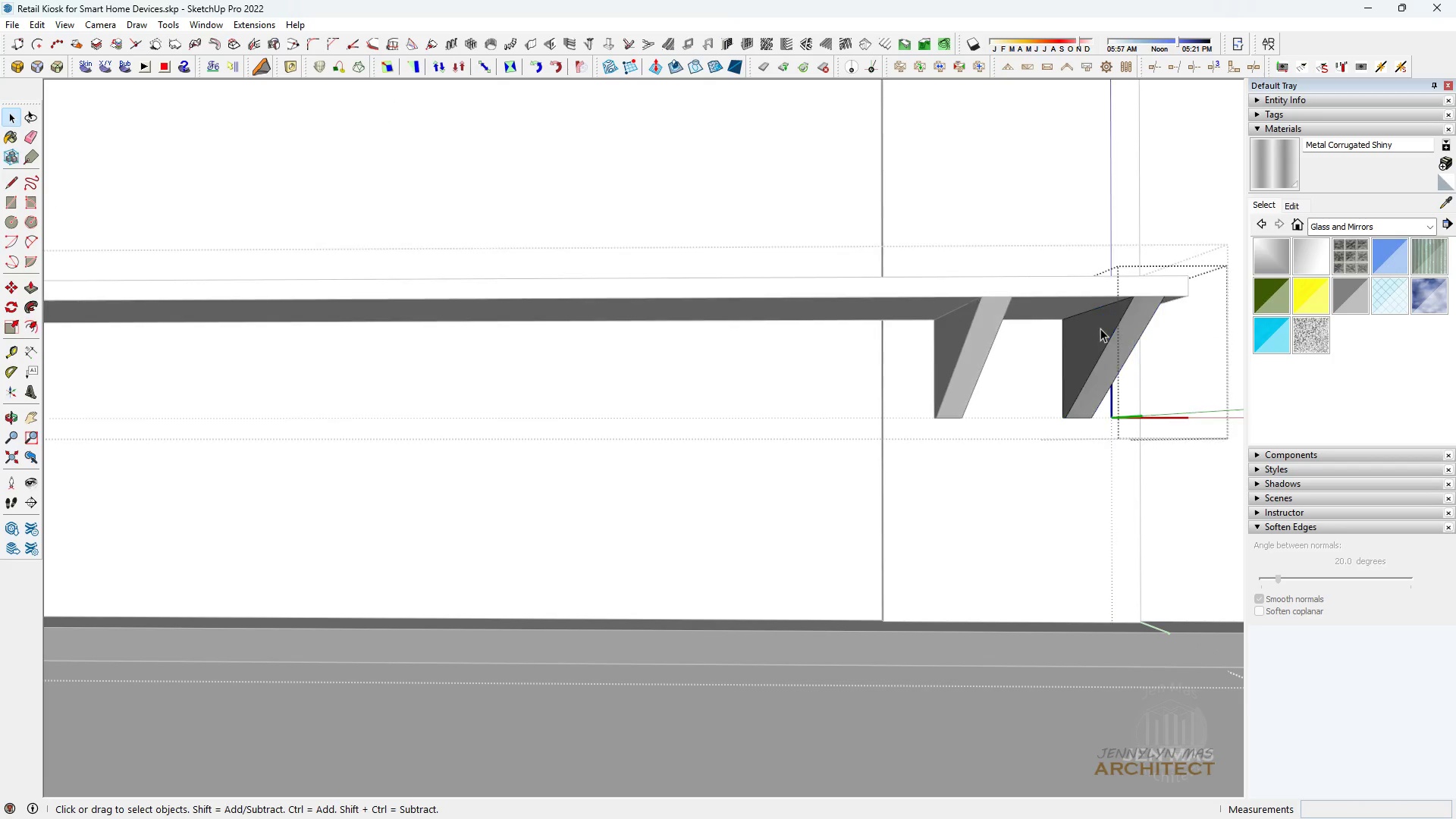 
triple_click([1100, 328])
 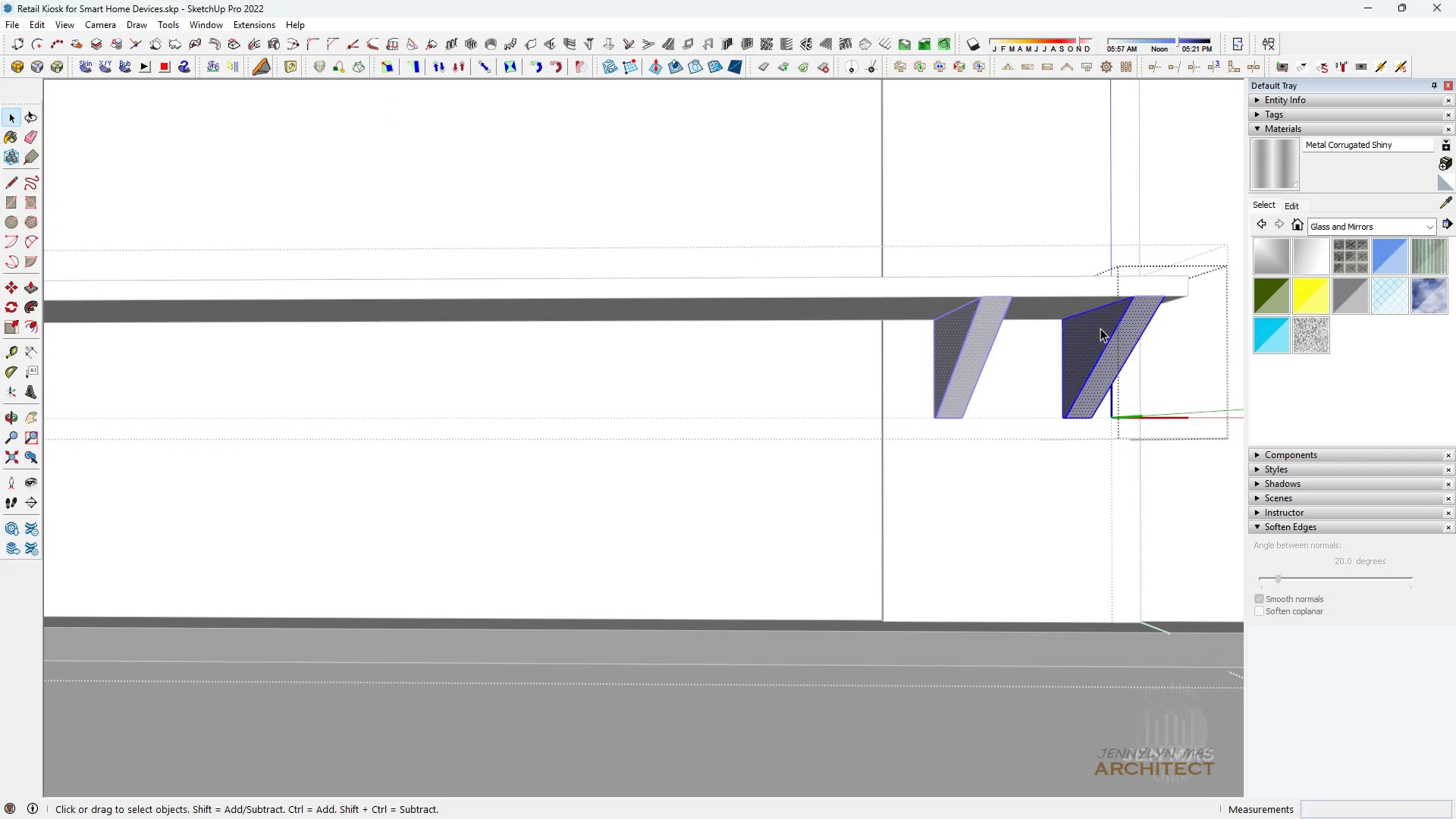 
triple_click([1100, 328])
 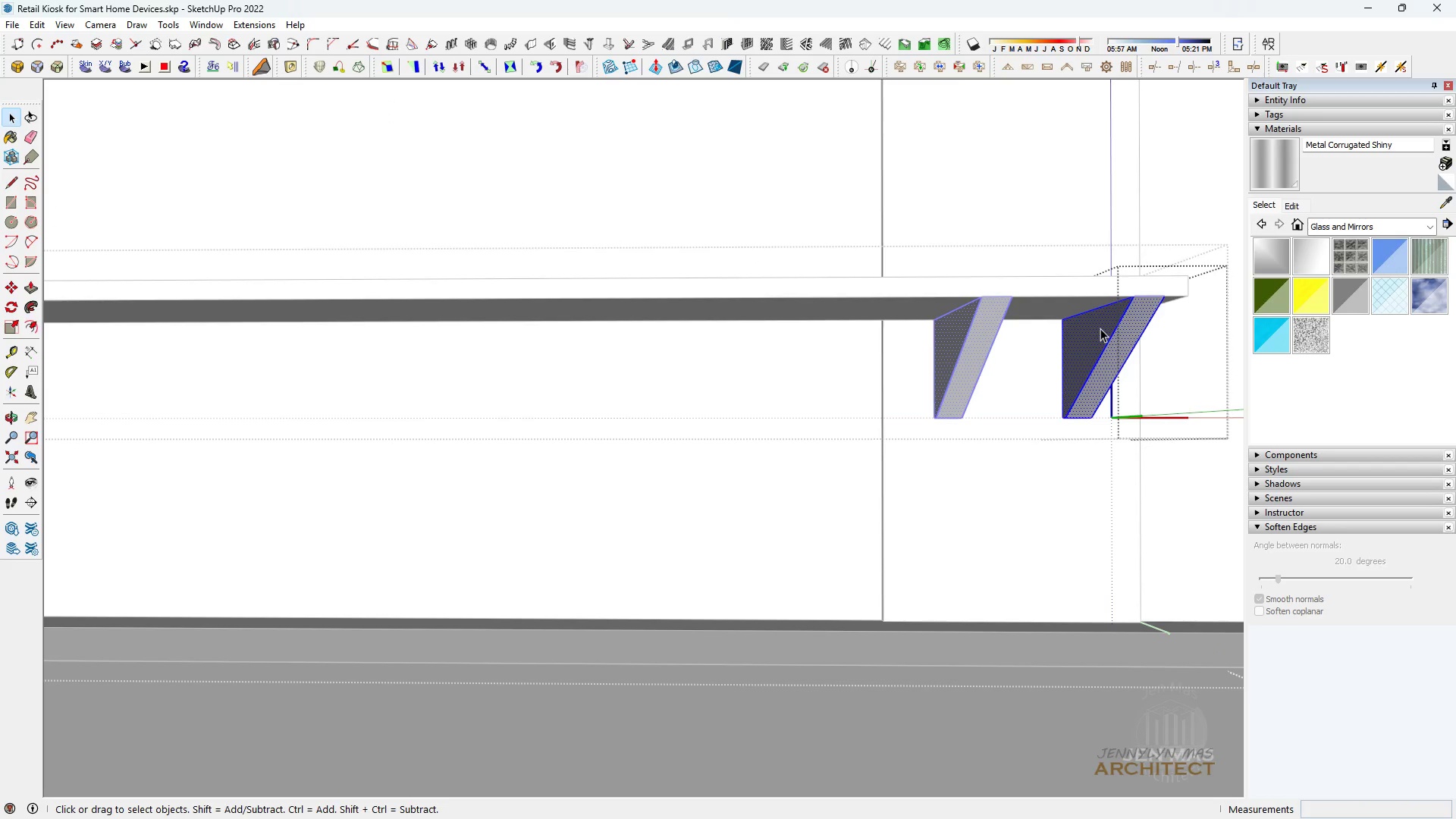 
triple_click([1100, 328])
 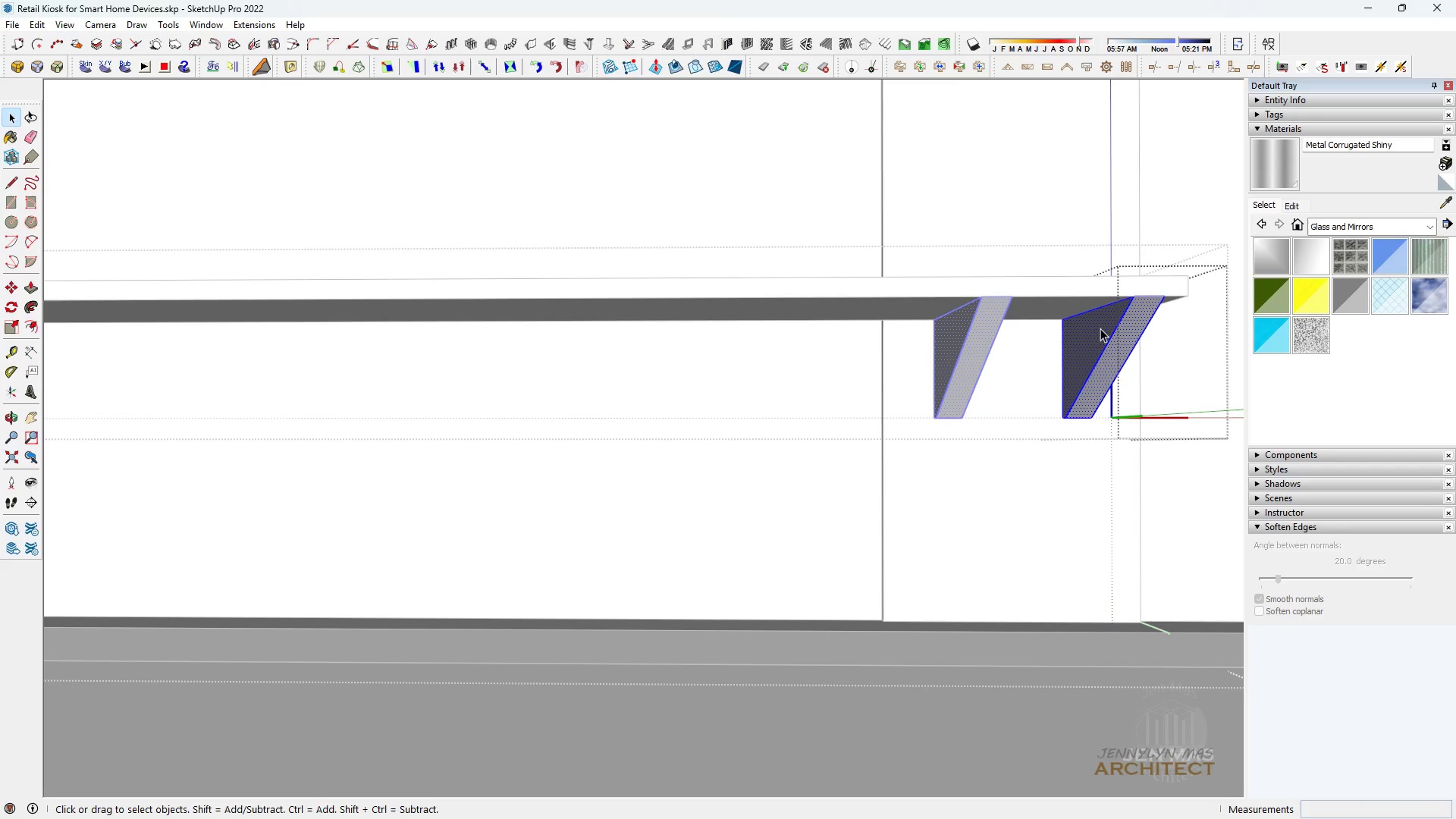 
key(B)
 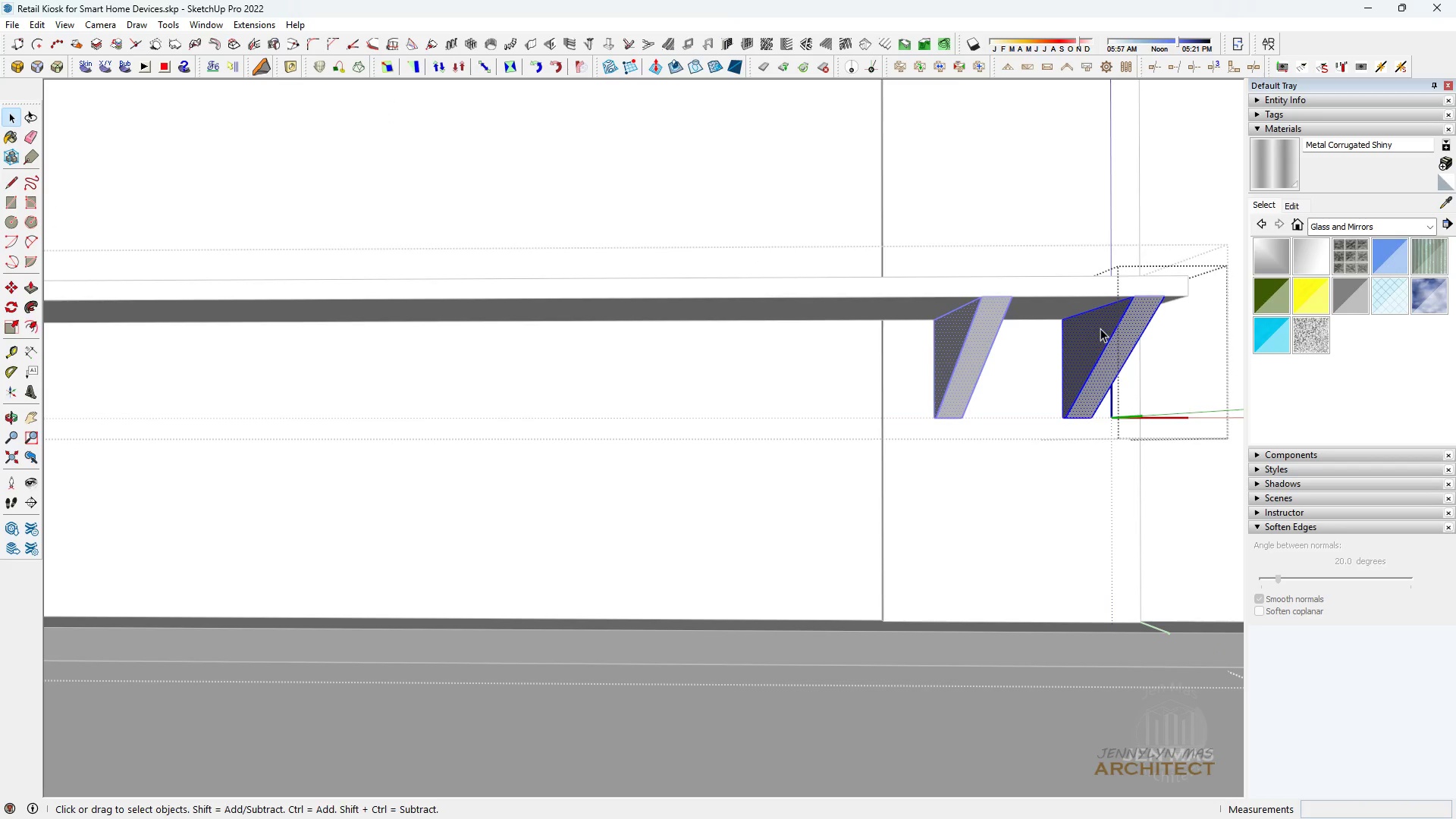 
triple_click([1100, 328])
 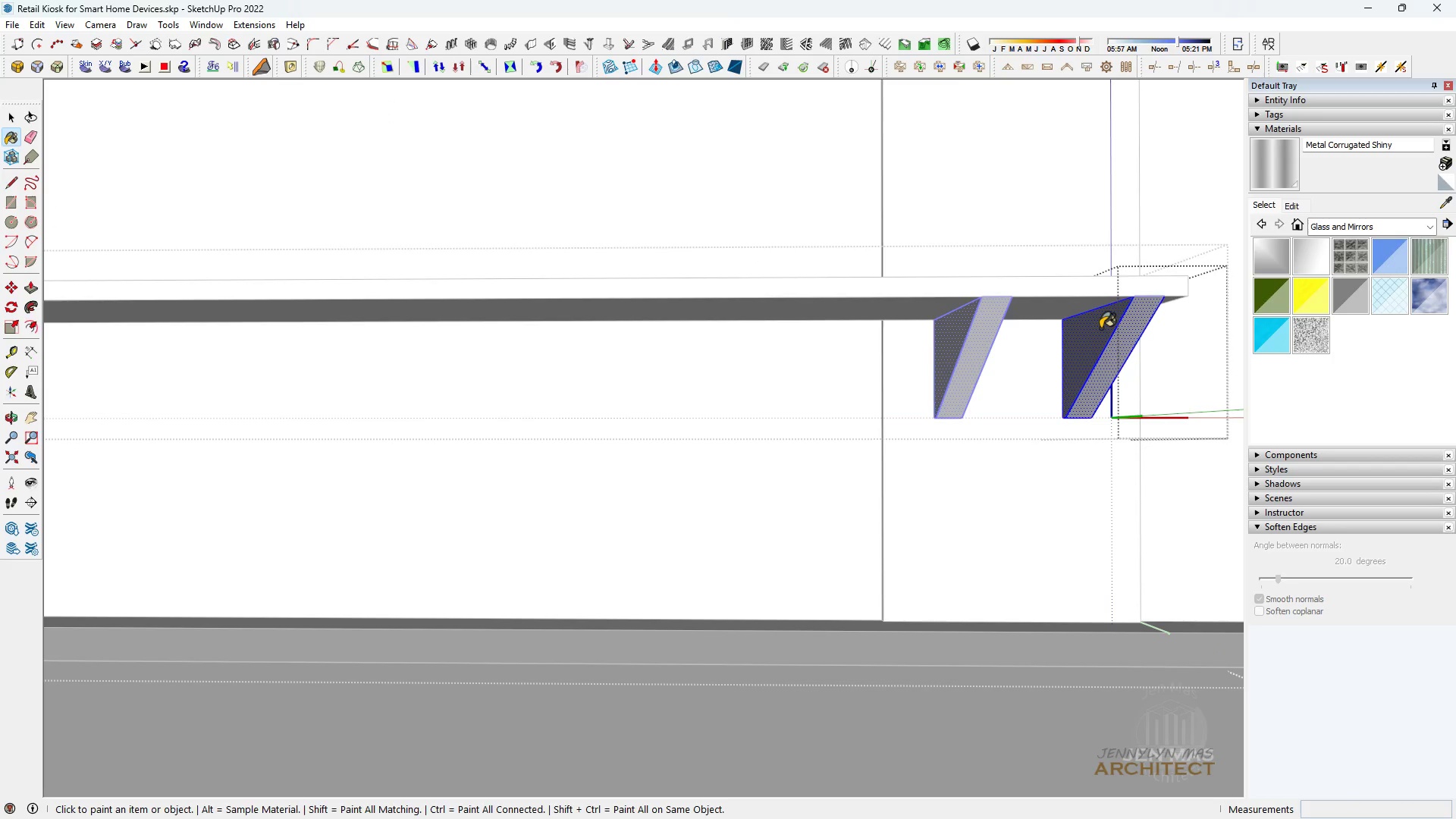 
triple_click([1100, 328])
 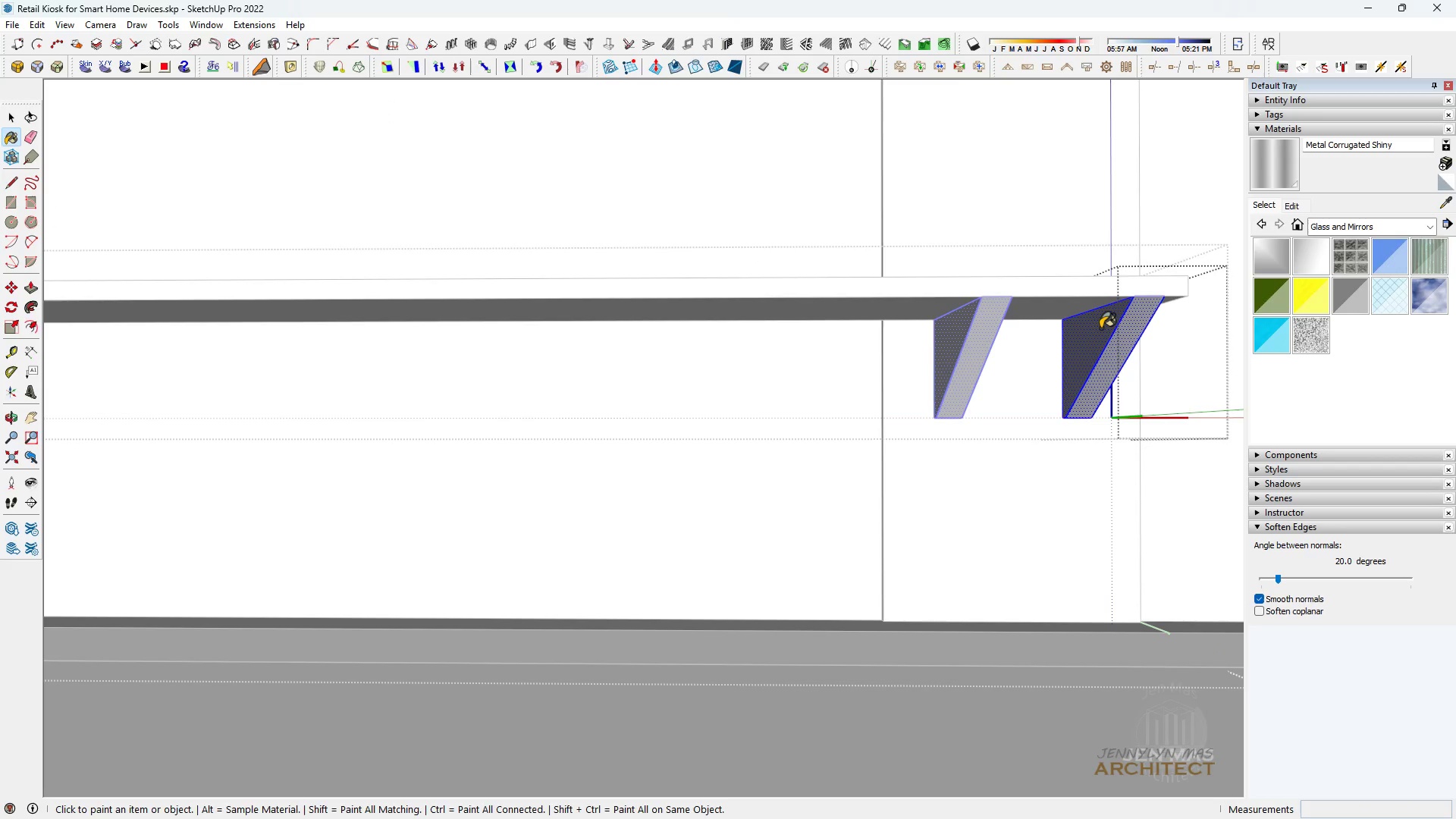 
triple_click([1100, 328])
 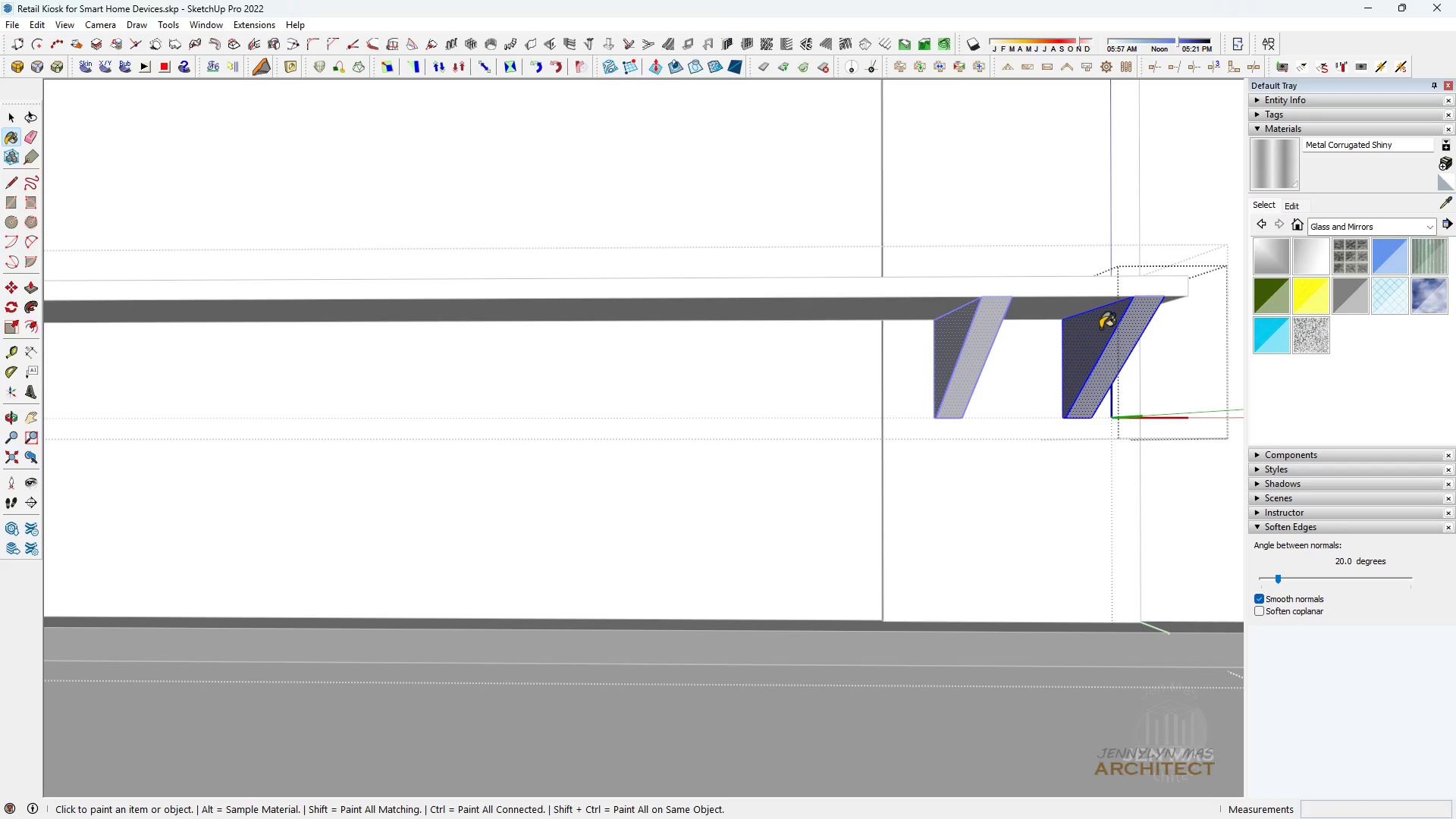 
triple_click([1100, 328])
 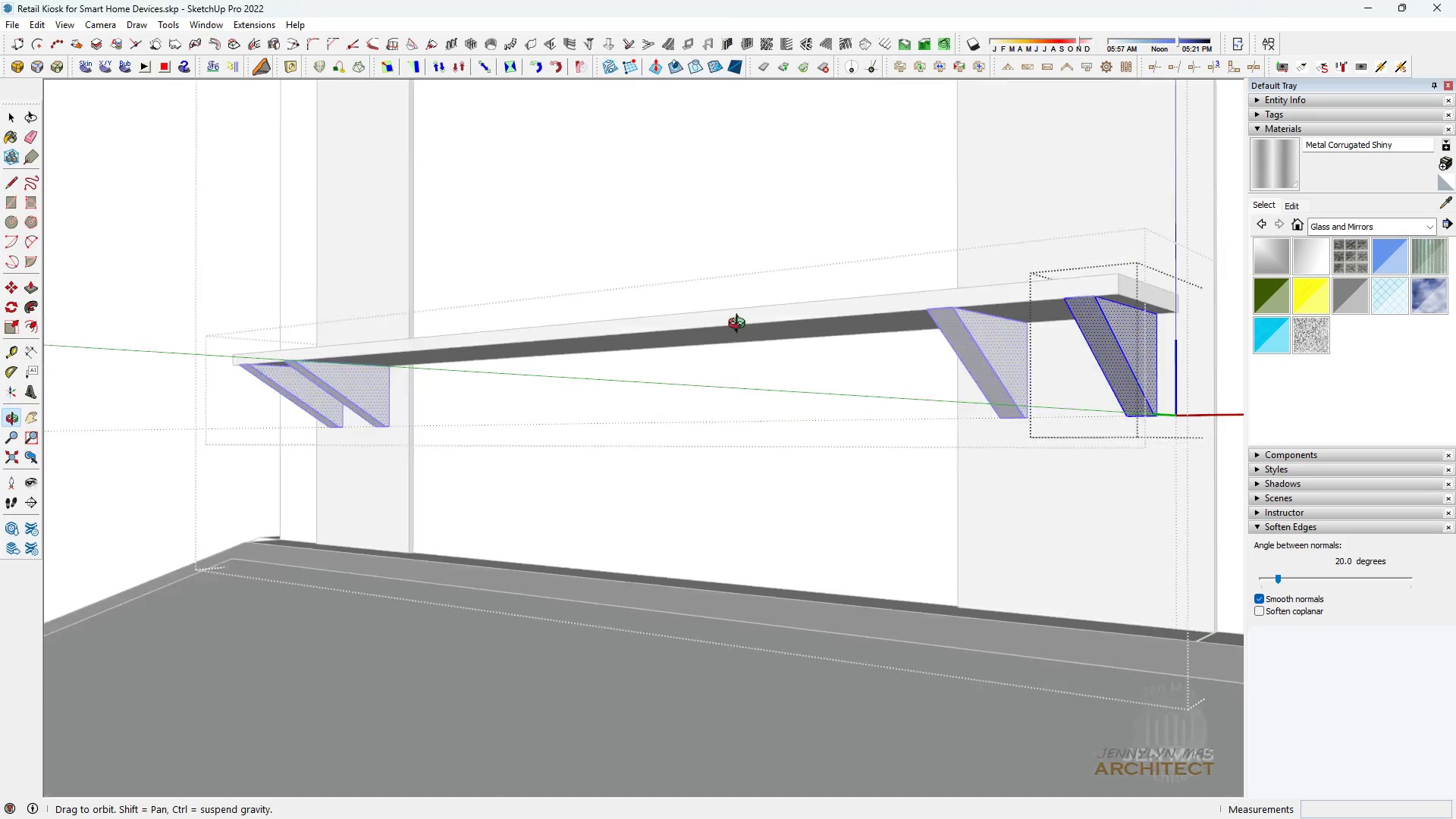 
scroll: coordinate [678, 322], scroll_direction: down, amount: 4.0
 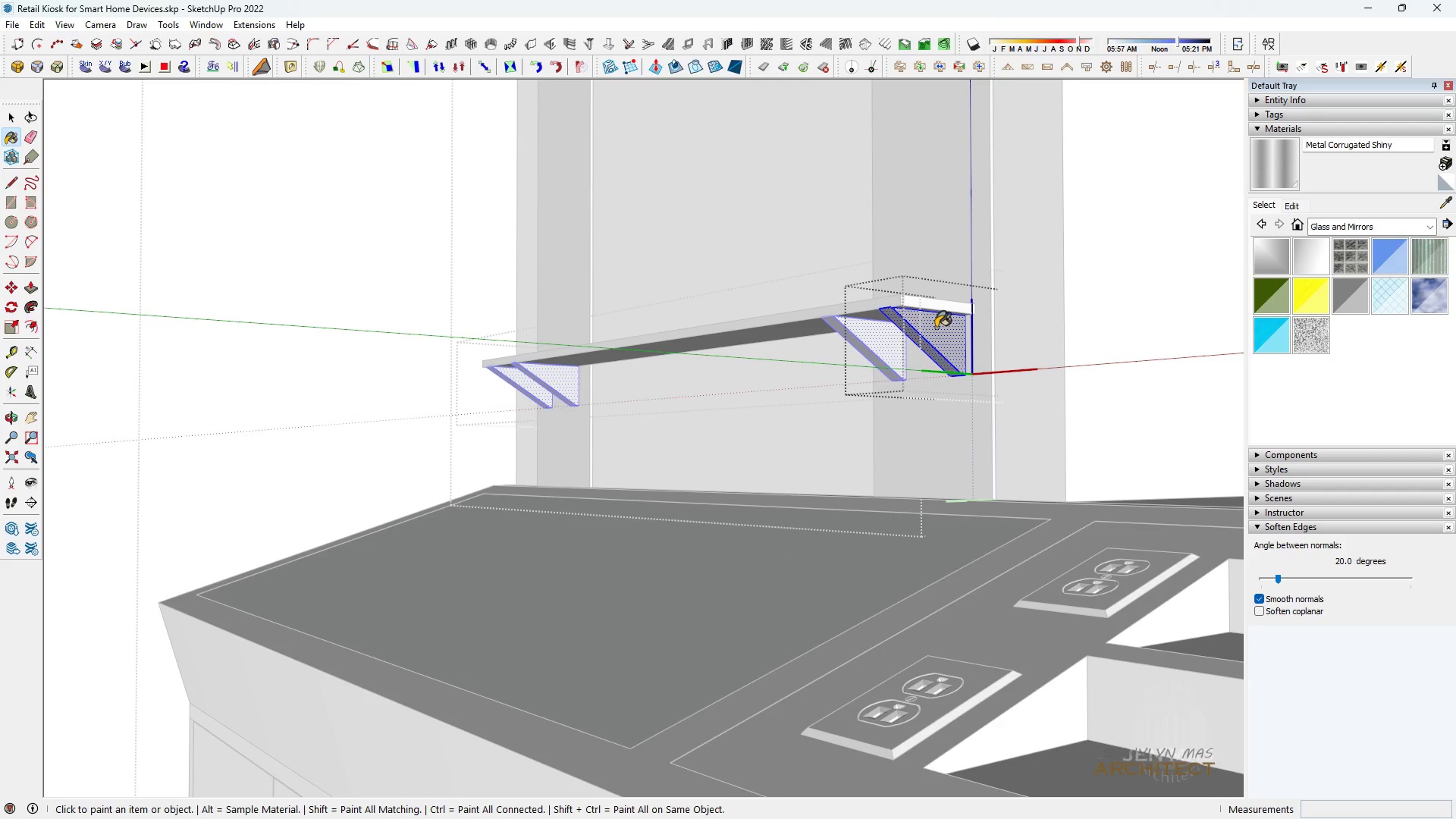 
double_click([936, 328])
 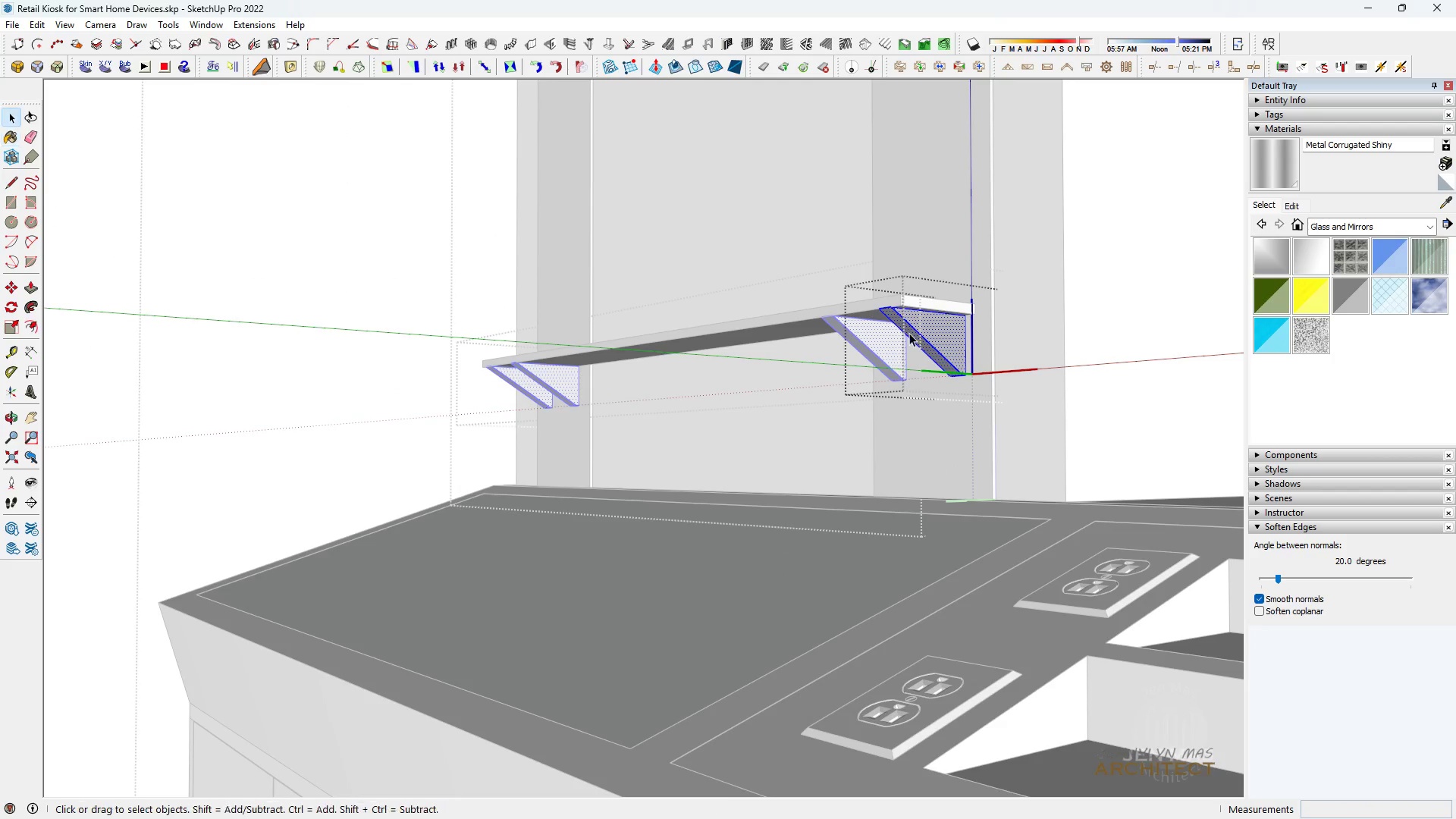 
type( )
key(Escape)
key(Escape)
key(Escape)
key(Escape)
key(Escape)
key(Escape)
key(Escape)
type( hhhh  )
 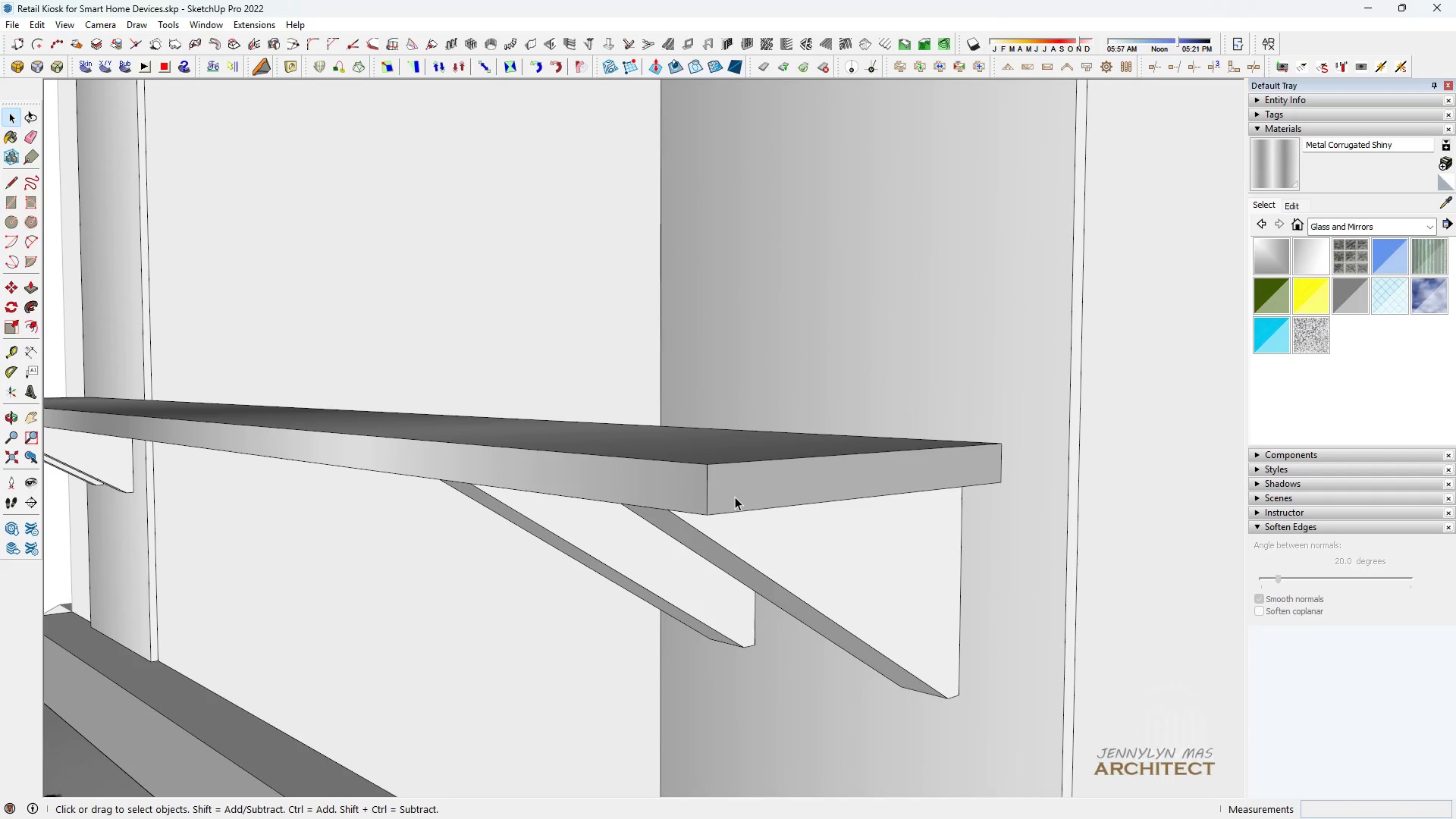 
scroll: coordinate [629, 346], scroll_direction: down, amount: 7.0
 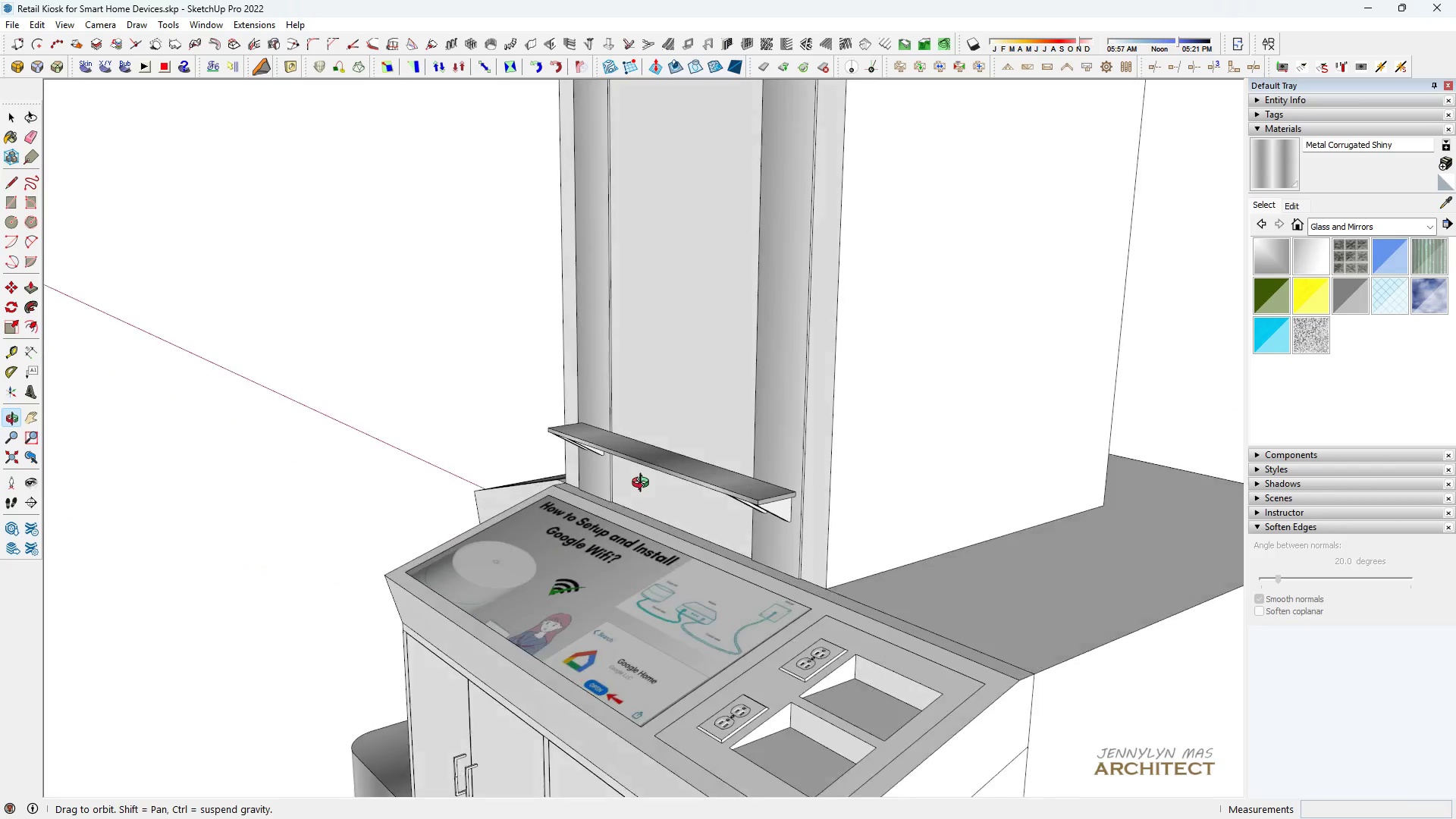 
scroll: coordinate [694, 518], scroll_direction: up, amount: 12.0
 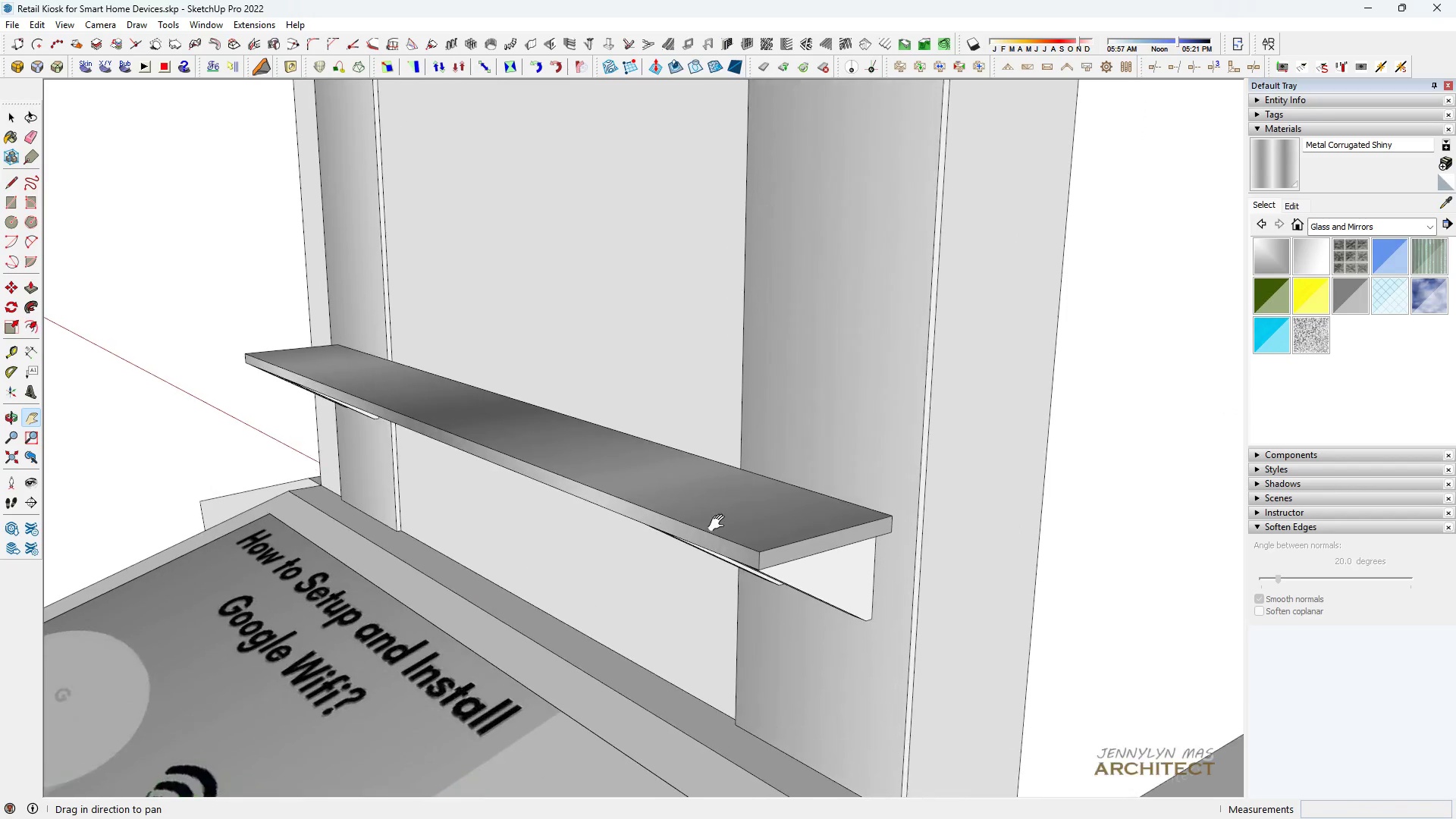 
left_click_drag(start_coordinate=[720, 523], to_coordinate=[666, 448])
 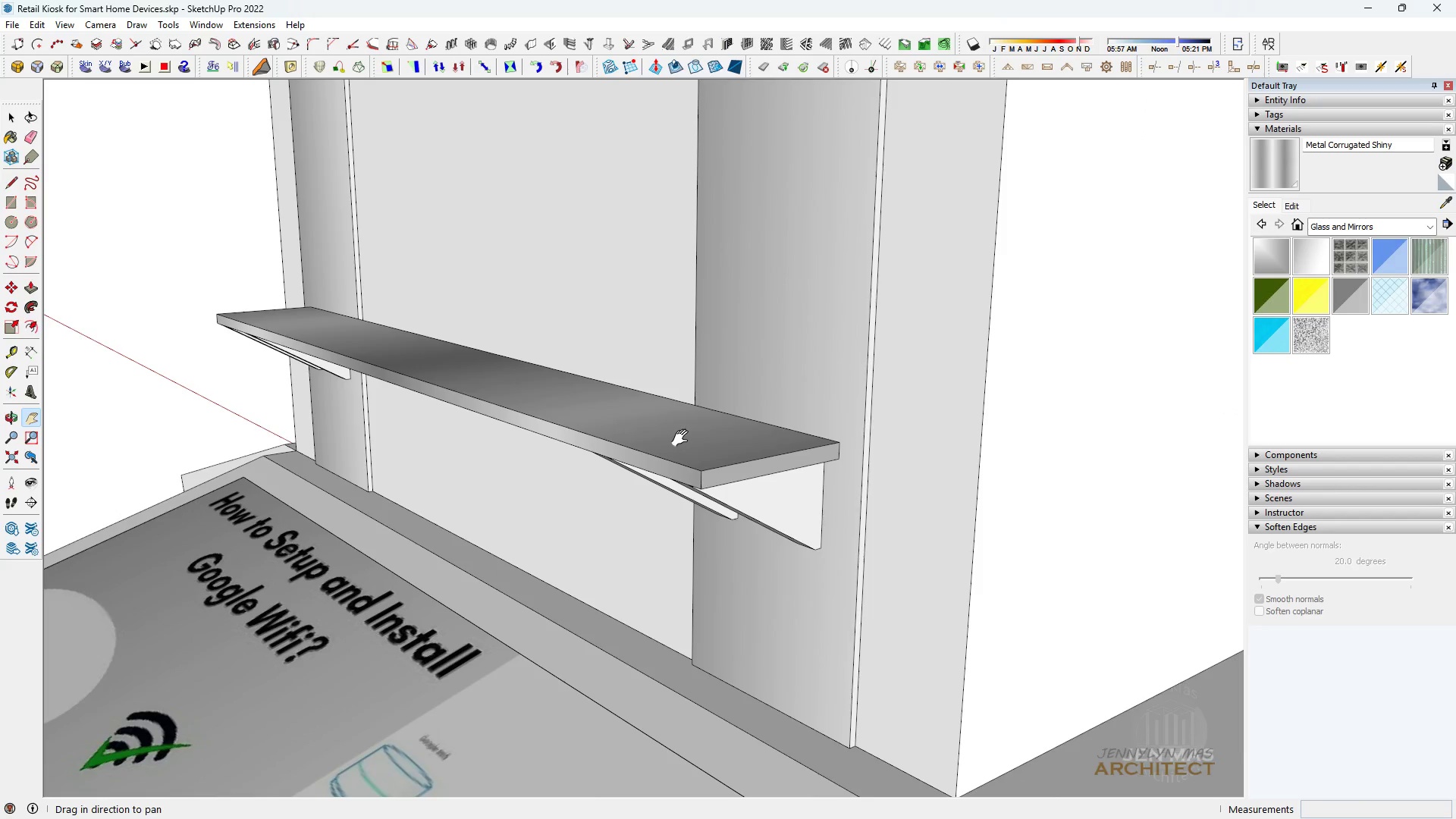 
scroll: coordinate [742, 510], scroll_direction: up, amount: 9.0
 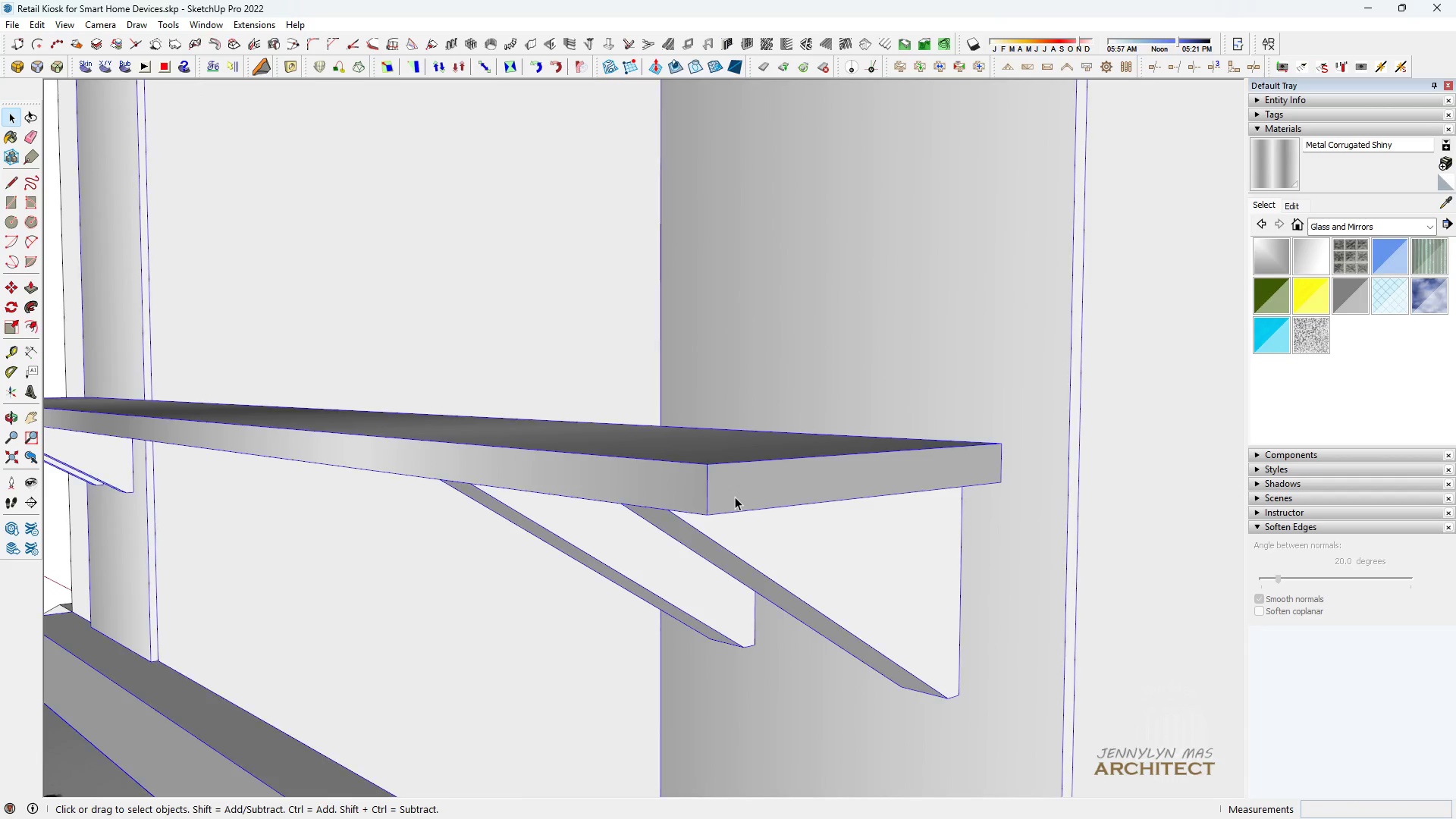 
double_click([735, 497])
 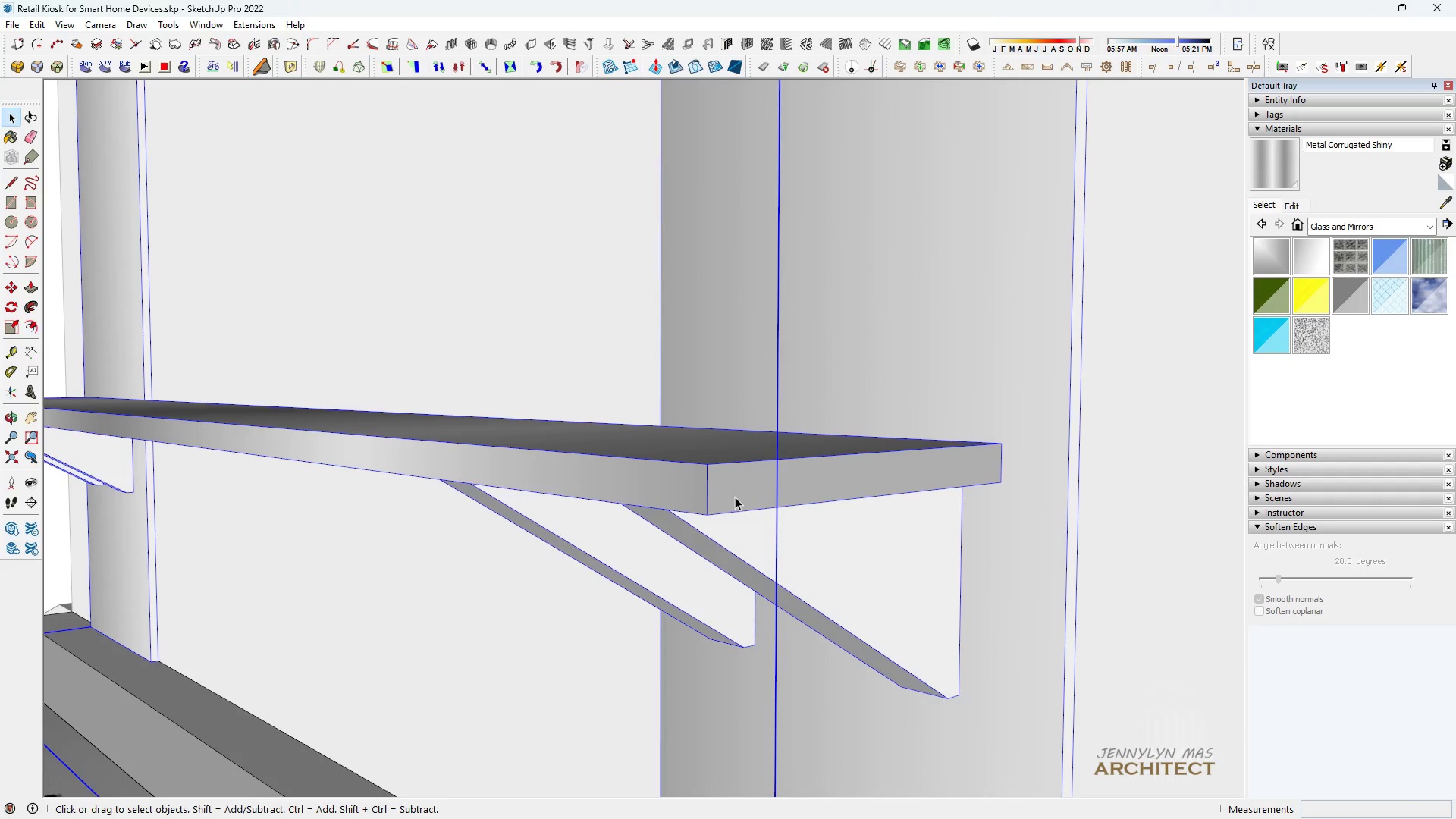 
triple_click([735, 497])
 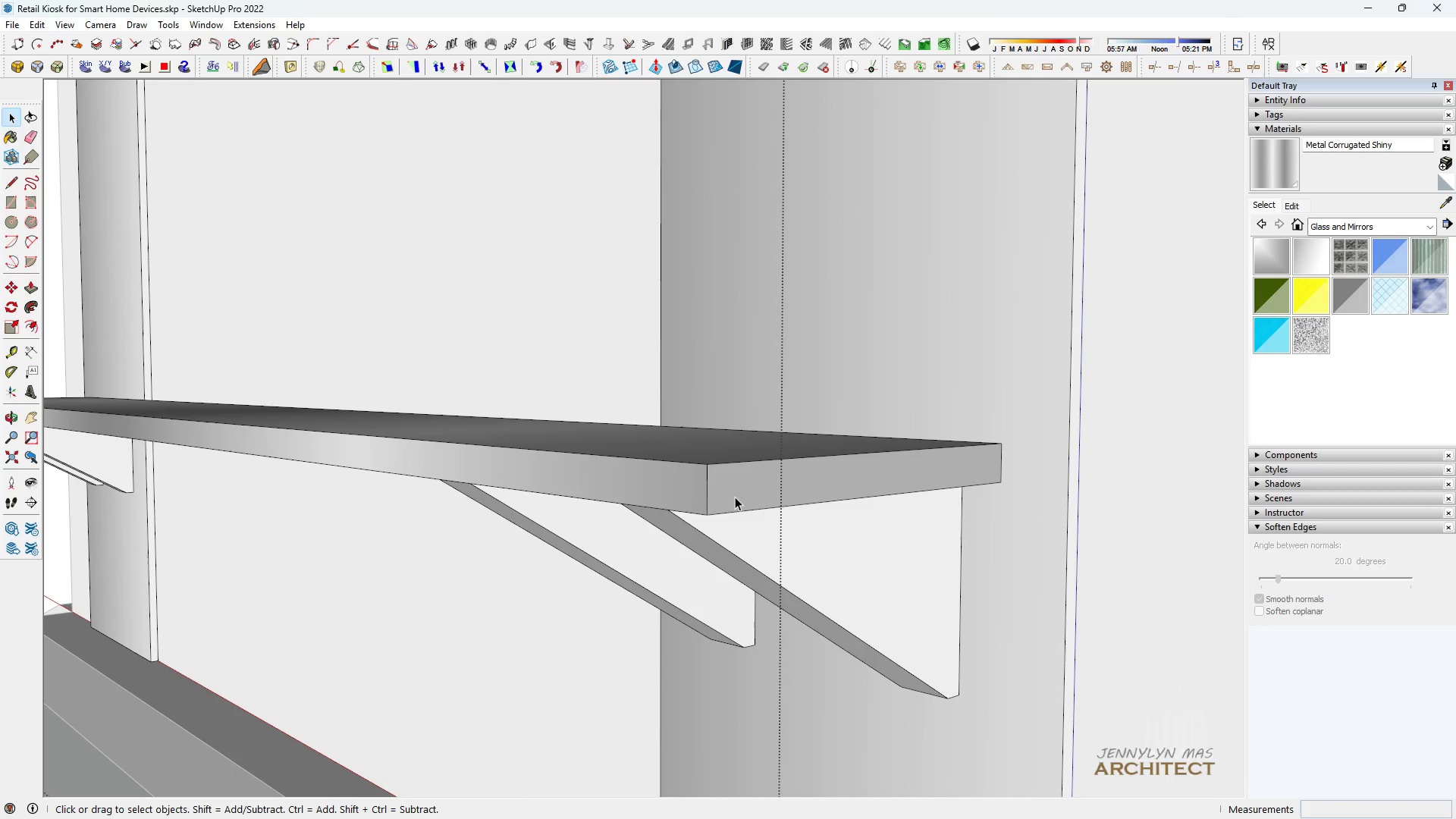 
triple_click([735, 497])
 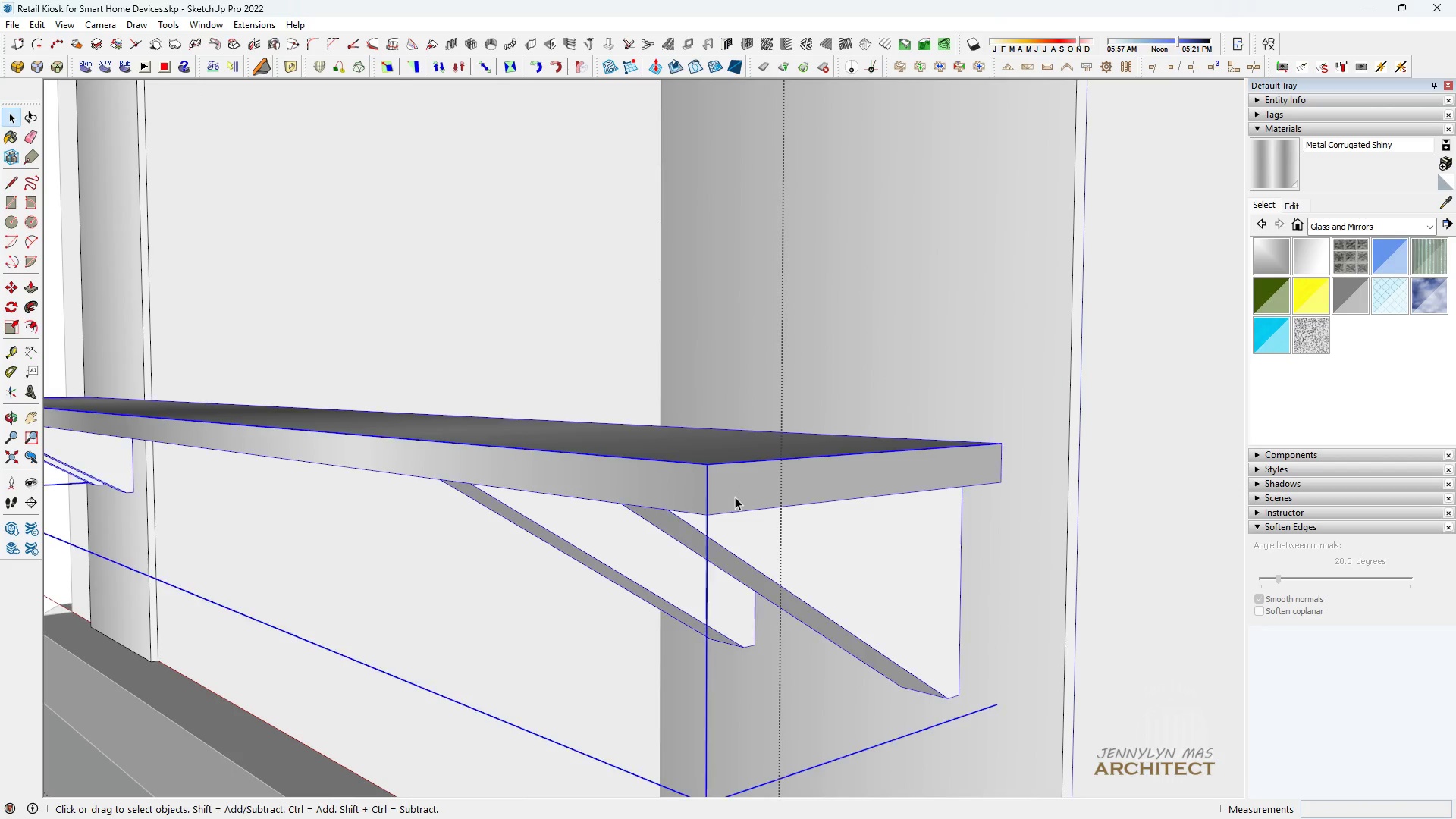 
triple_click([735, 497])
 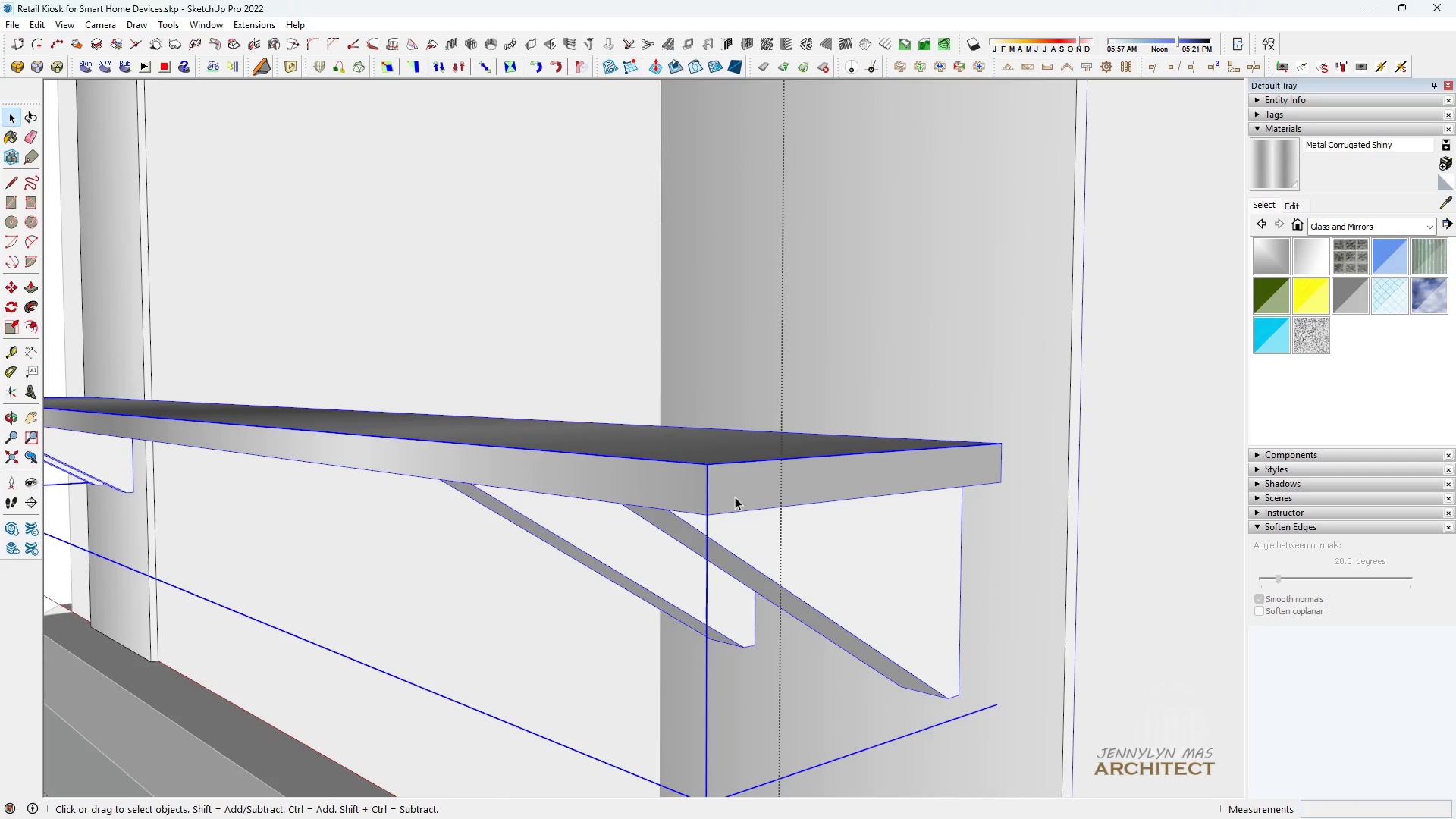 
triple_click([735, 497])
 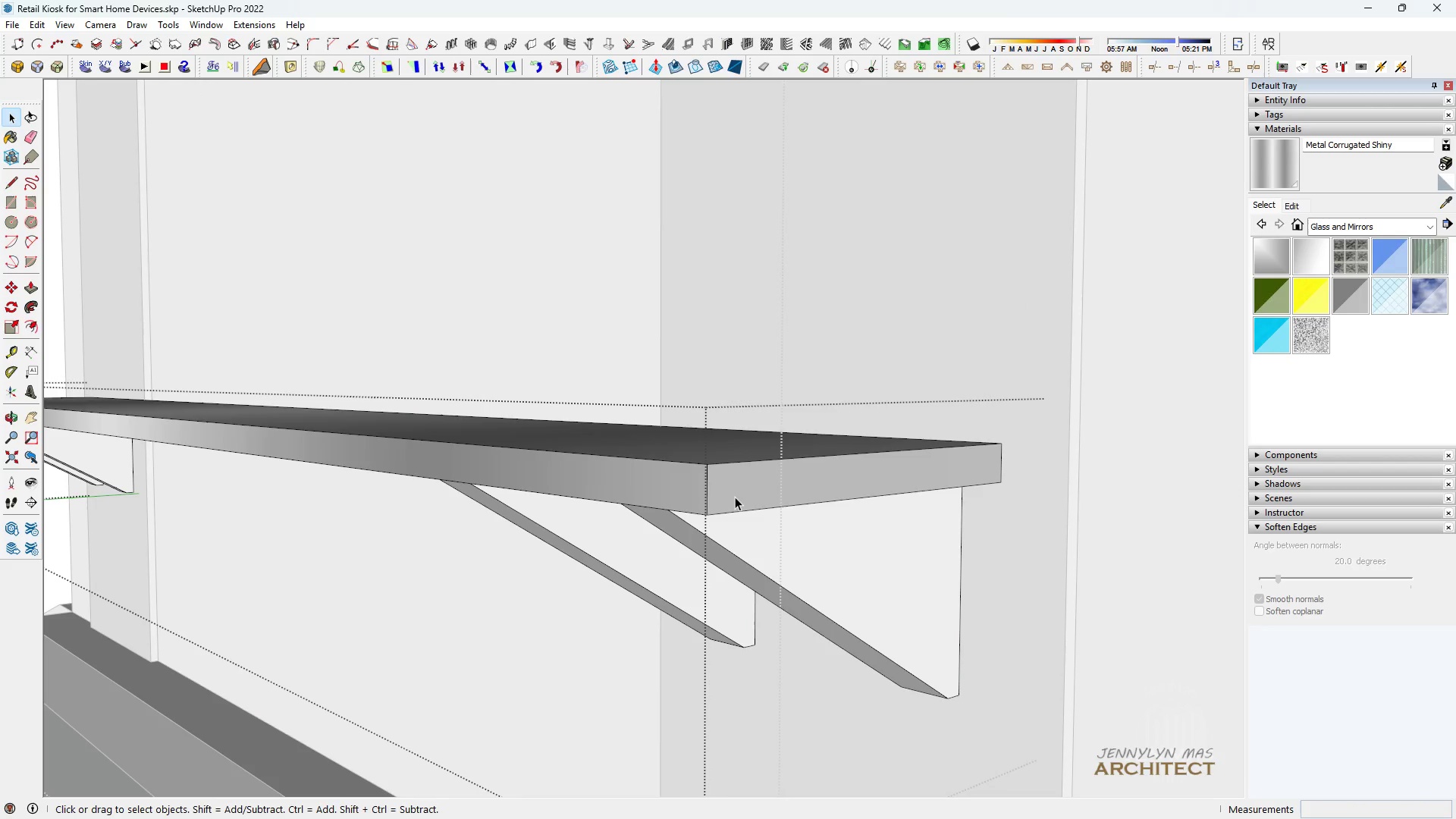 
triple_click([735, 497])
 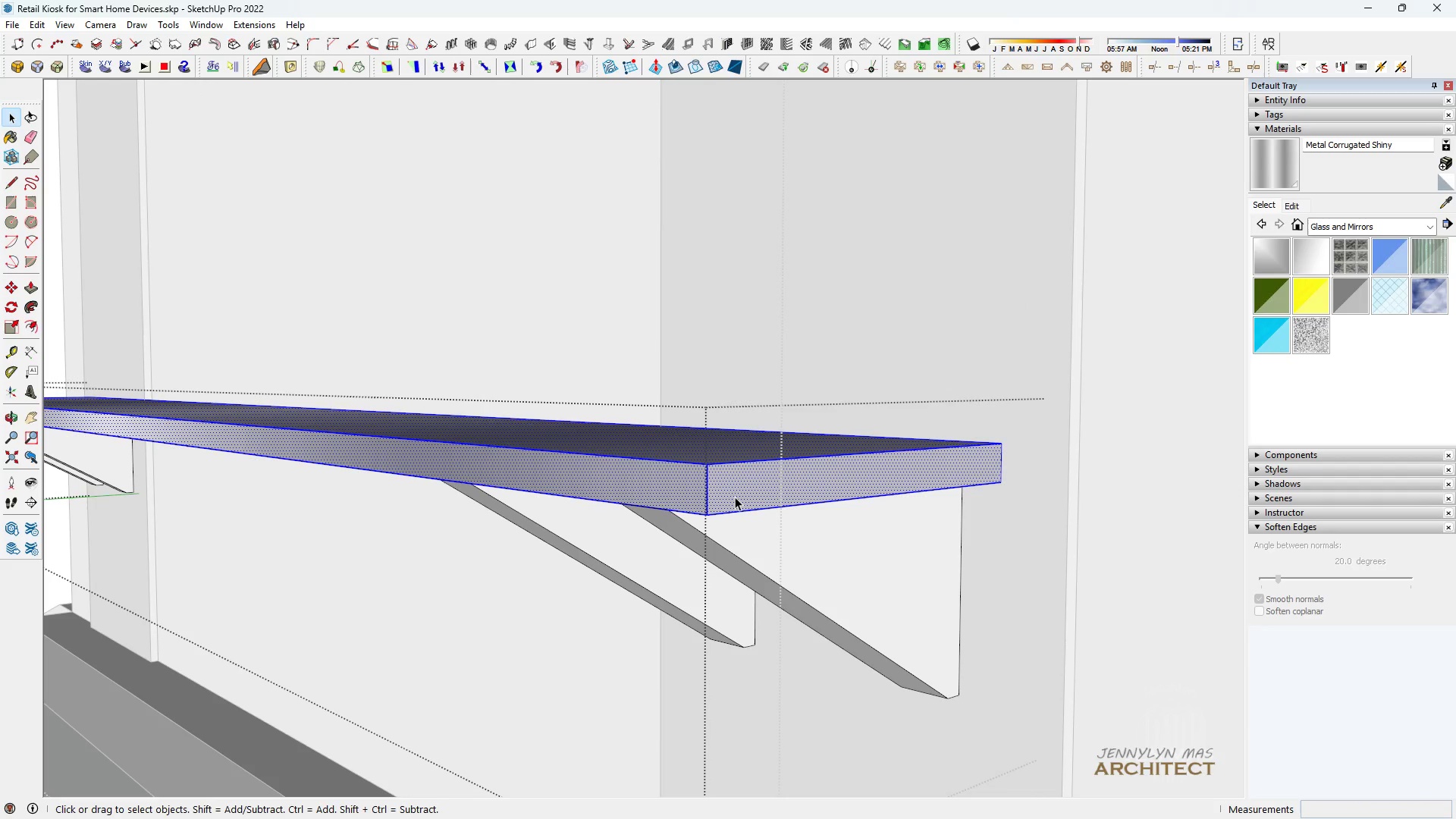 
triple_click([735, 497])
 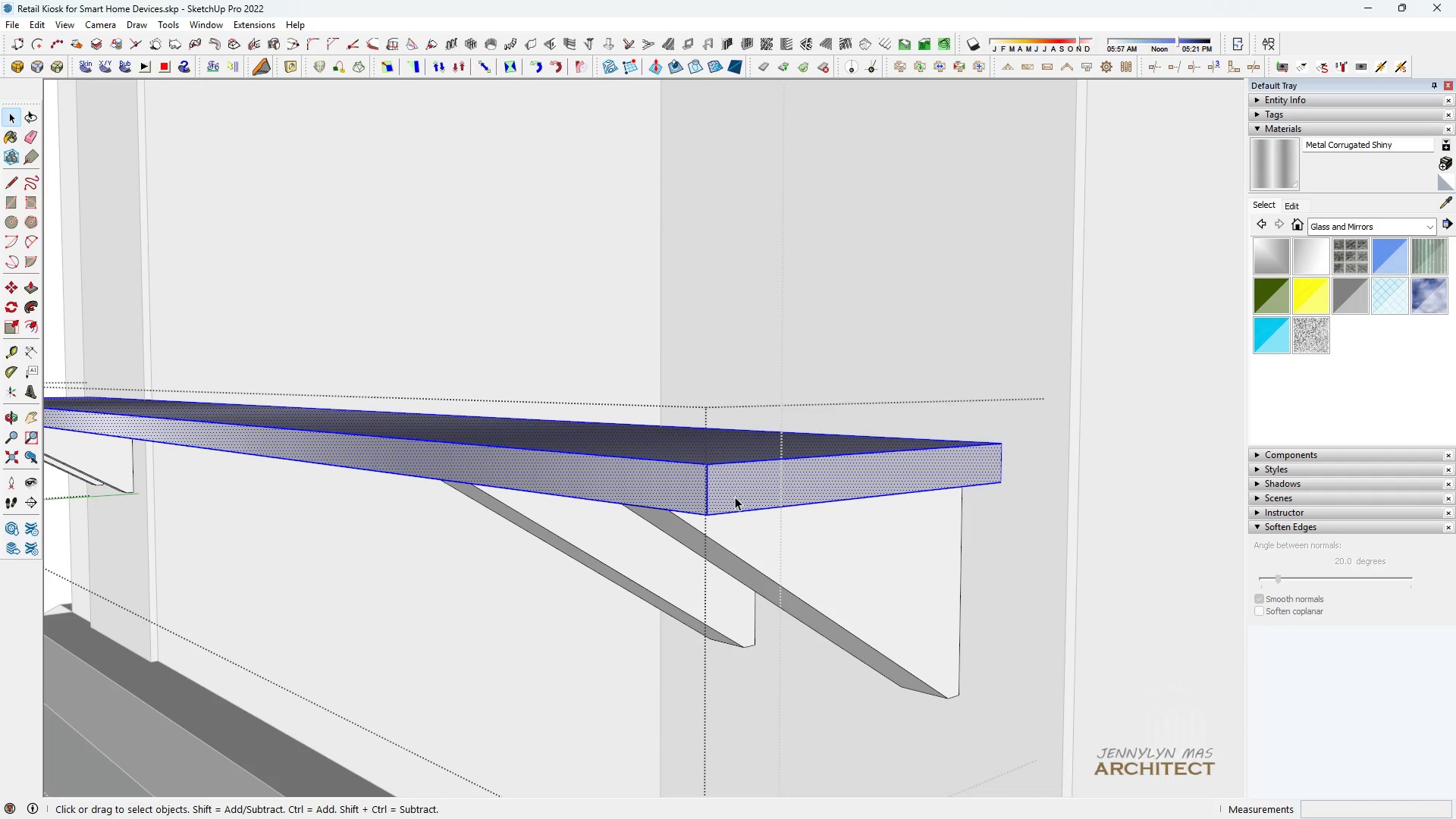 
triple_click([735, 497])
 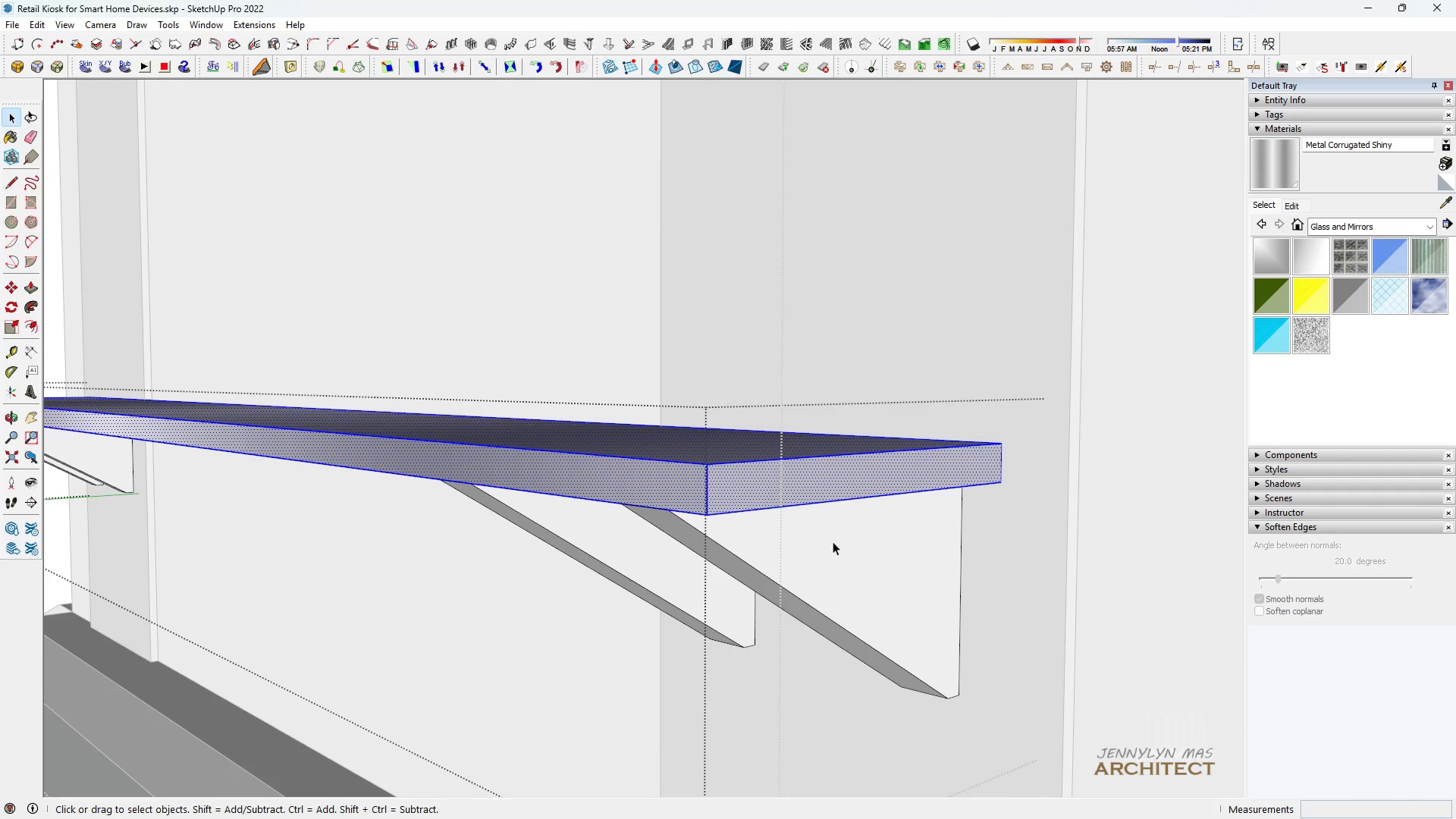 
key(Space)
 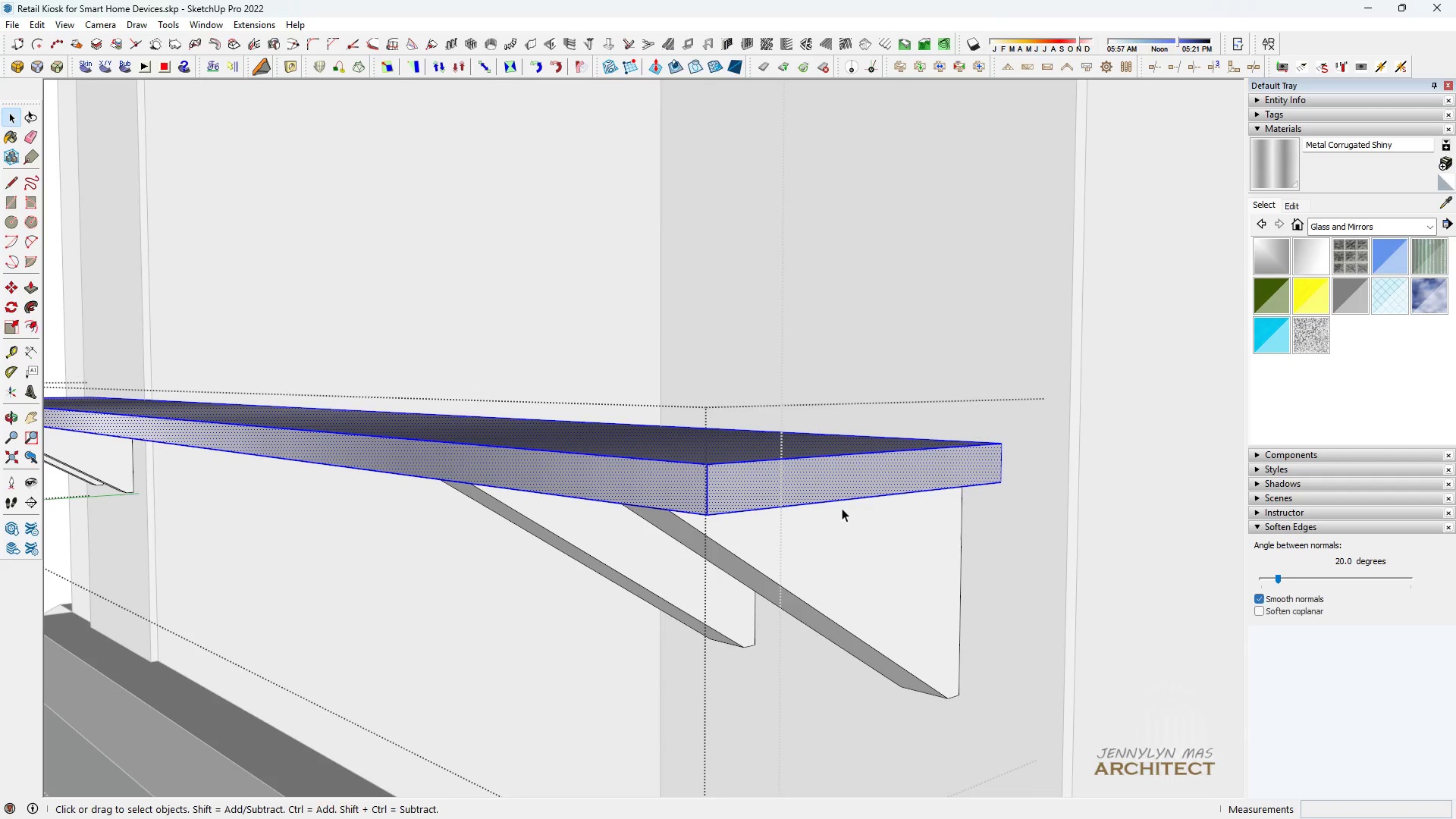 
scroll: coordinate [842, 510], scroll_direction: up, amount: 4.0
 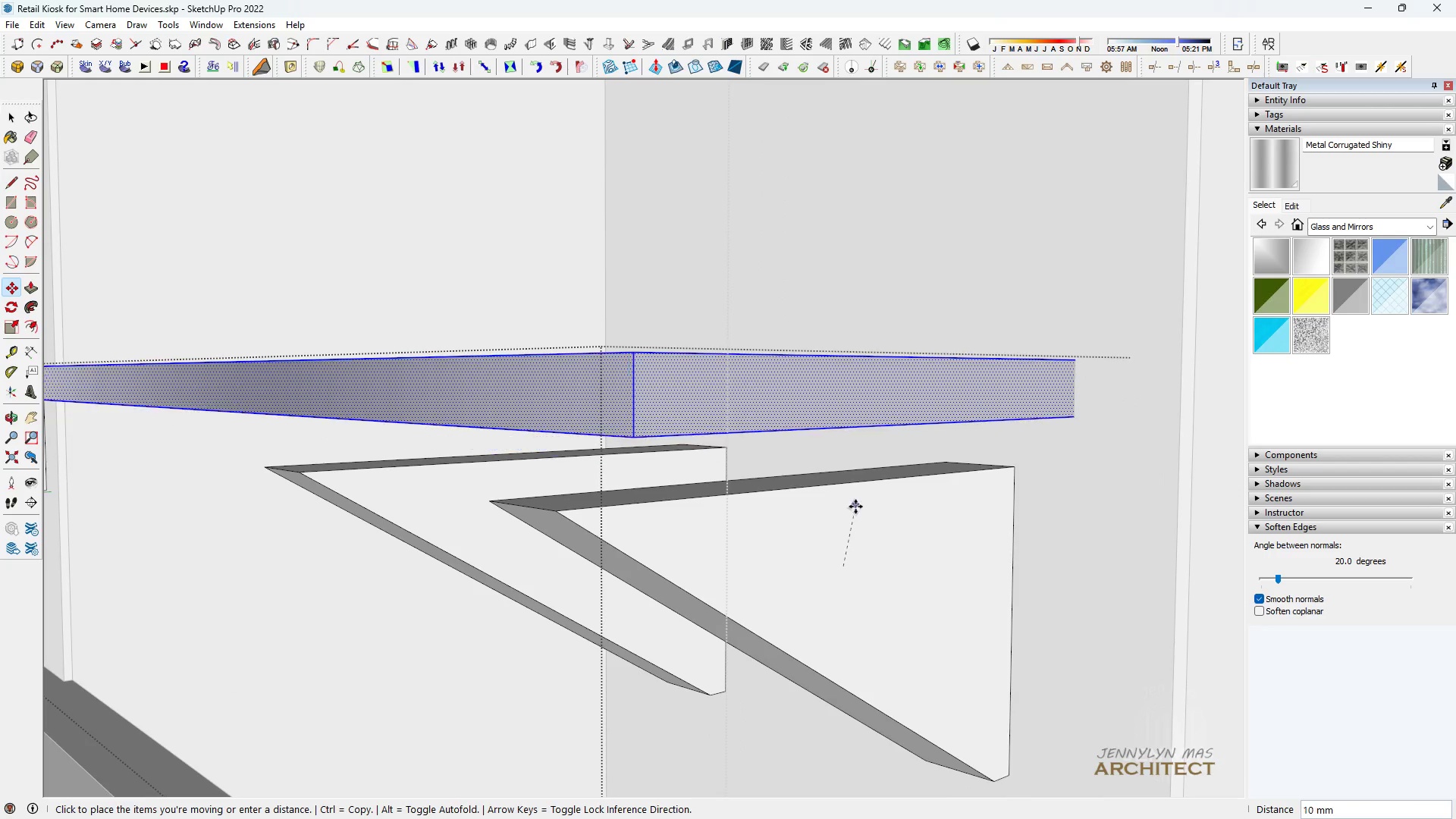 
key(M)
 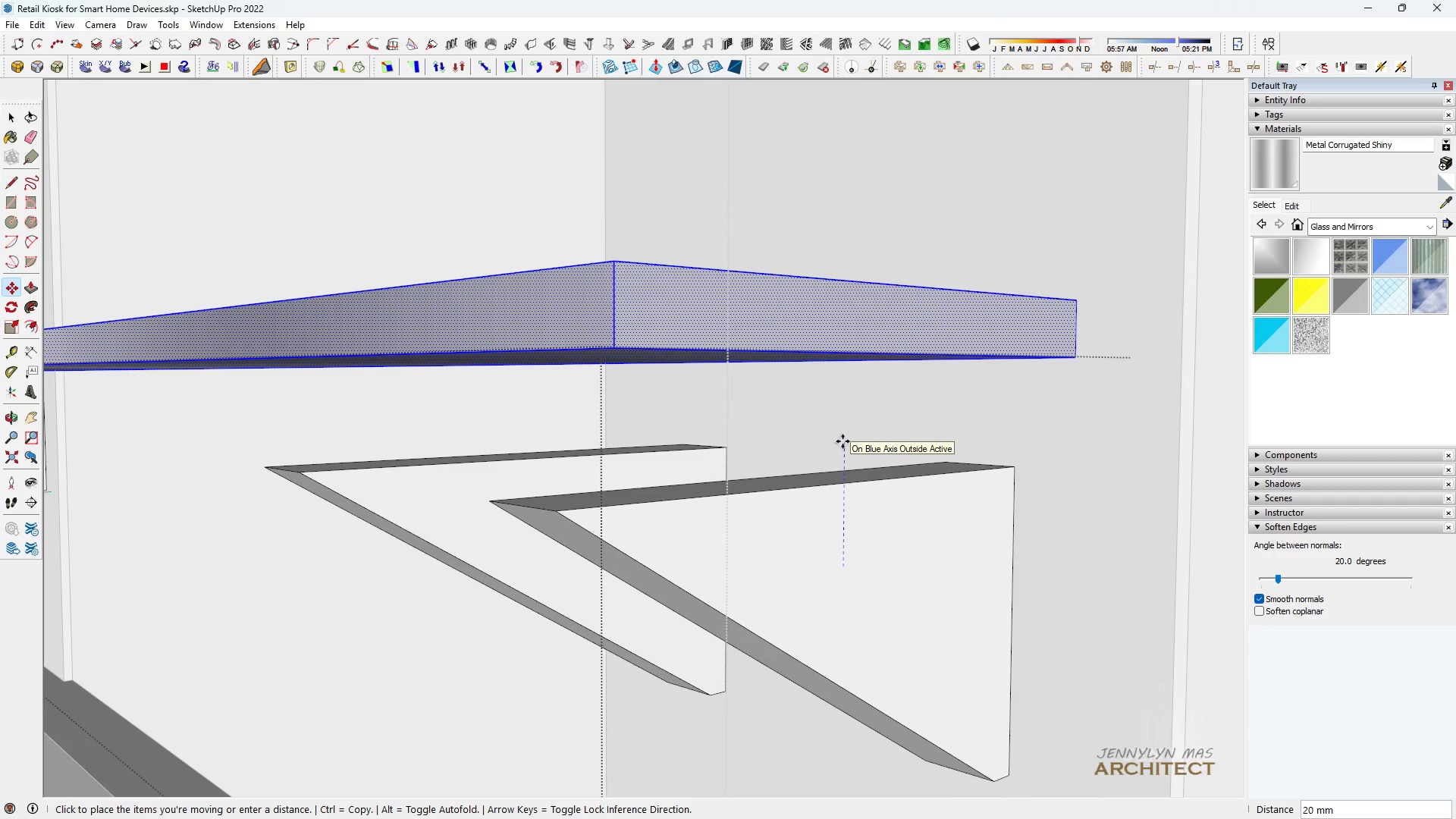 
type(10)
 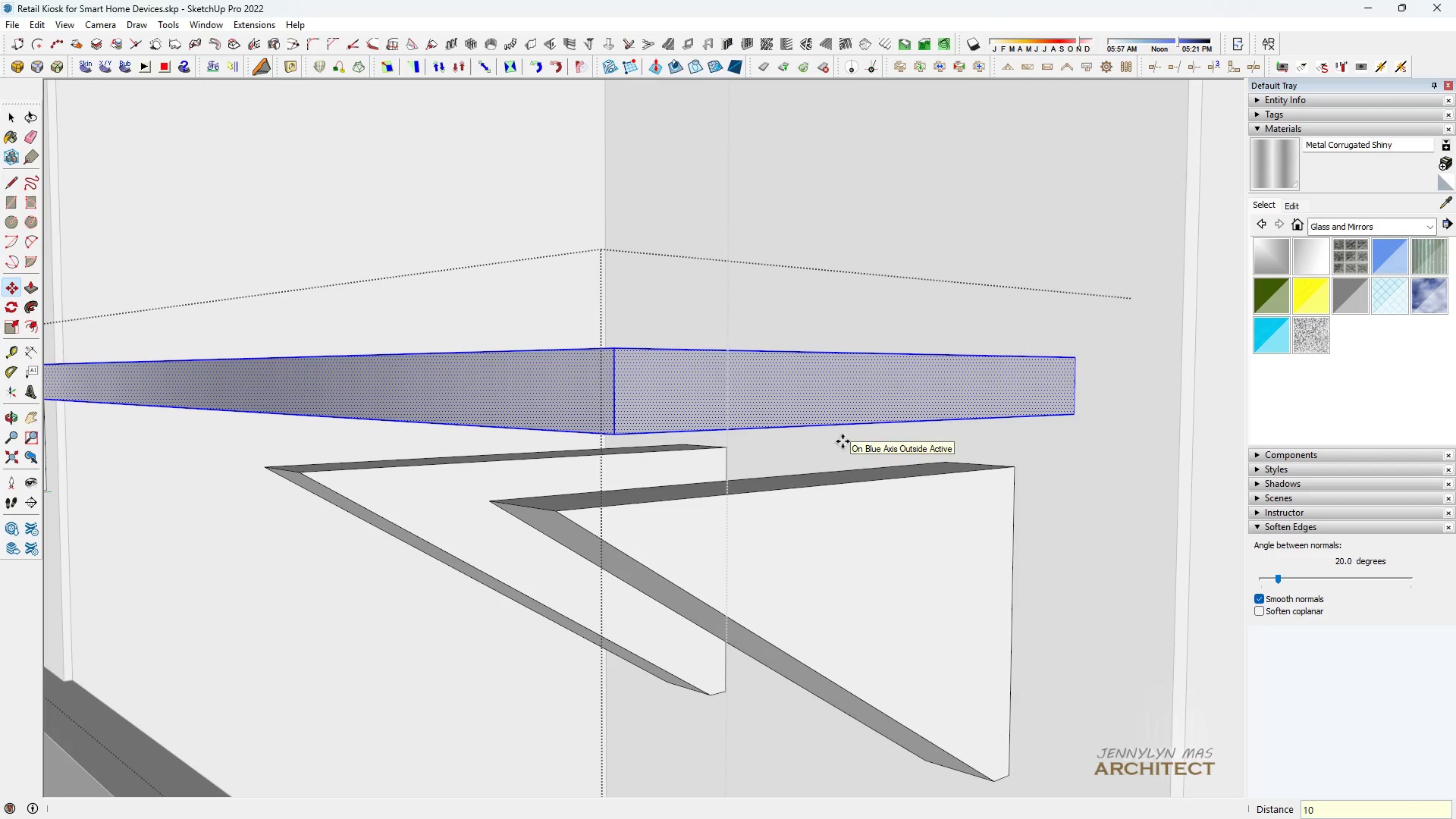 
key(Enter)
 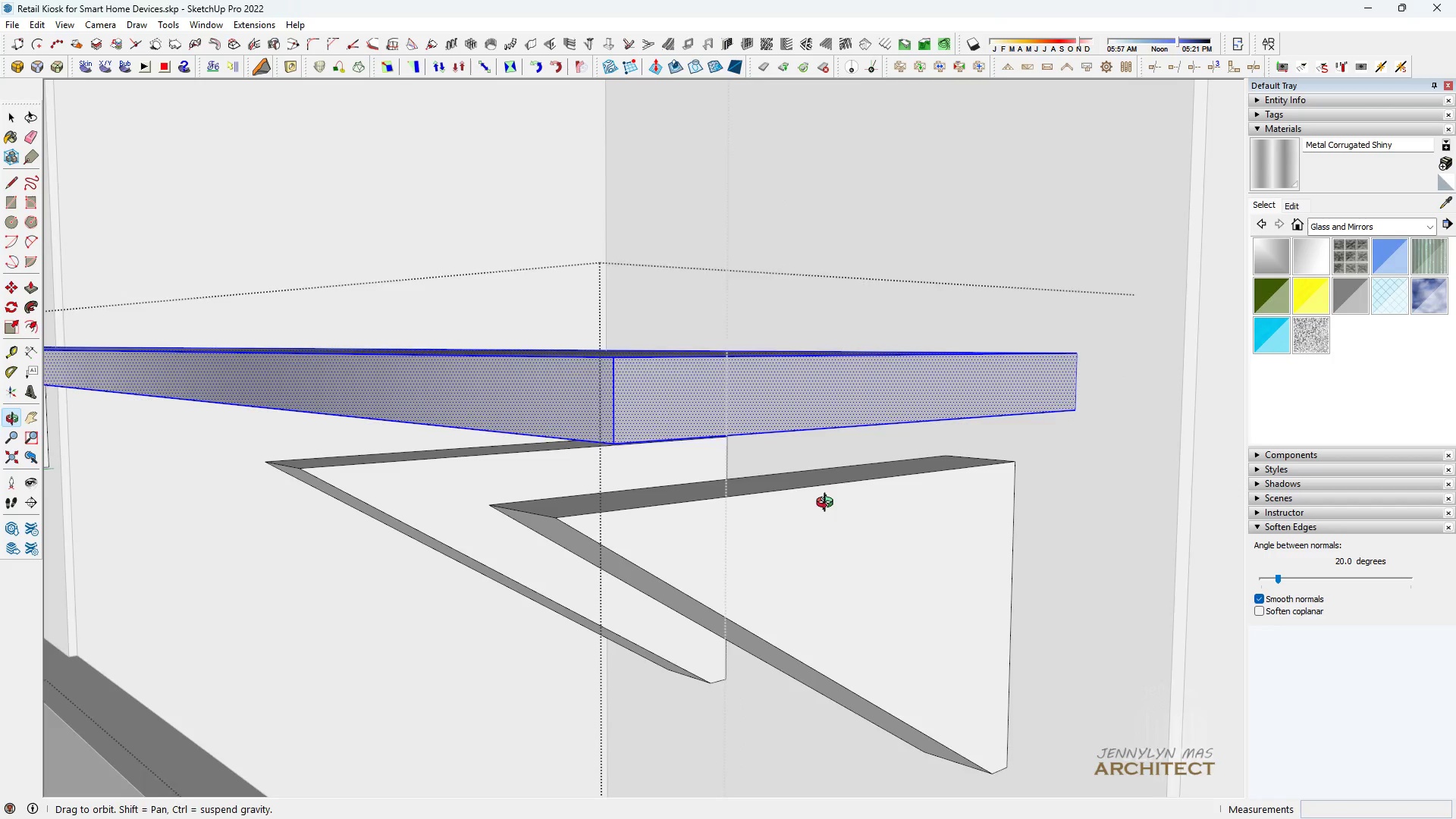 
key(Space)
 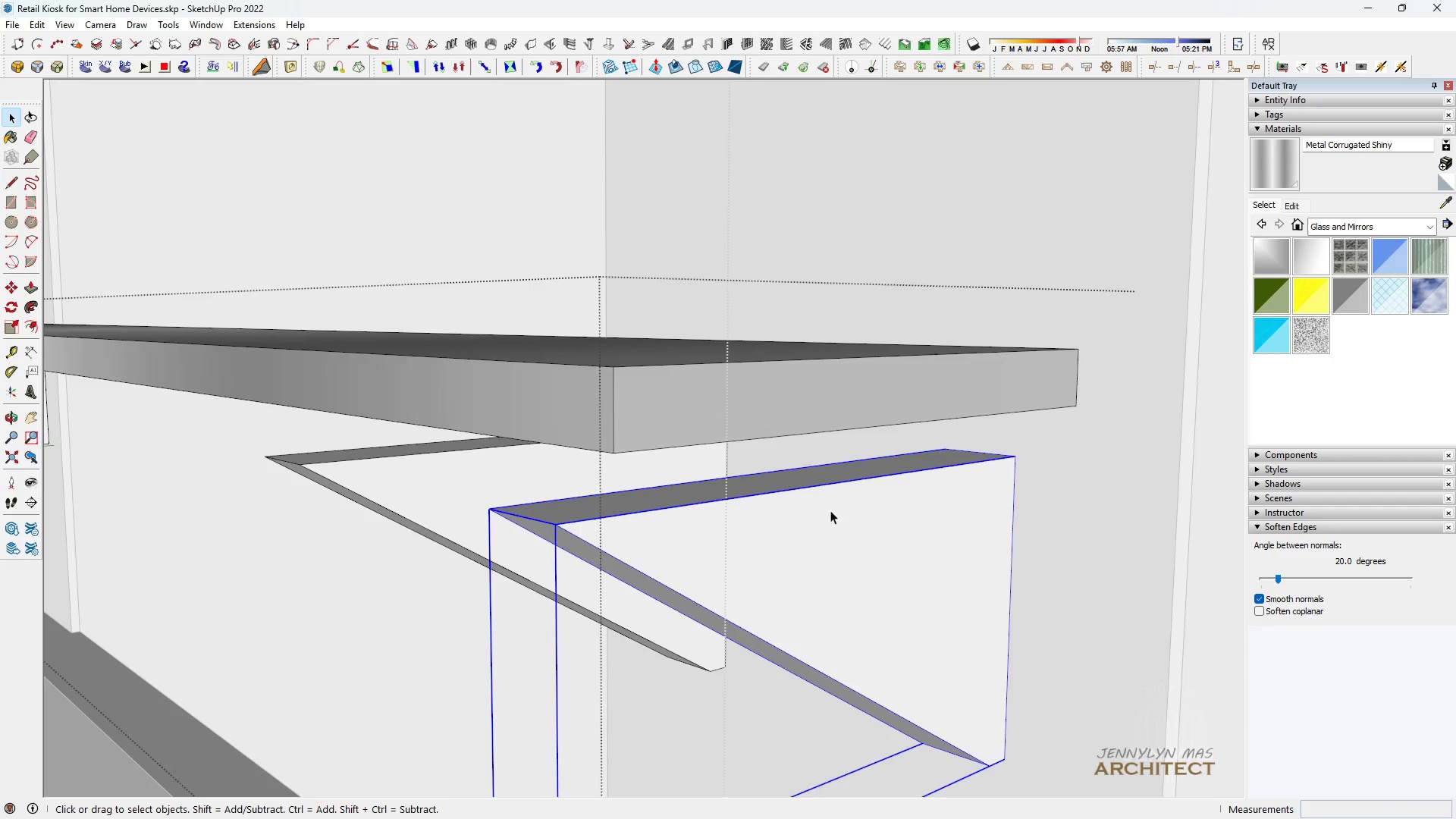 
double_click([830, 510])
 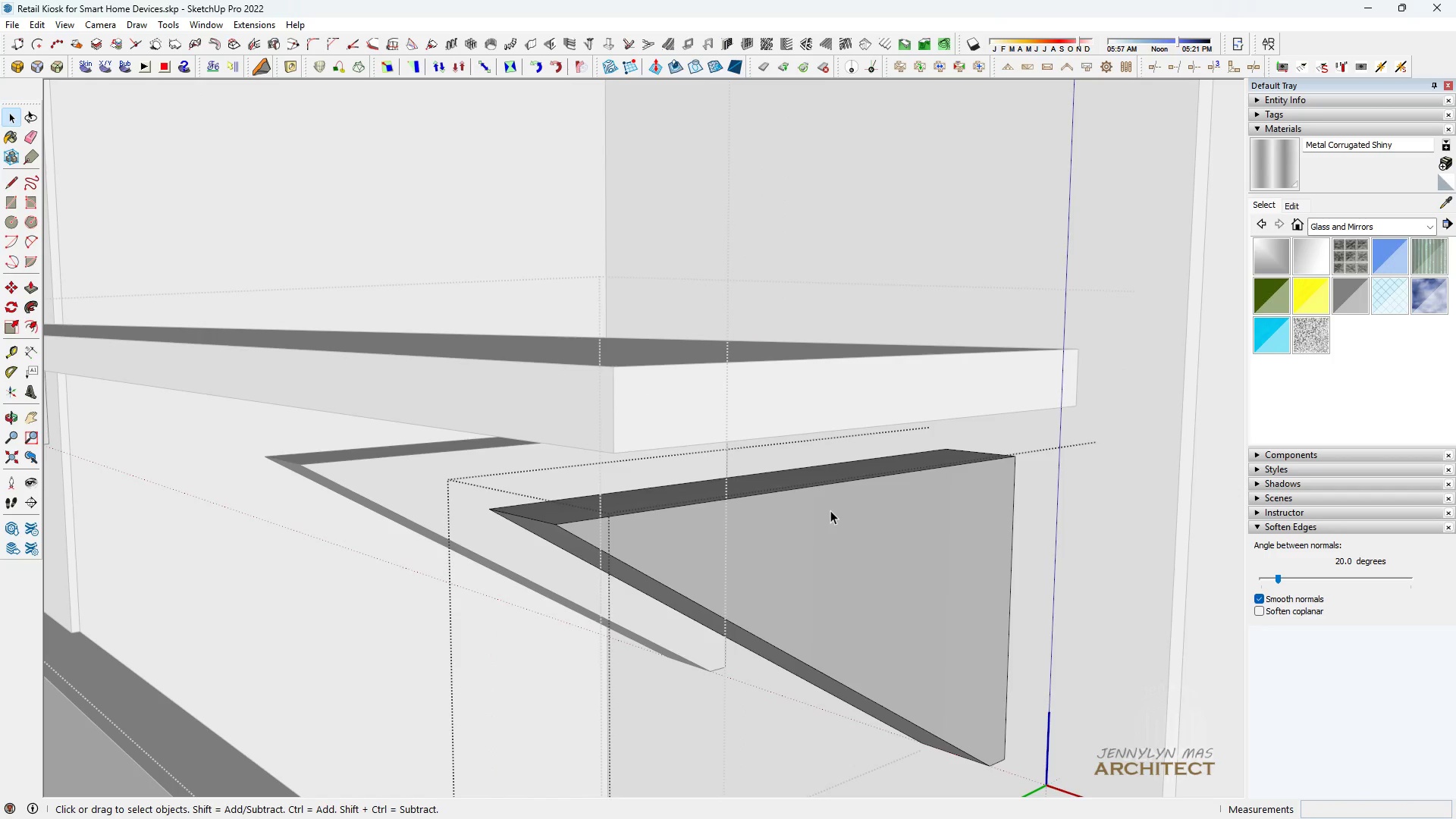 
triple_click([830, 510])
 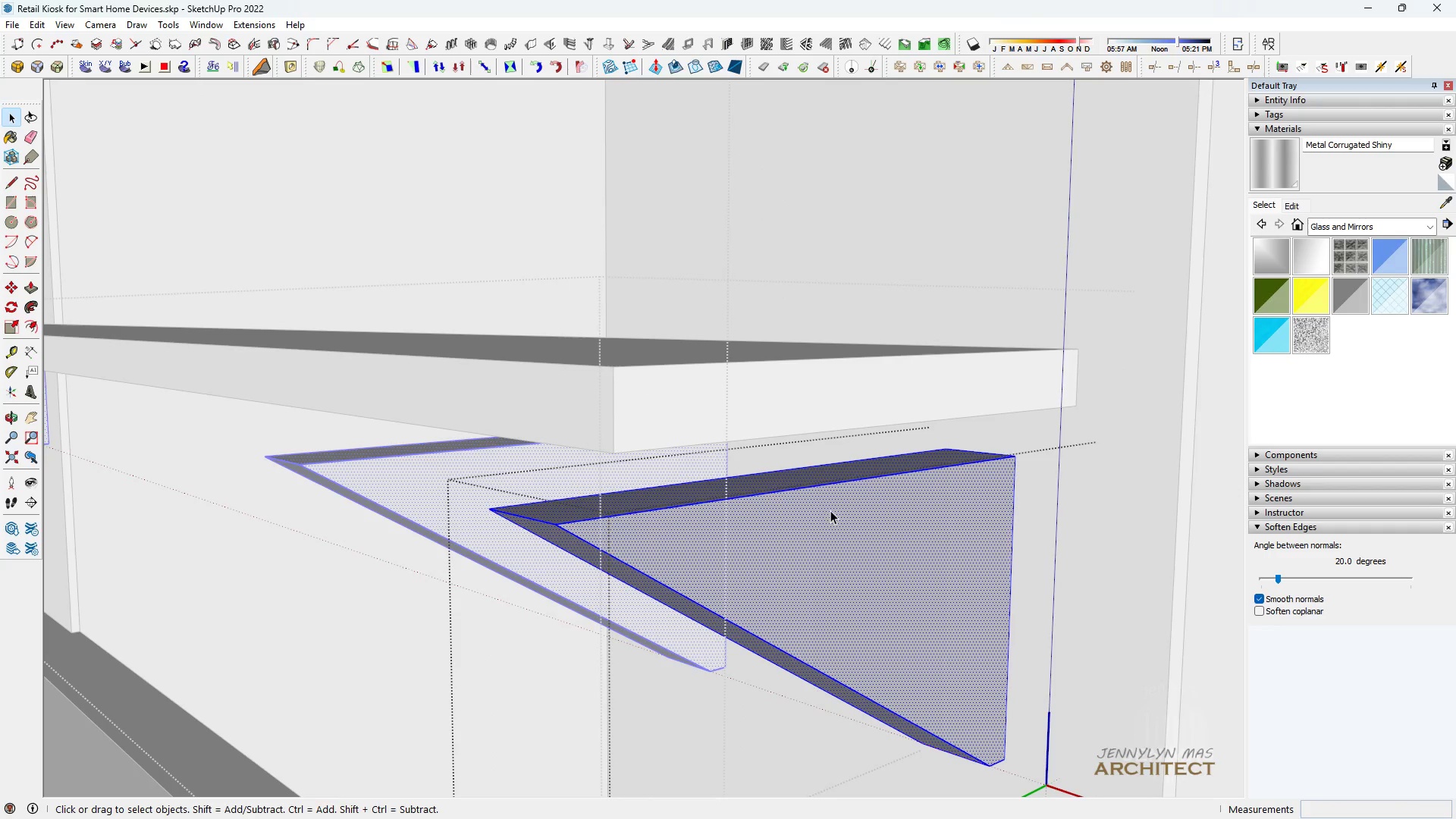 
triple_click([830, 510])
 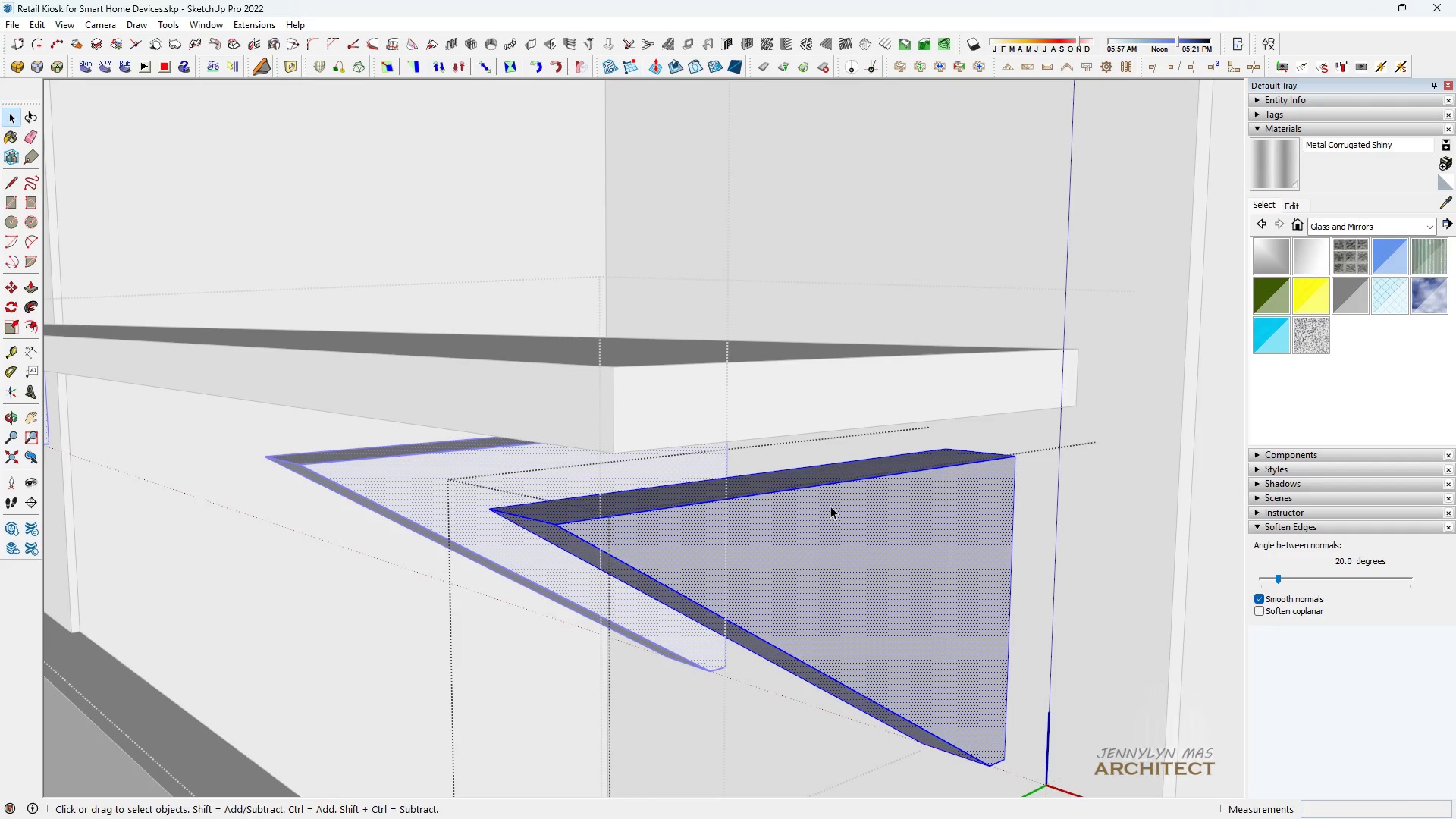 
key(Space)
 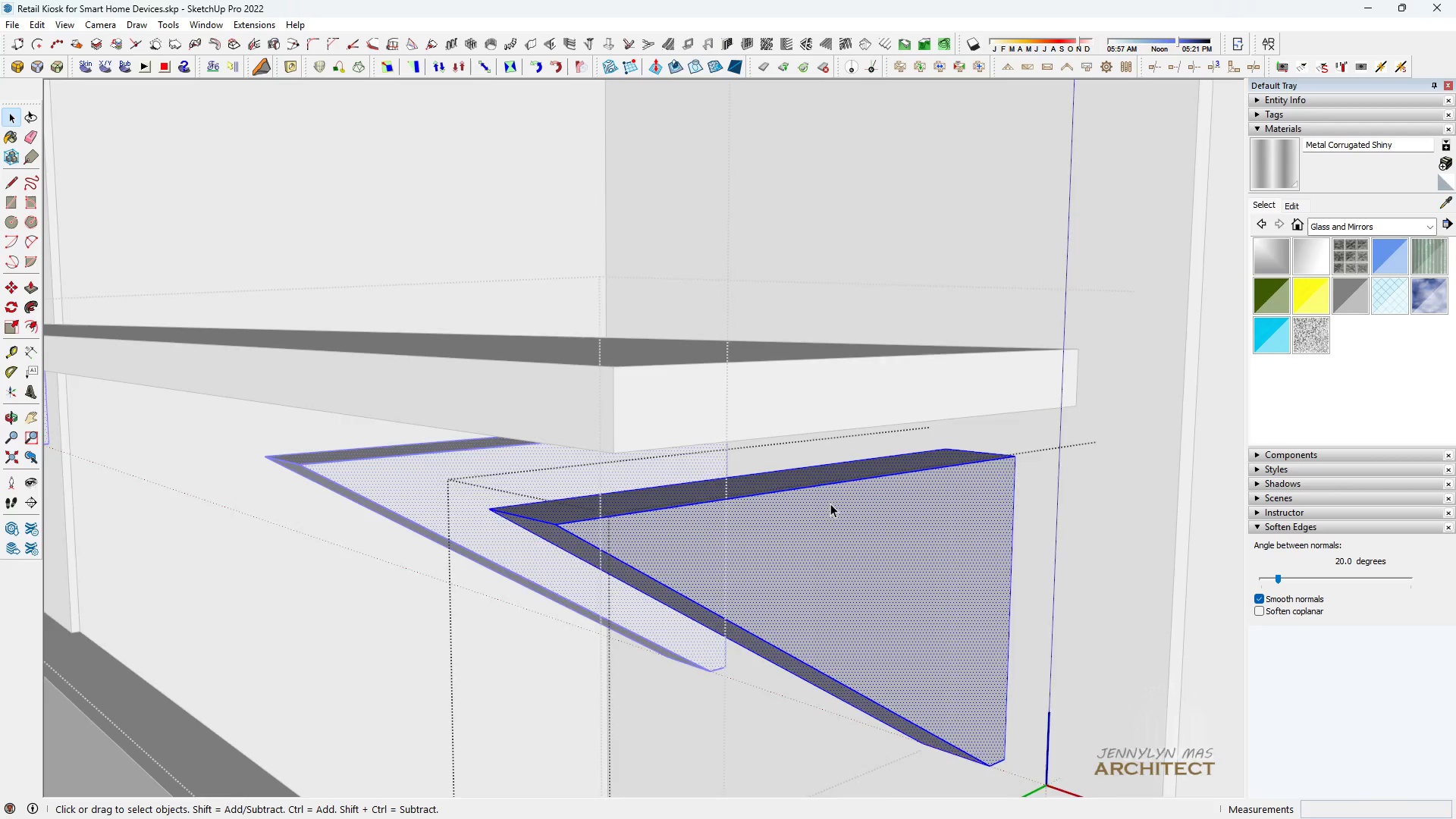 
scroll: coordinate [833, 500], scroll_direction: up, amount: 4.0
 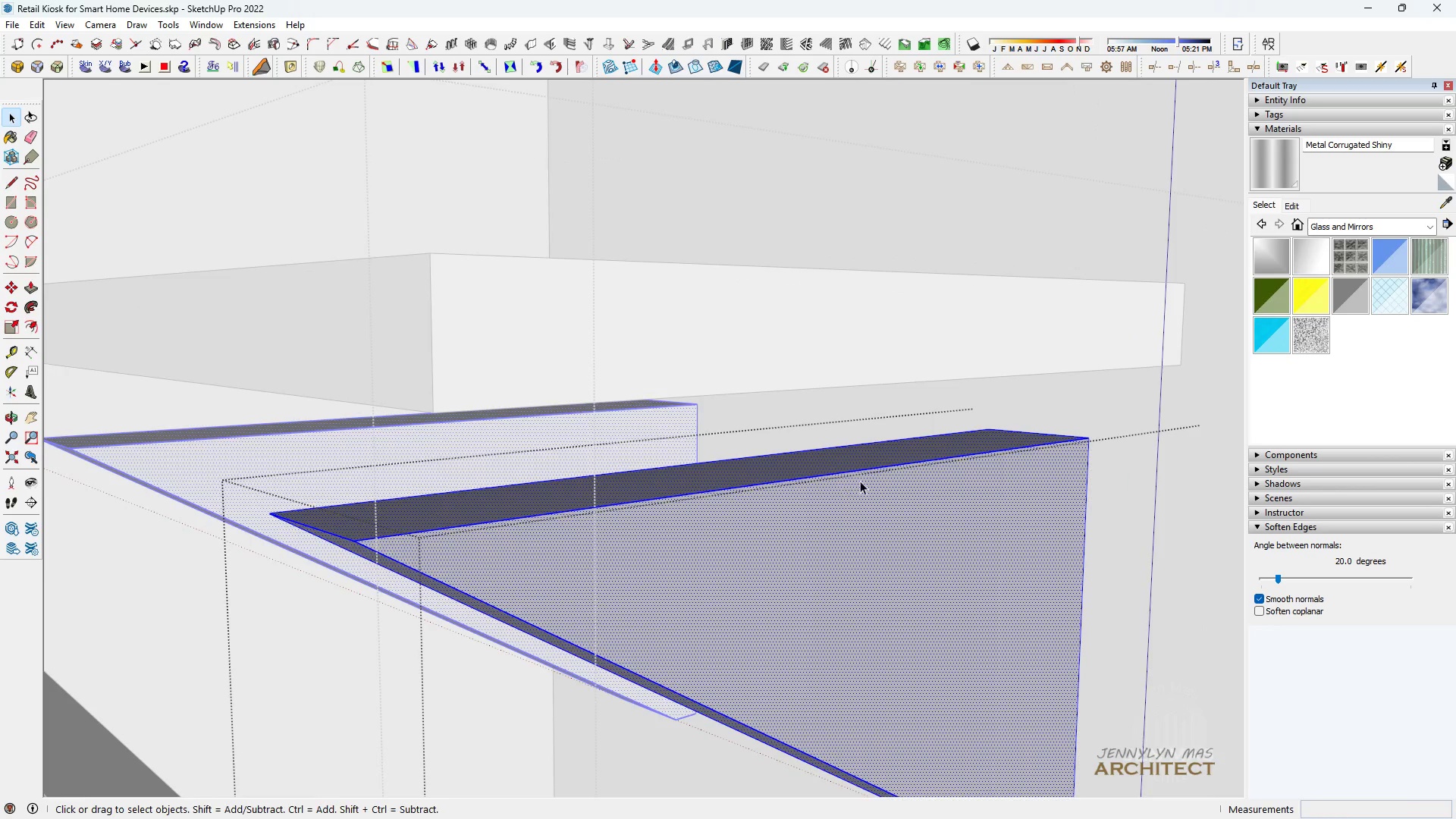 
key(P)
 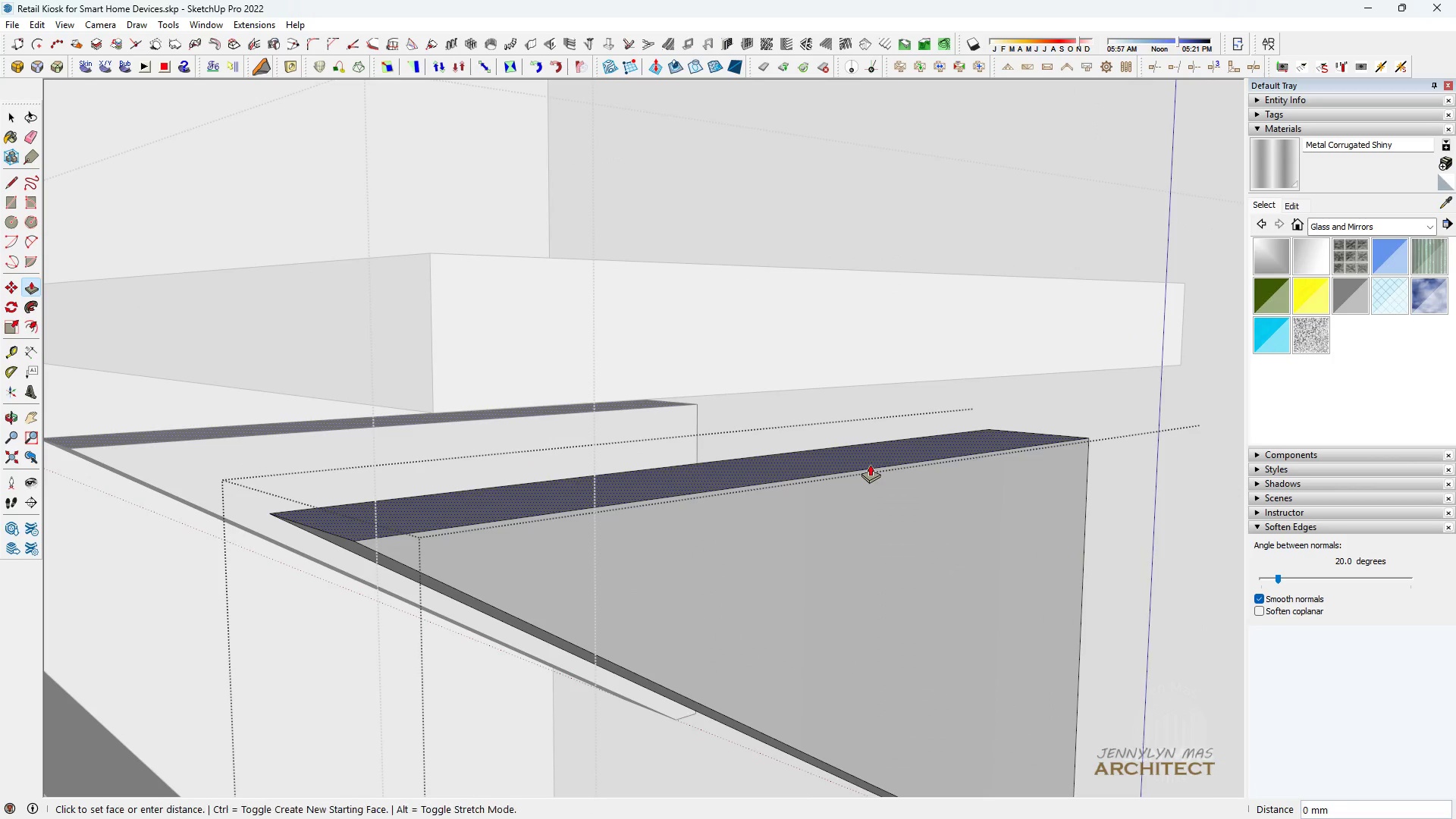 
left_click([870, 464])
 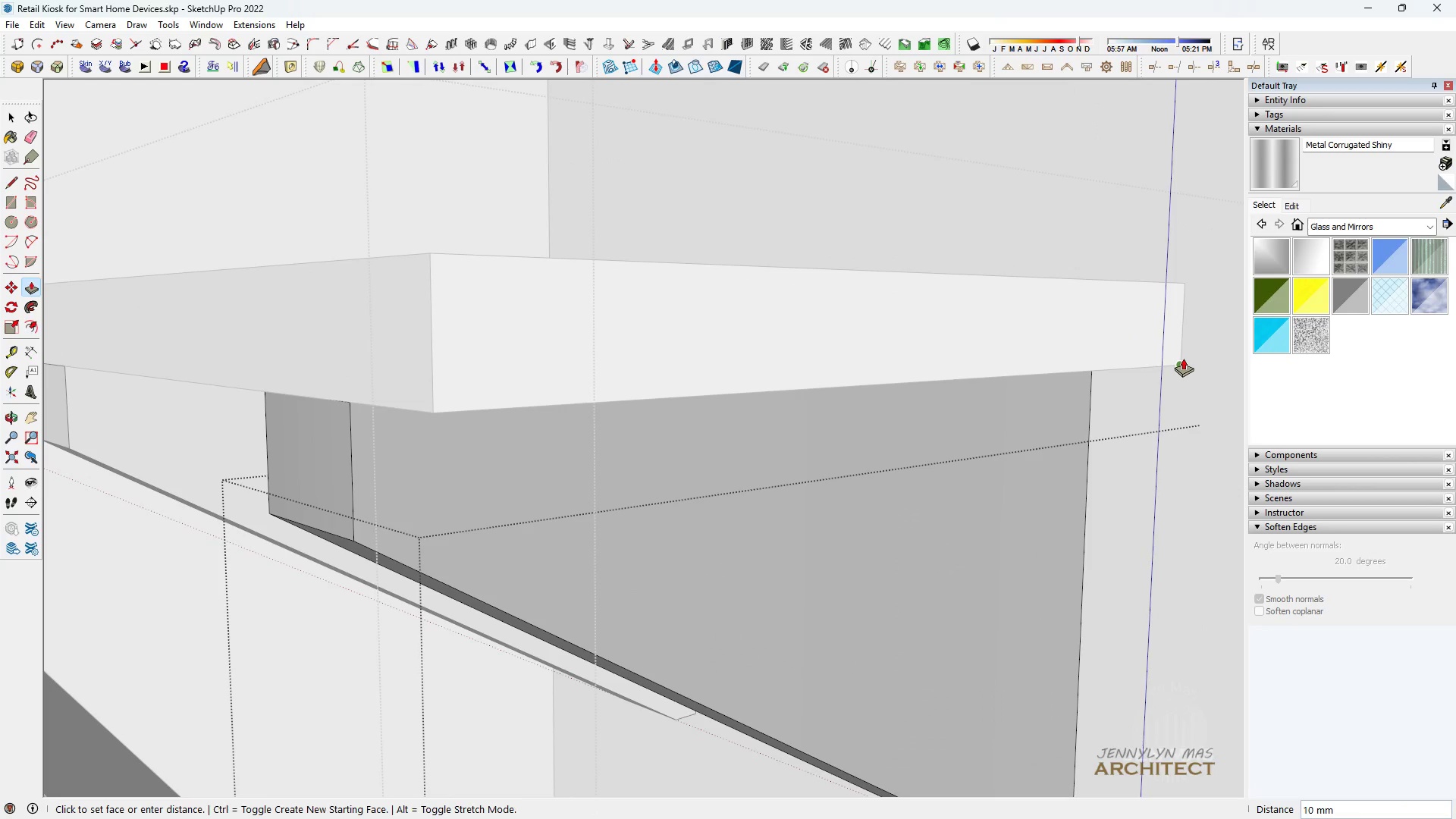 
left_click([1178, 363])
 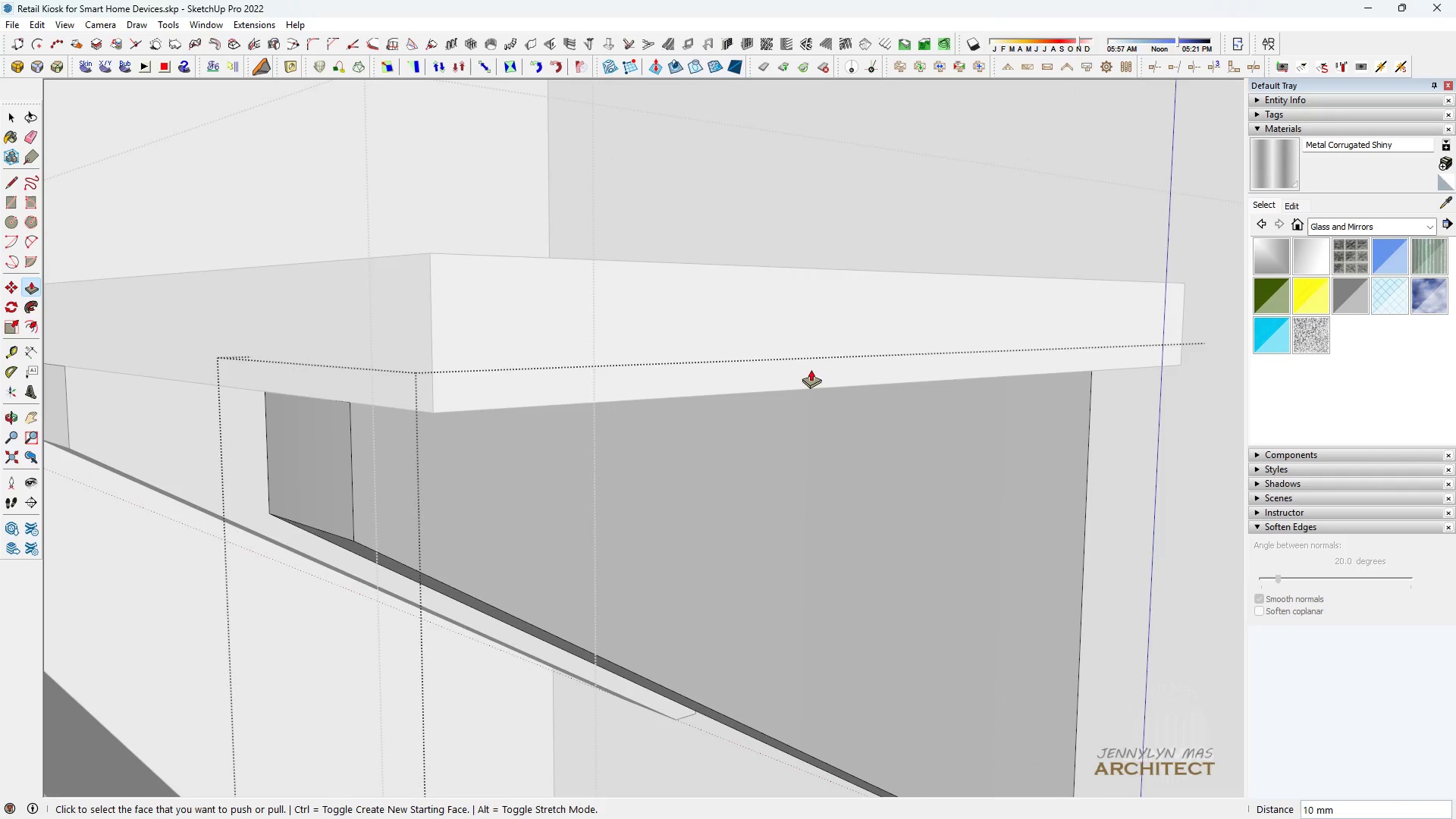 
scroll: coordinate [791, 424], scroll_direction: down, amount: 14.0
 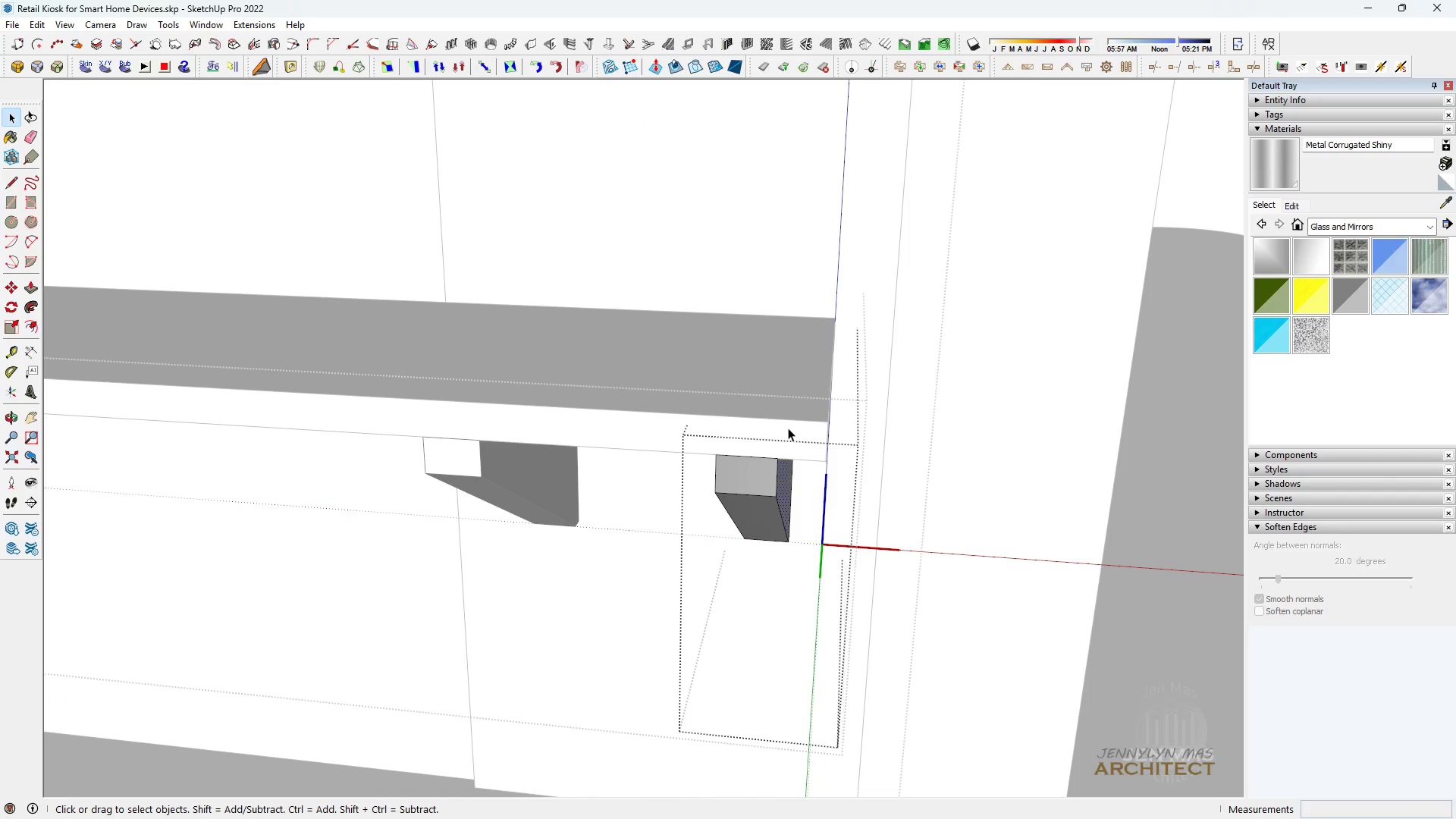 
key(Space)
 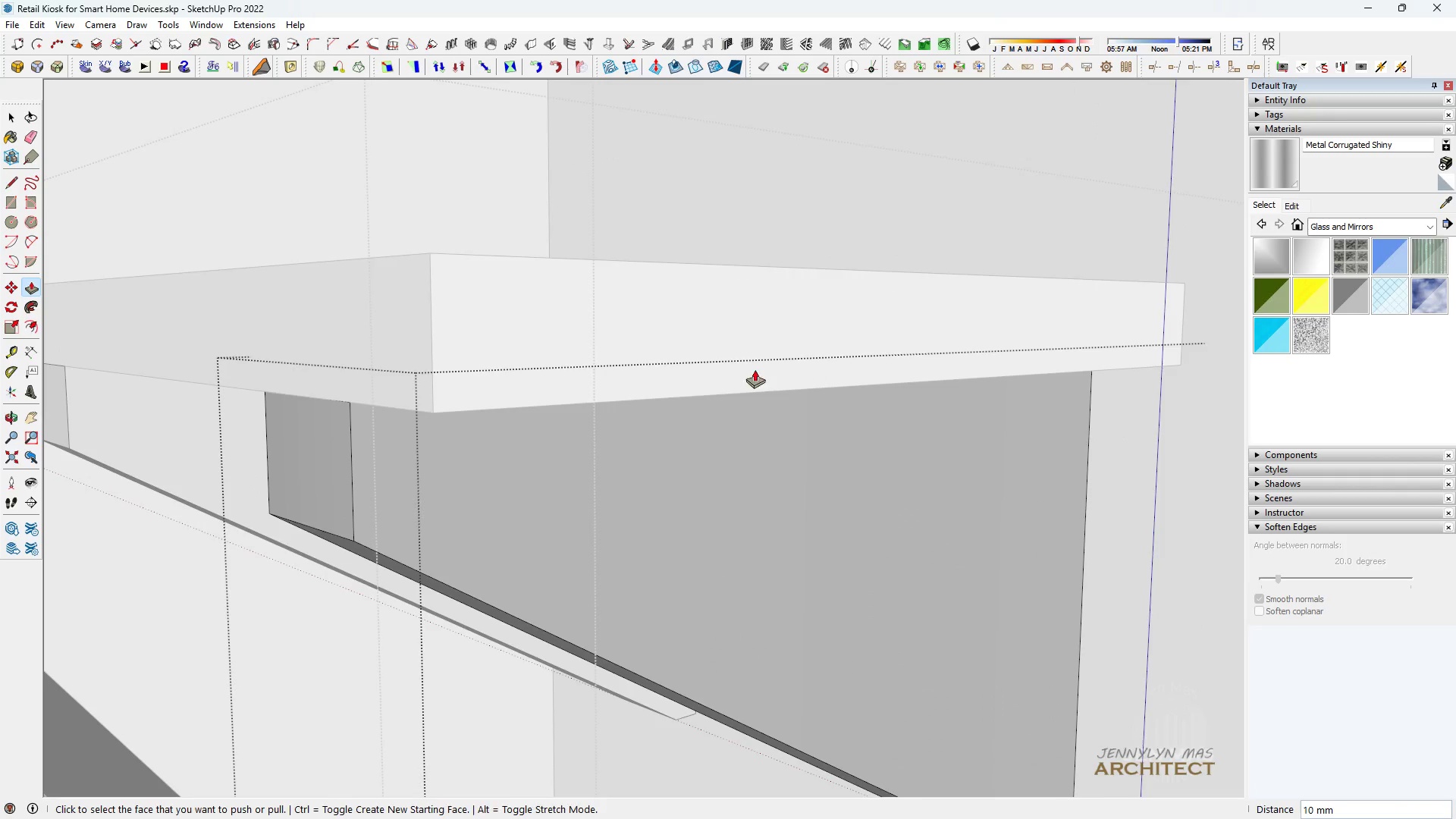 
double_click([788, 428])
 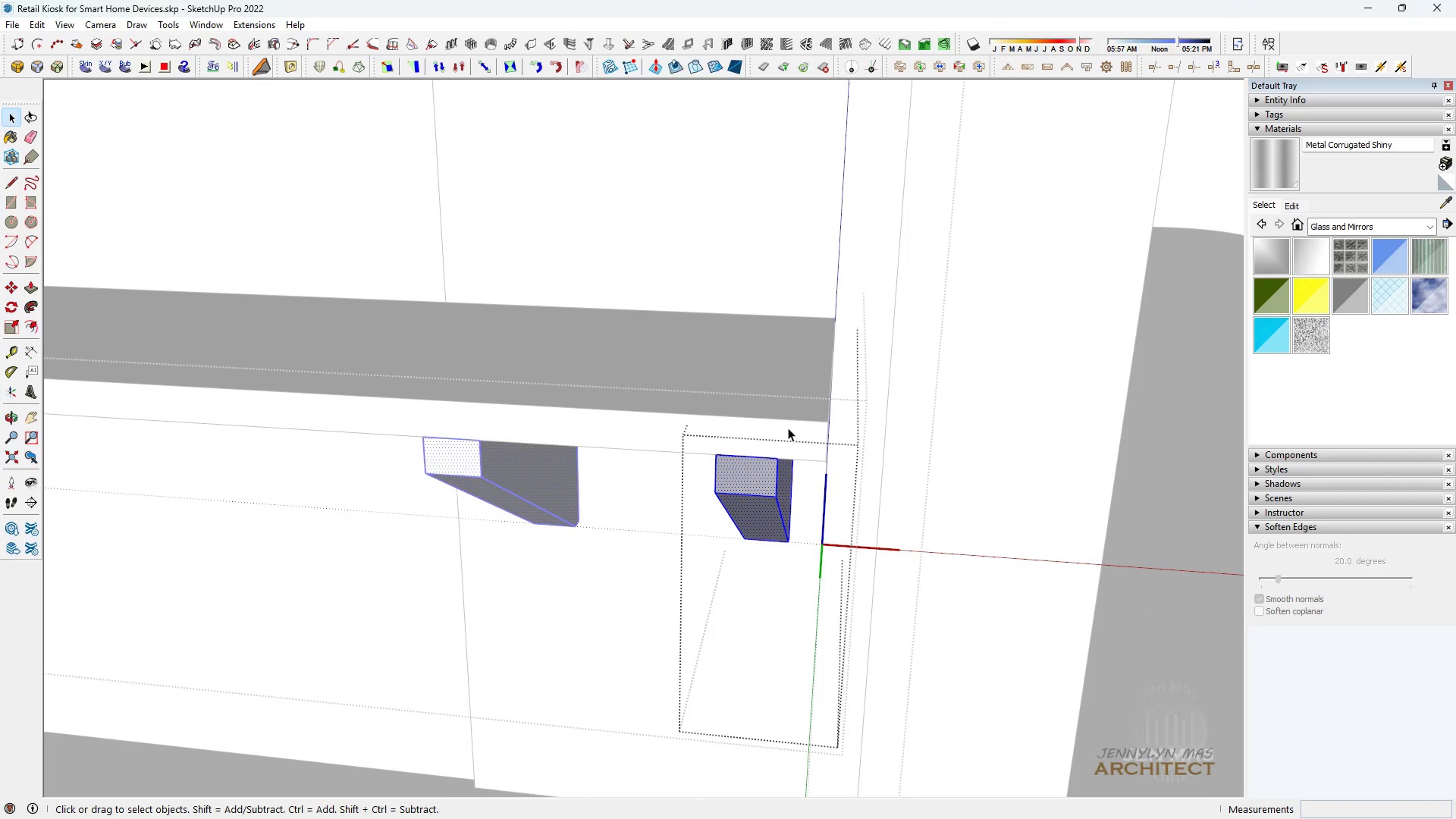 
triple_click([788, 428])
 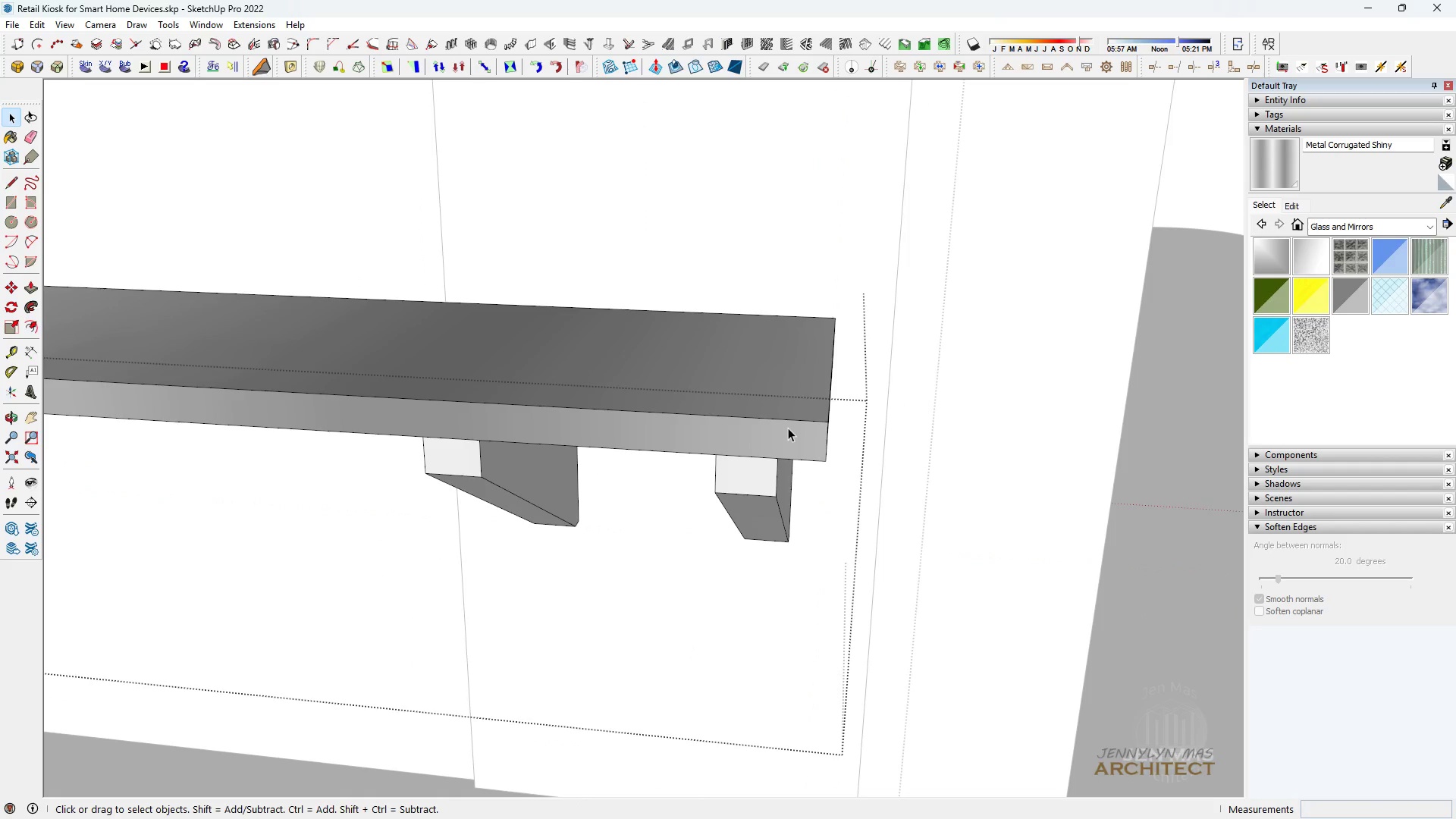 
key(Escape)
 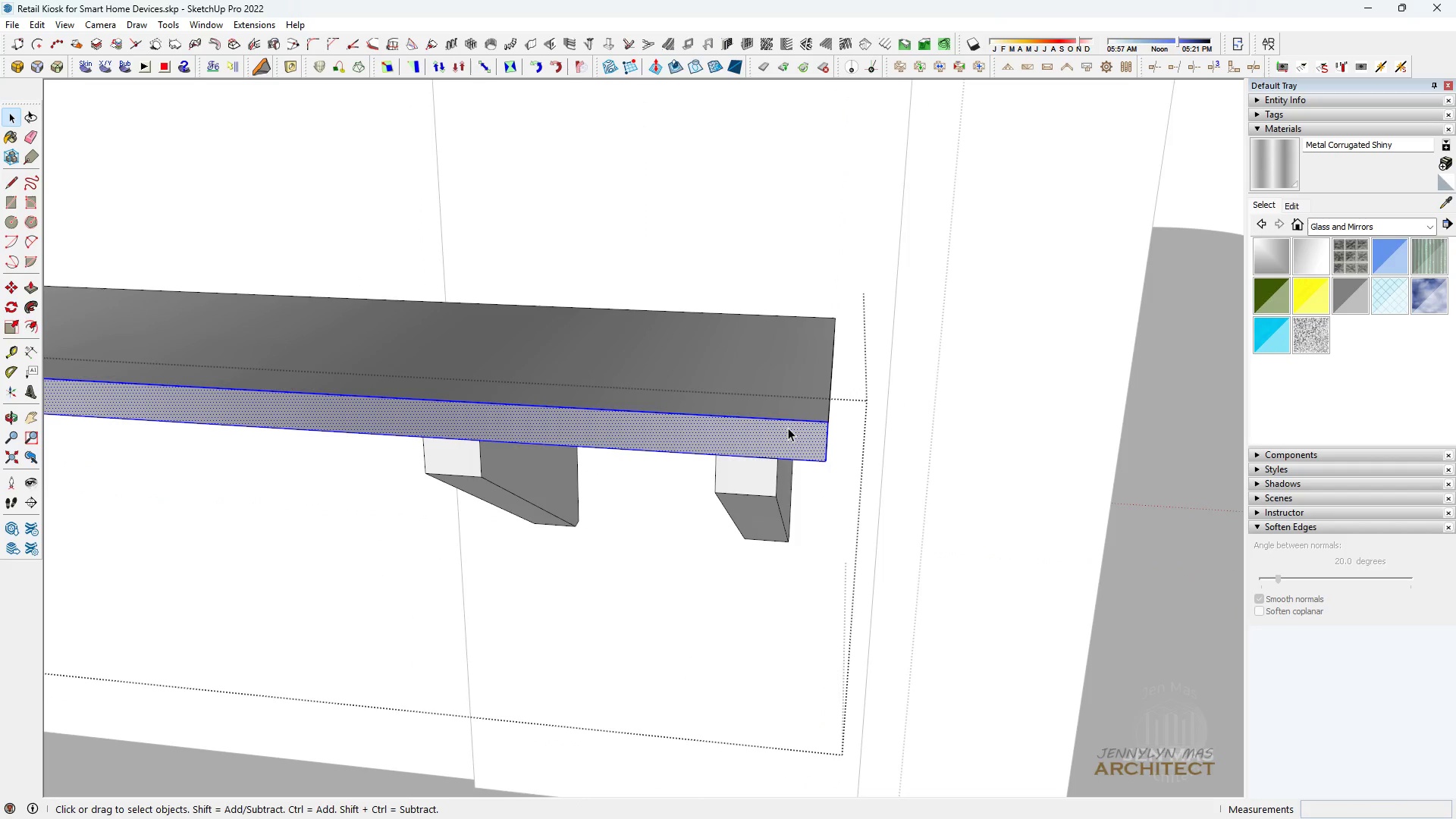 
double_click([788, 428])
 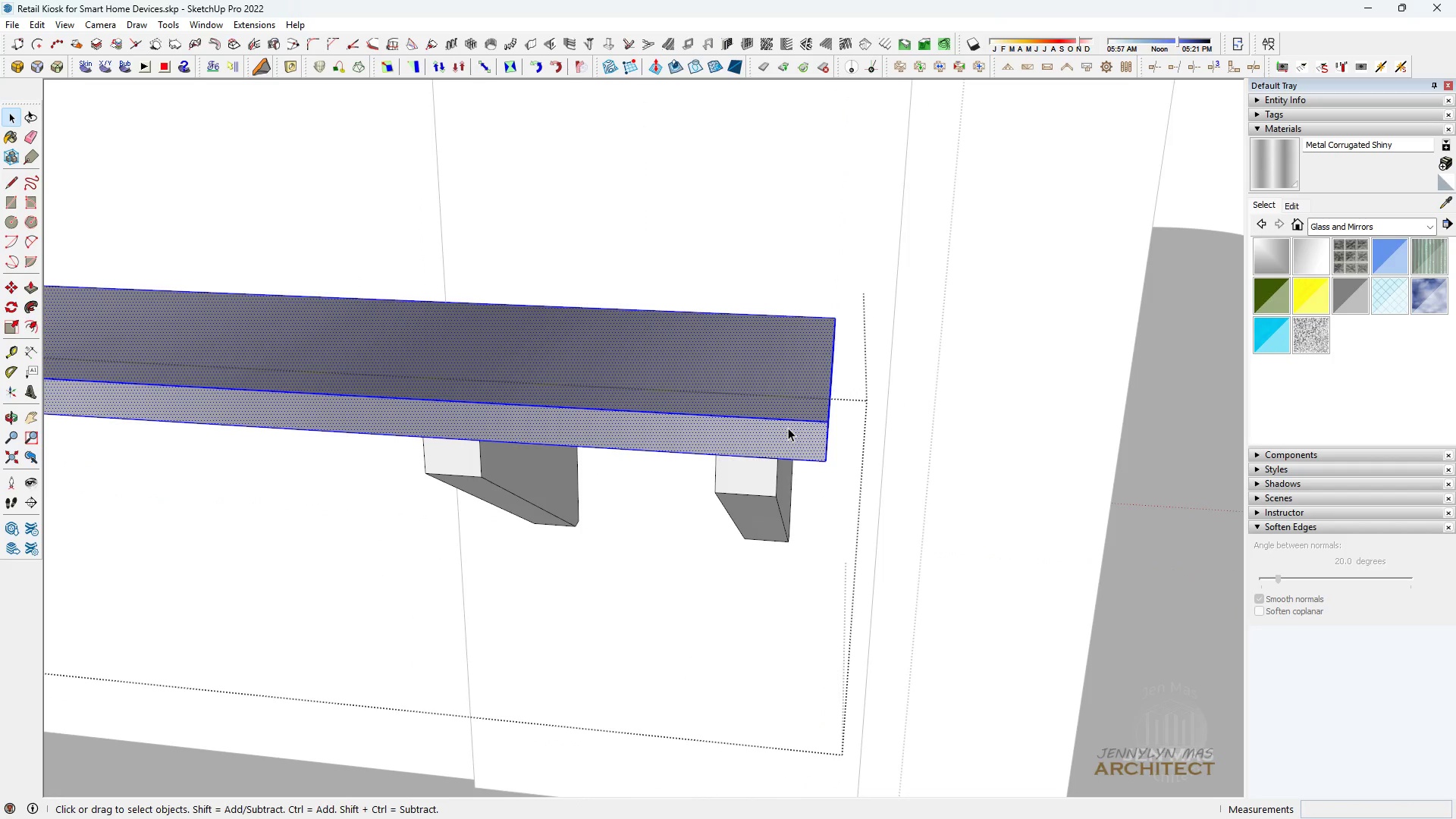 
triple_click([788, 428])
 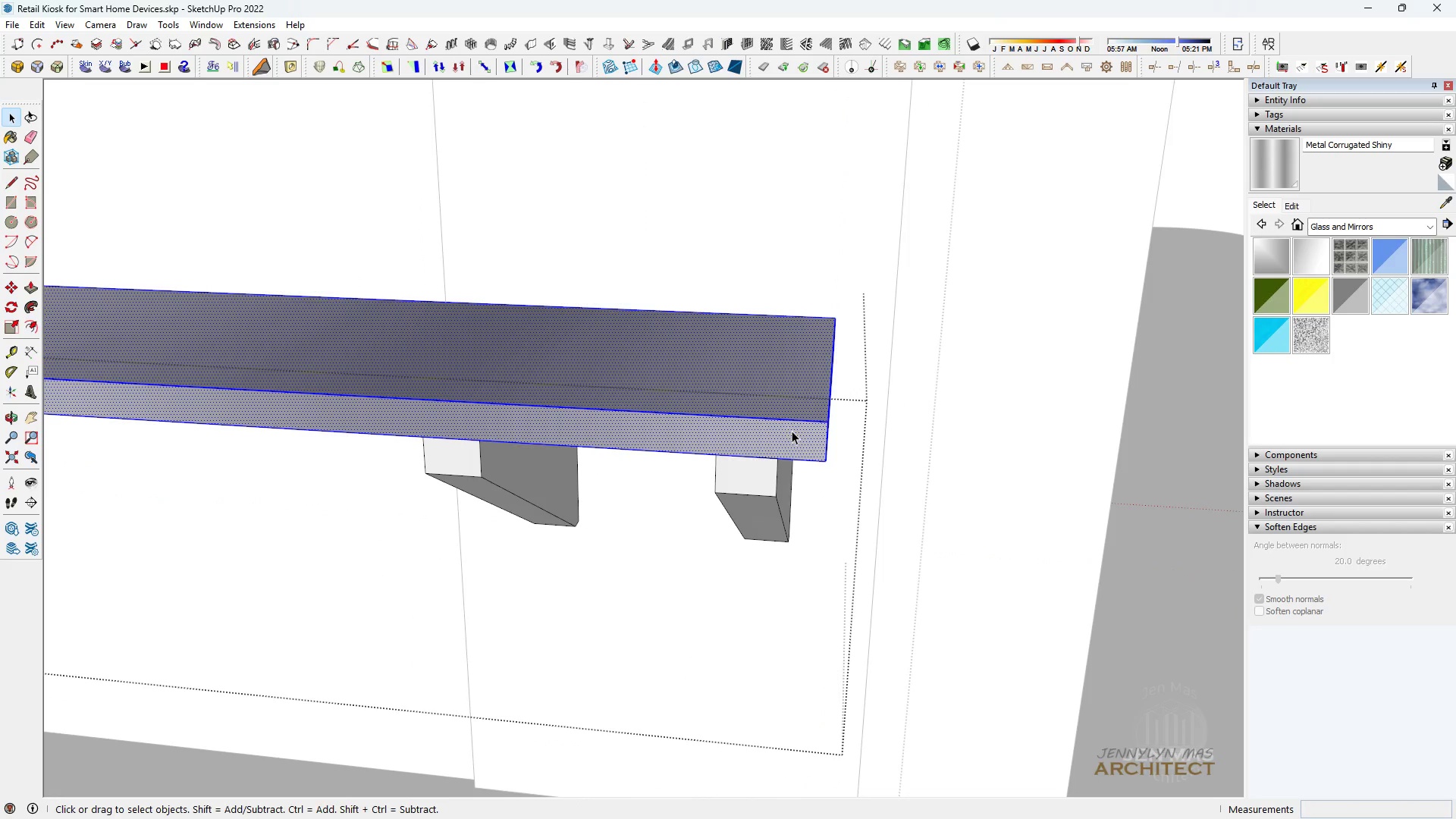 
scroll: coordinate [812, 455], scroll_direction: up, amount: 10.0
 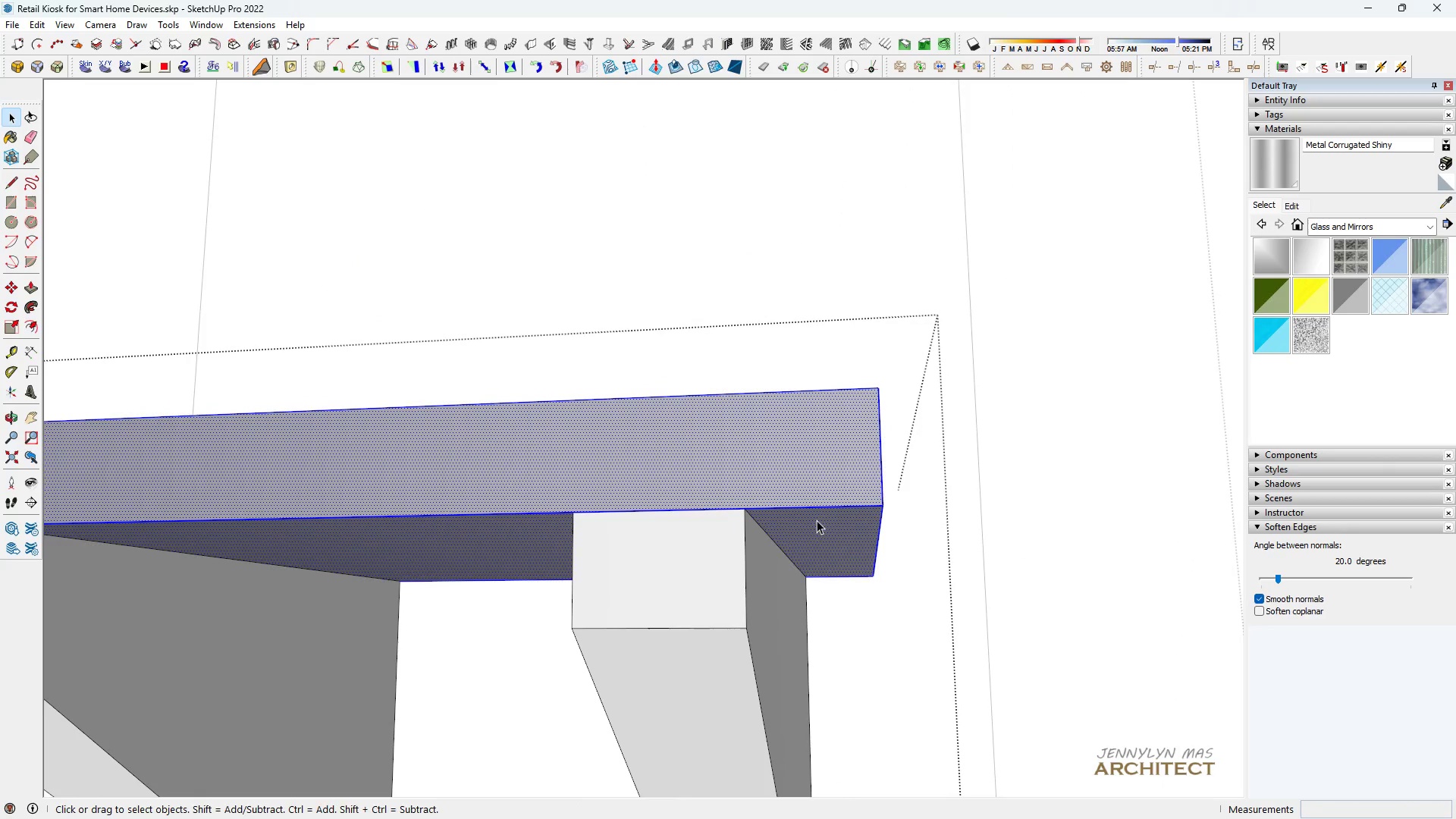 
key(T)
 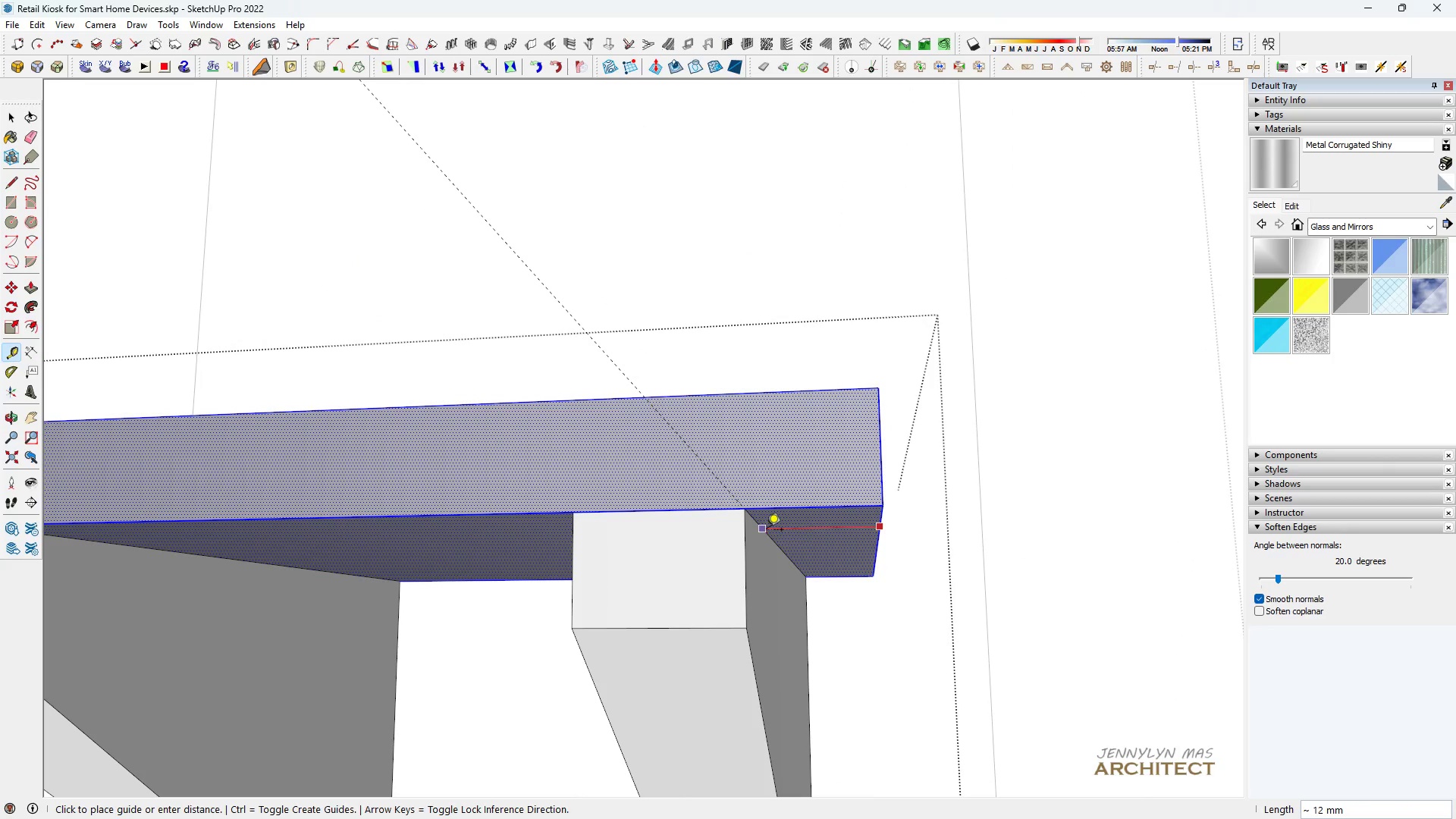 
key(Space)
 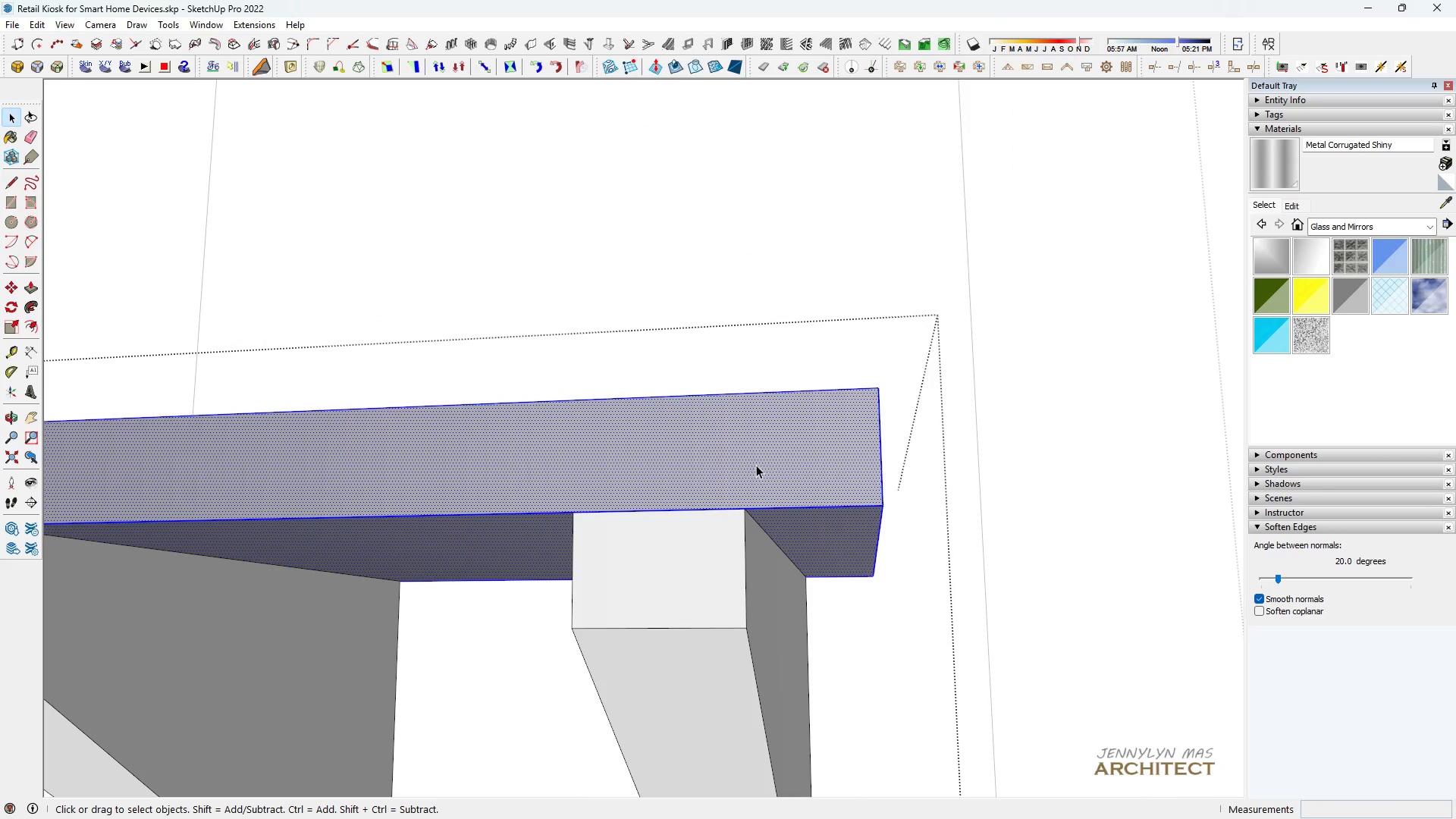 
left_click([756, 465])
 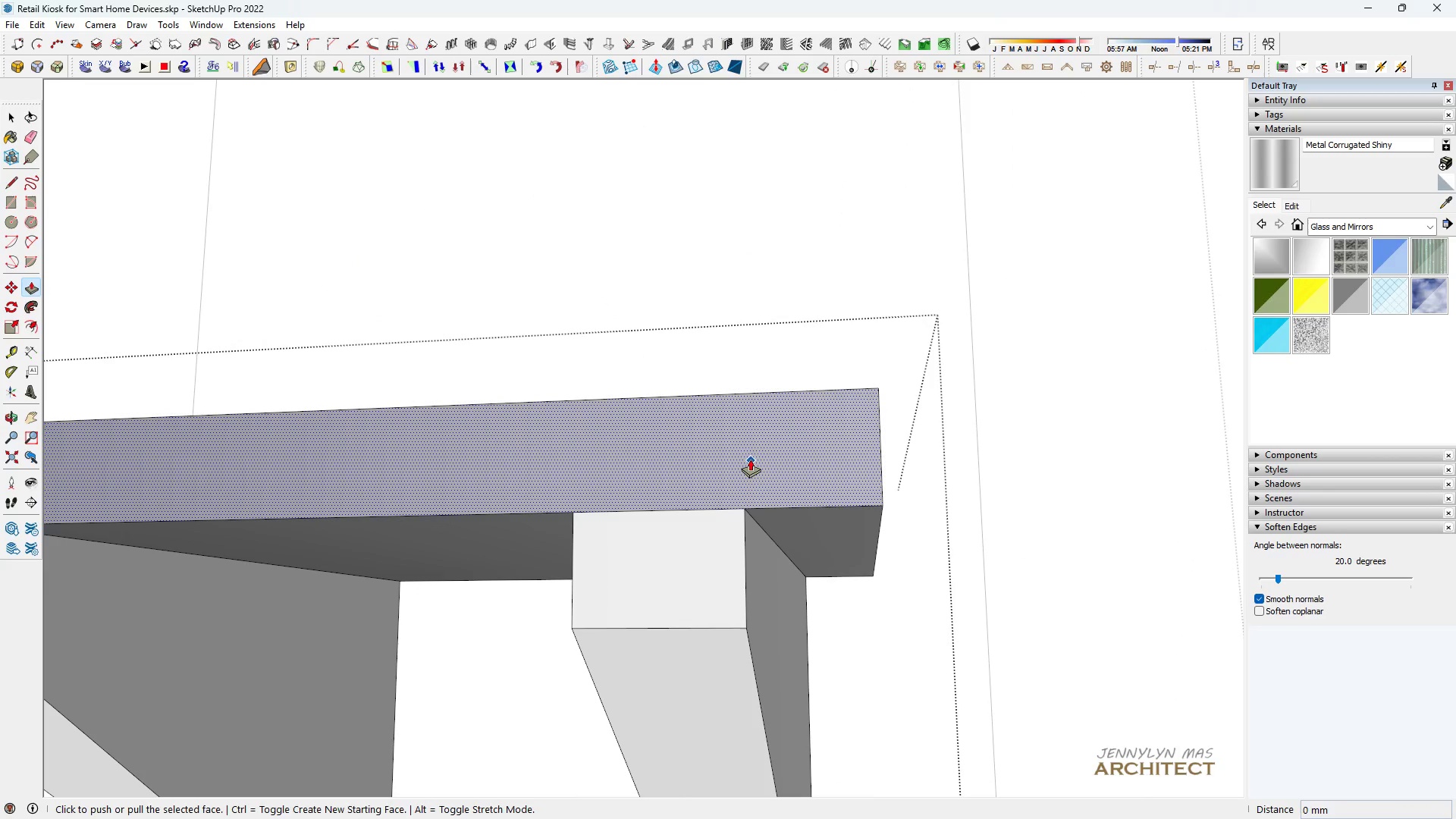 
key(P)
 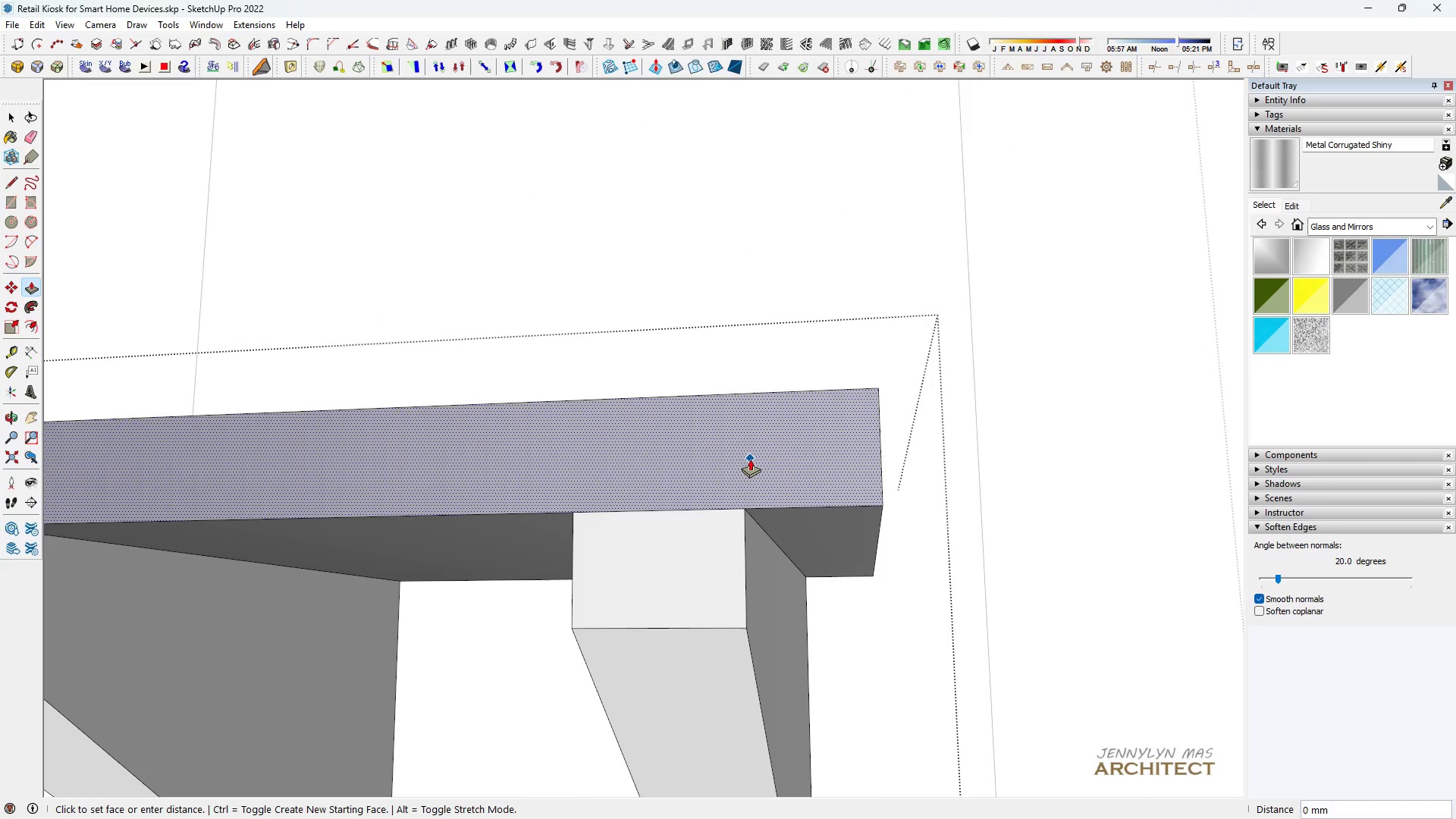 
double_click([750, 459])
 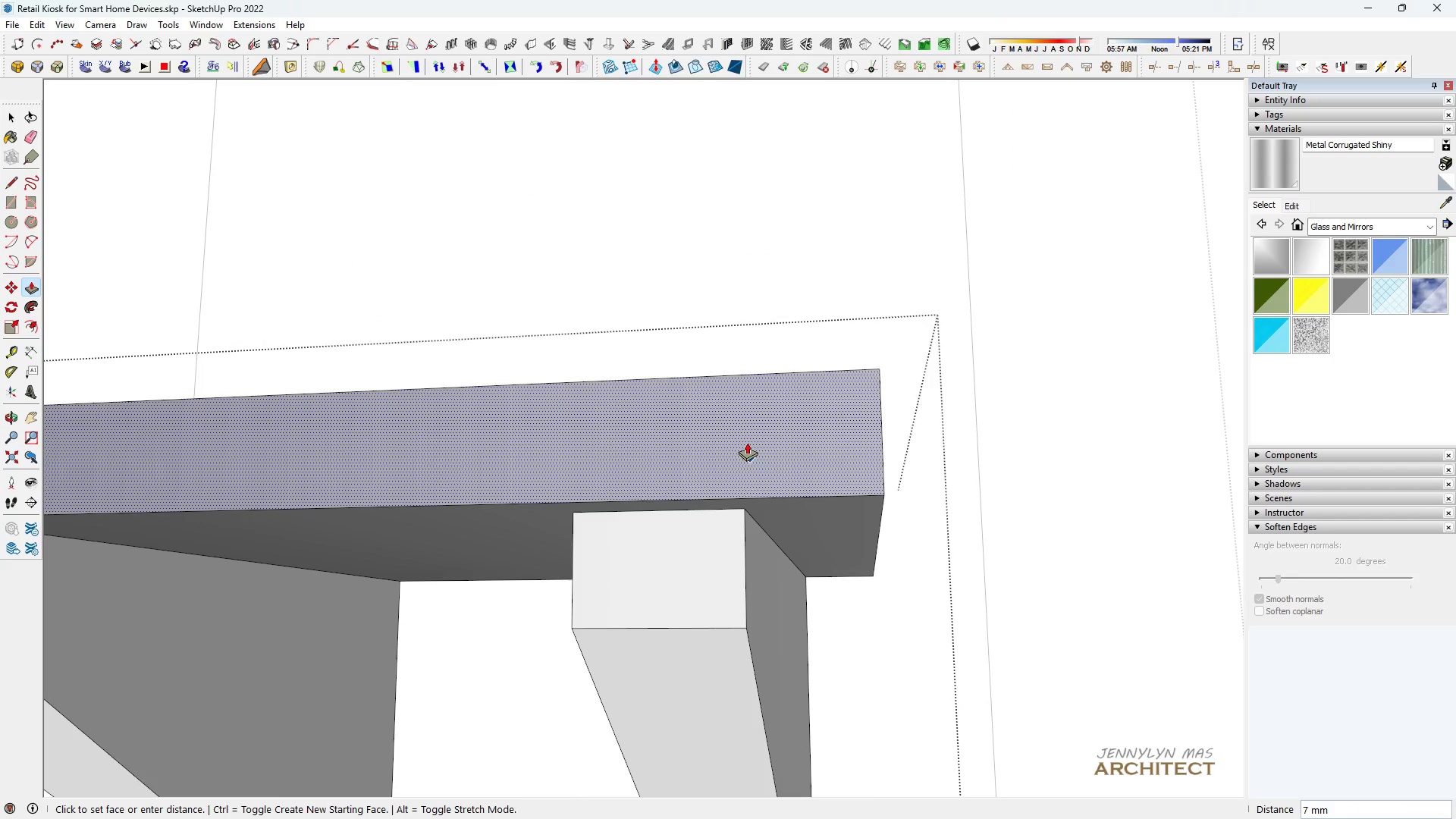 
type(12)
 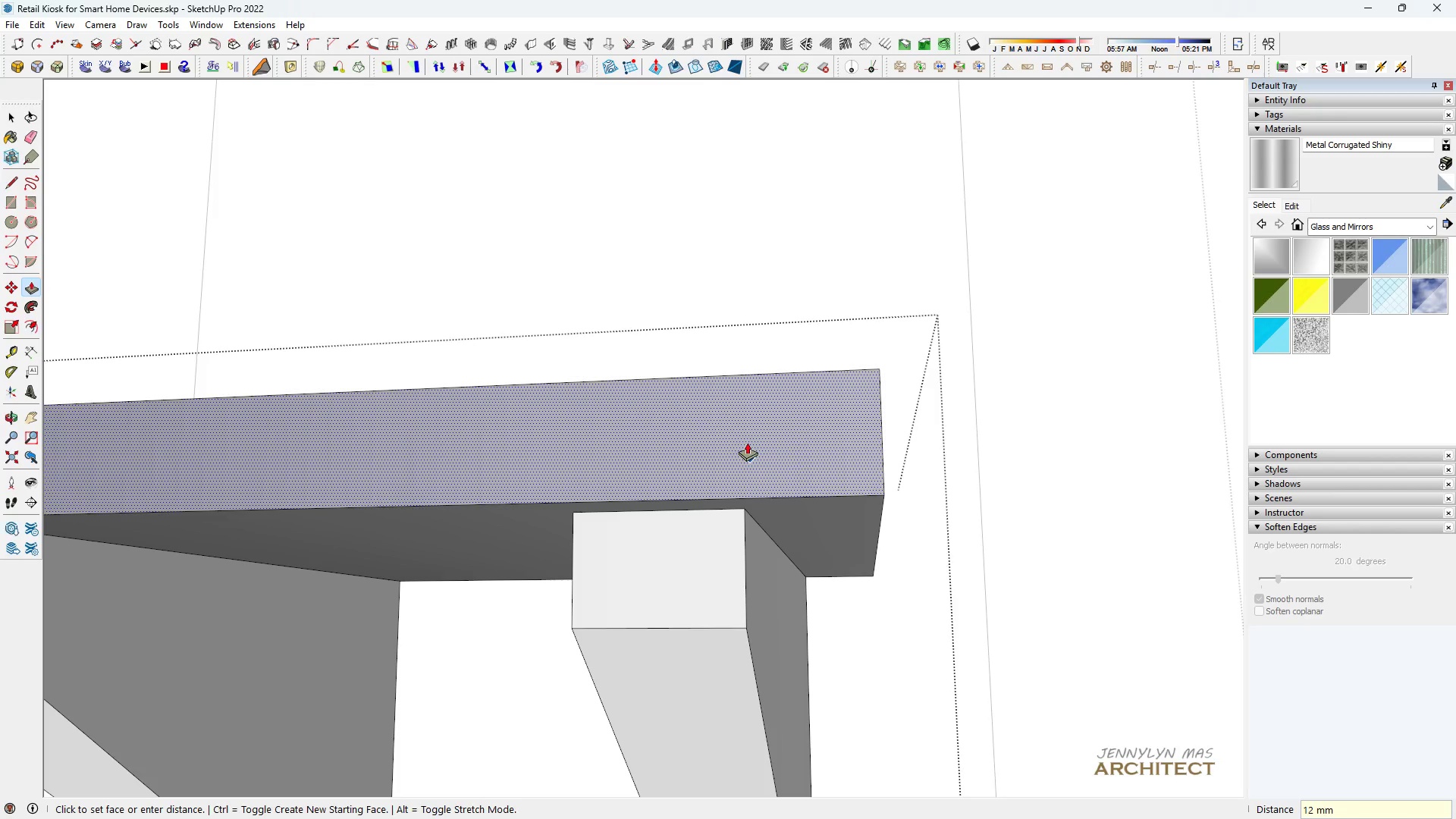 
key(Enter)
 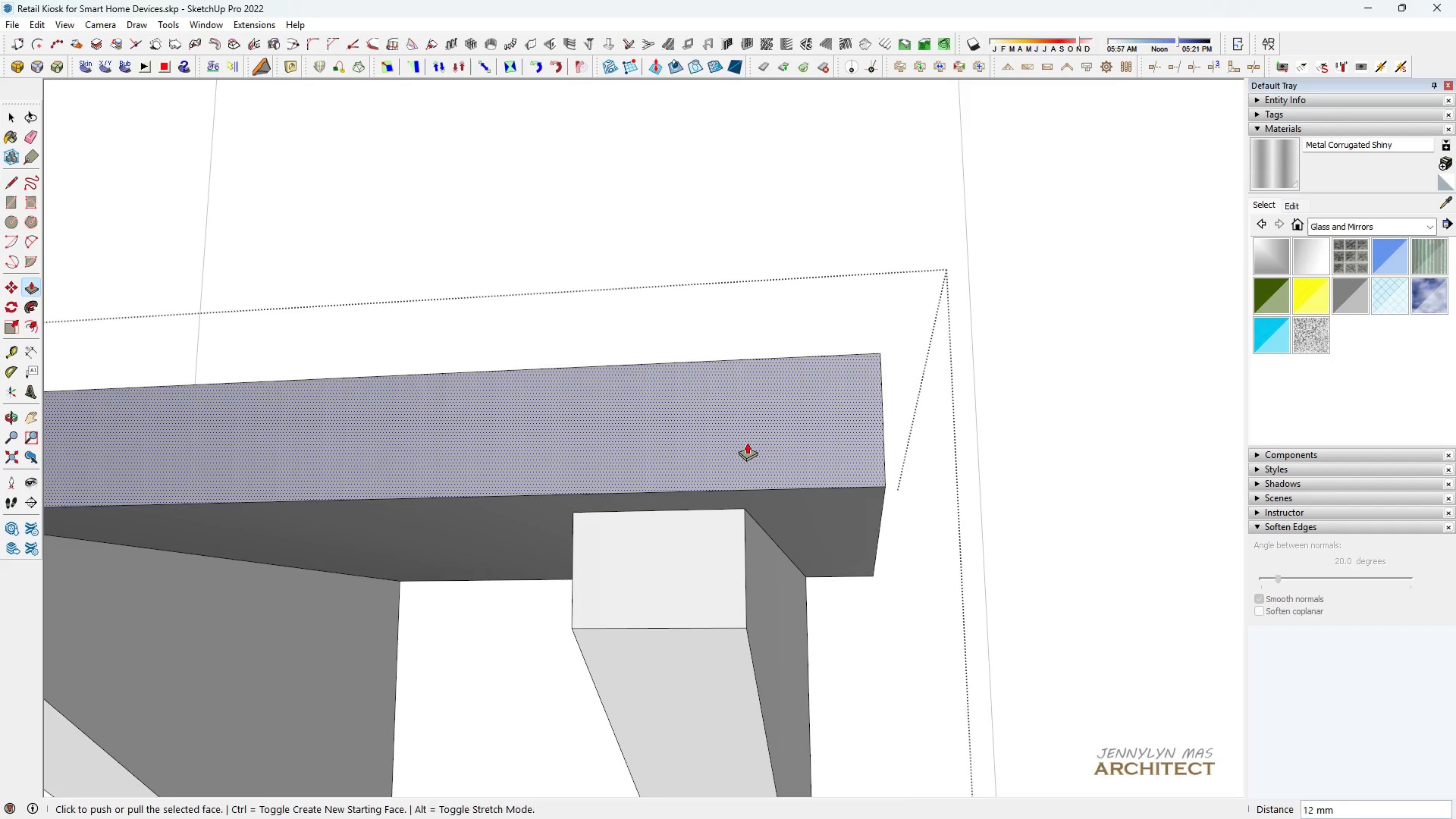 
scroll: coordinate [531, 336], scroll_direction: down, amount: 11.0
 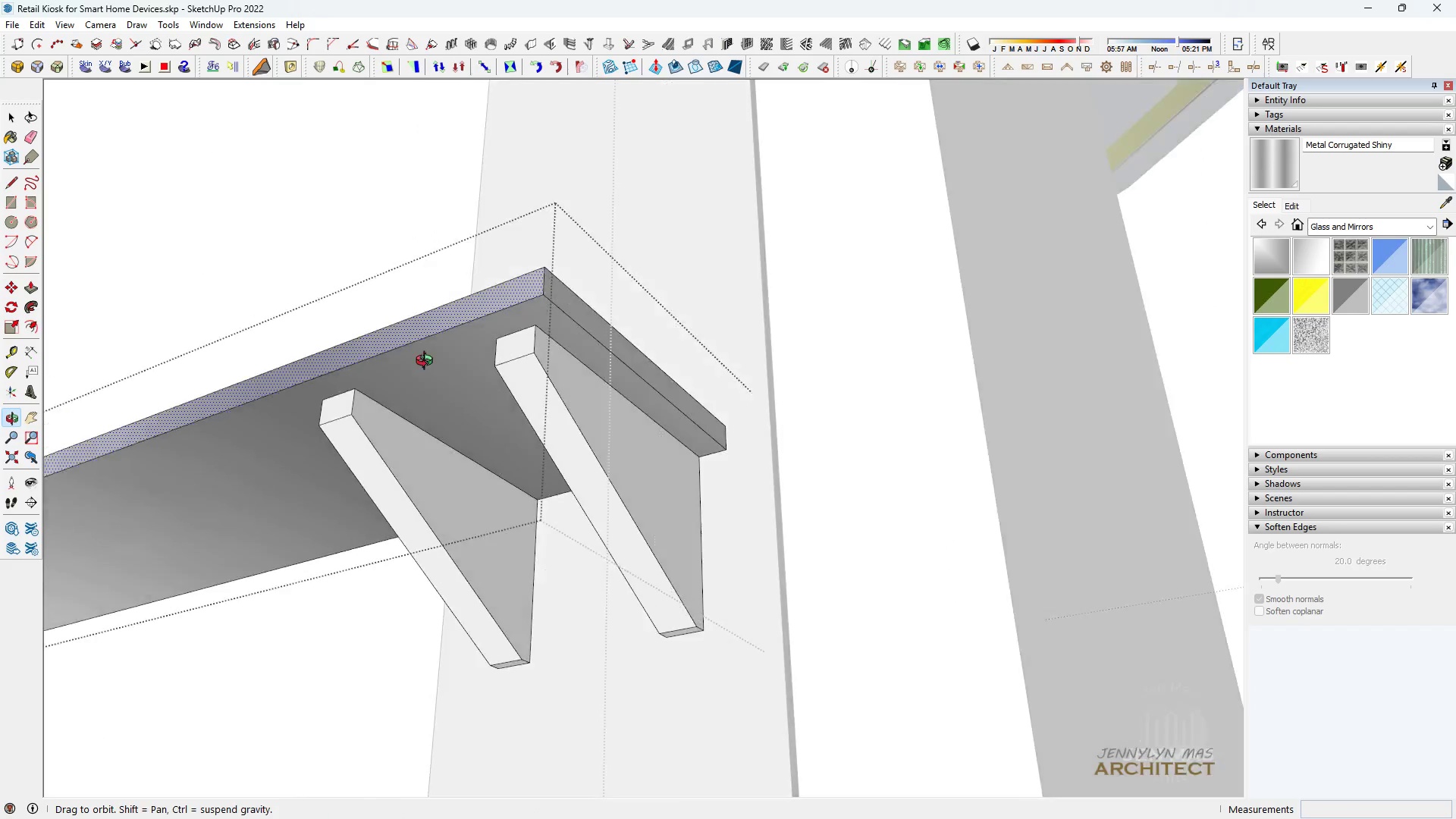 
type( )
key(Escape)
key(Escape)
key(Escape)
key(Escape)
type( hh)
 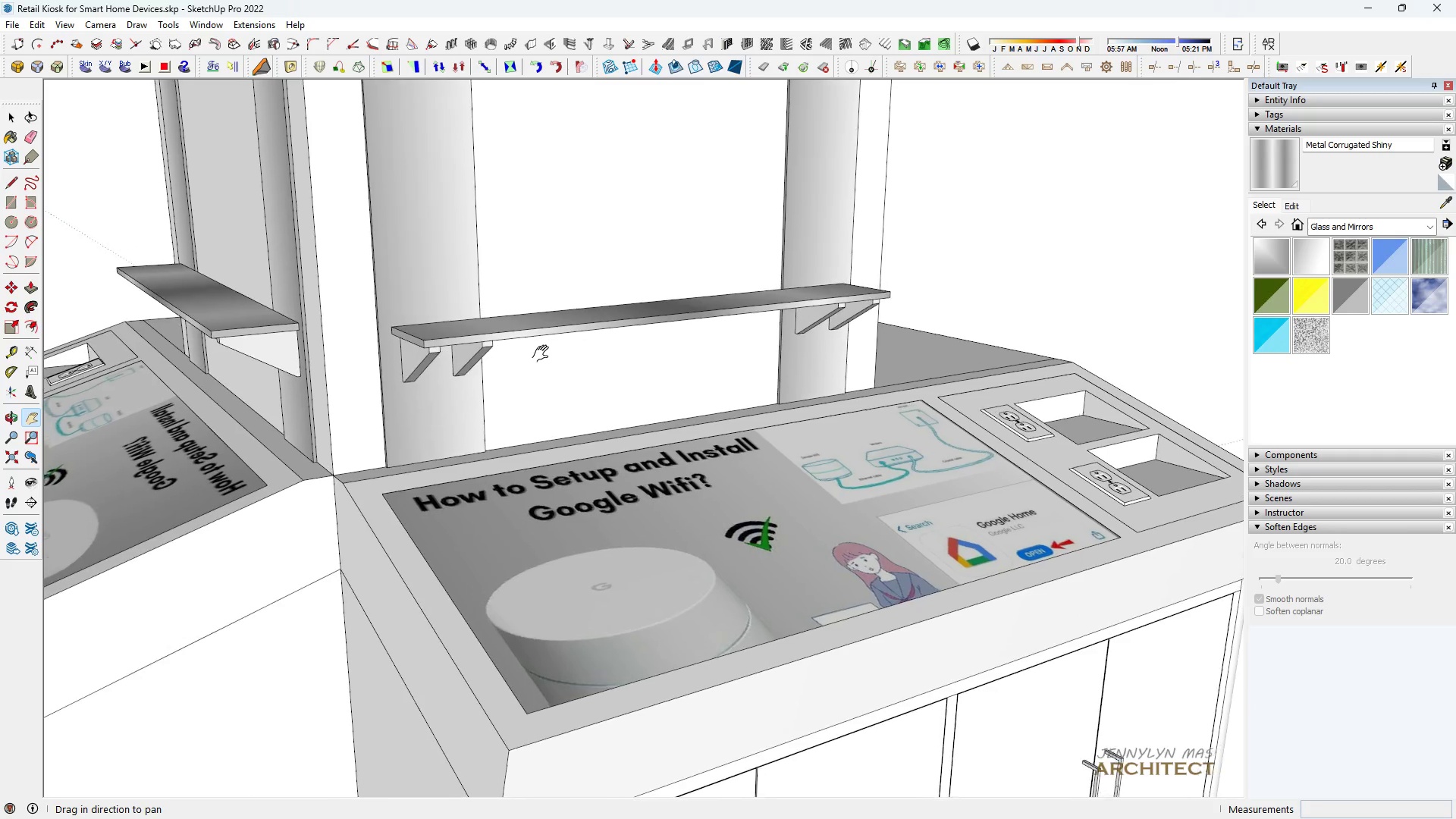 
scroll: coordinate [645, 325], scroll_direction: down, amount: 18.0
 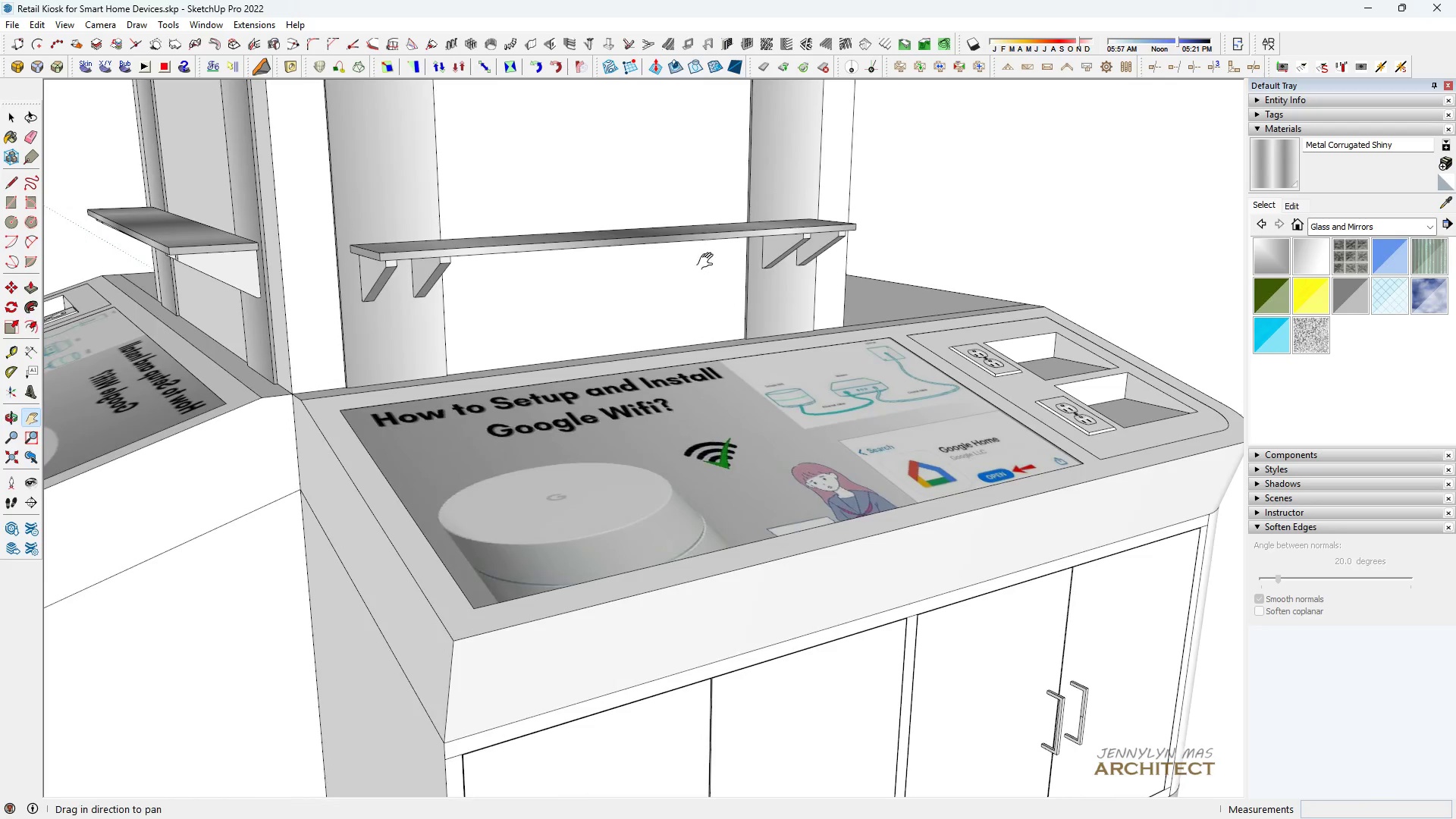 
left_click_drag(start_coordinate=[505, 279], to_coordinate=[544, 355])
 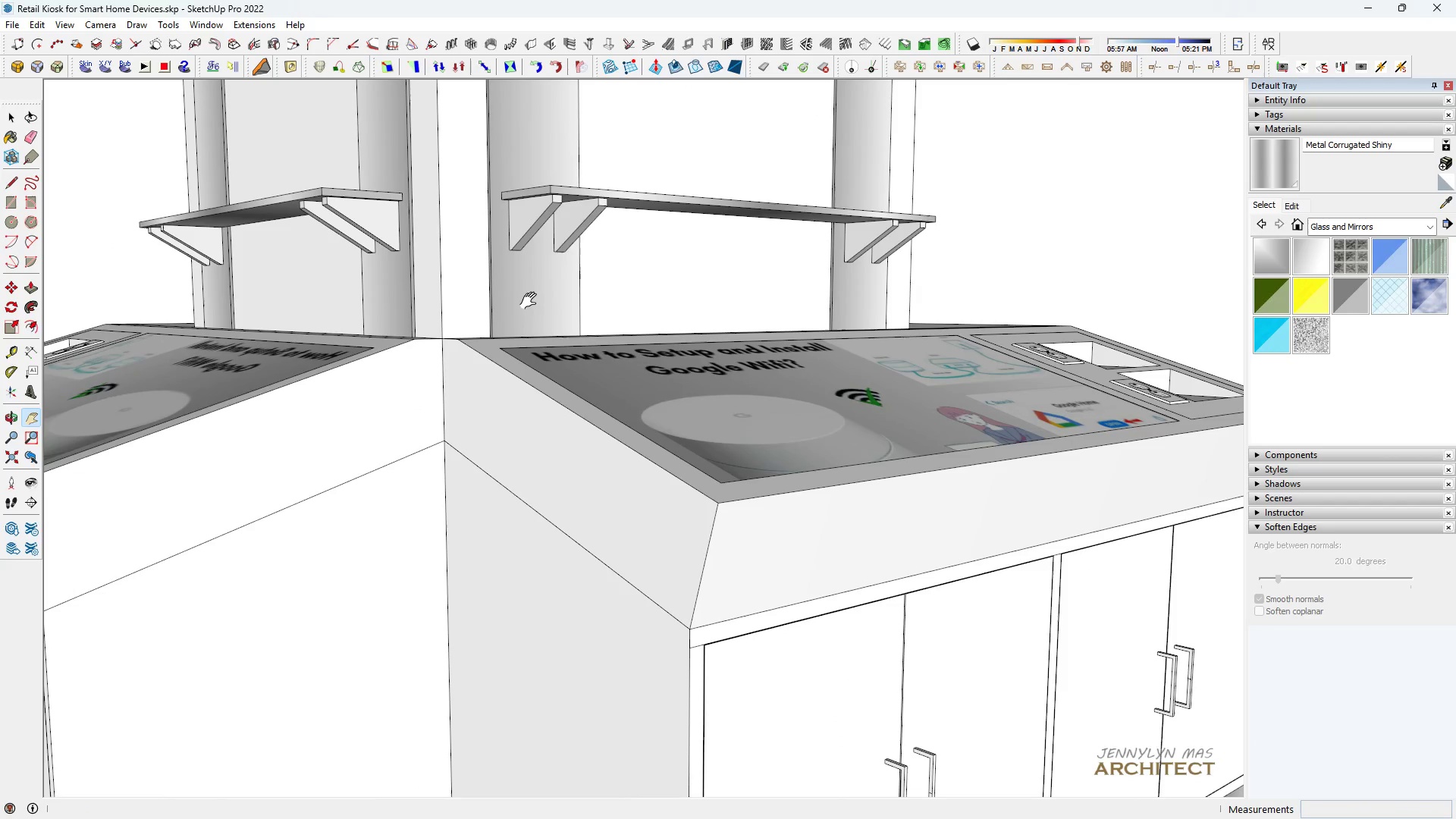 
key(Space)
 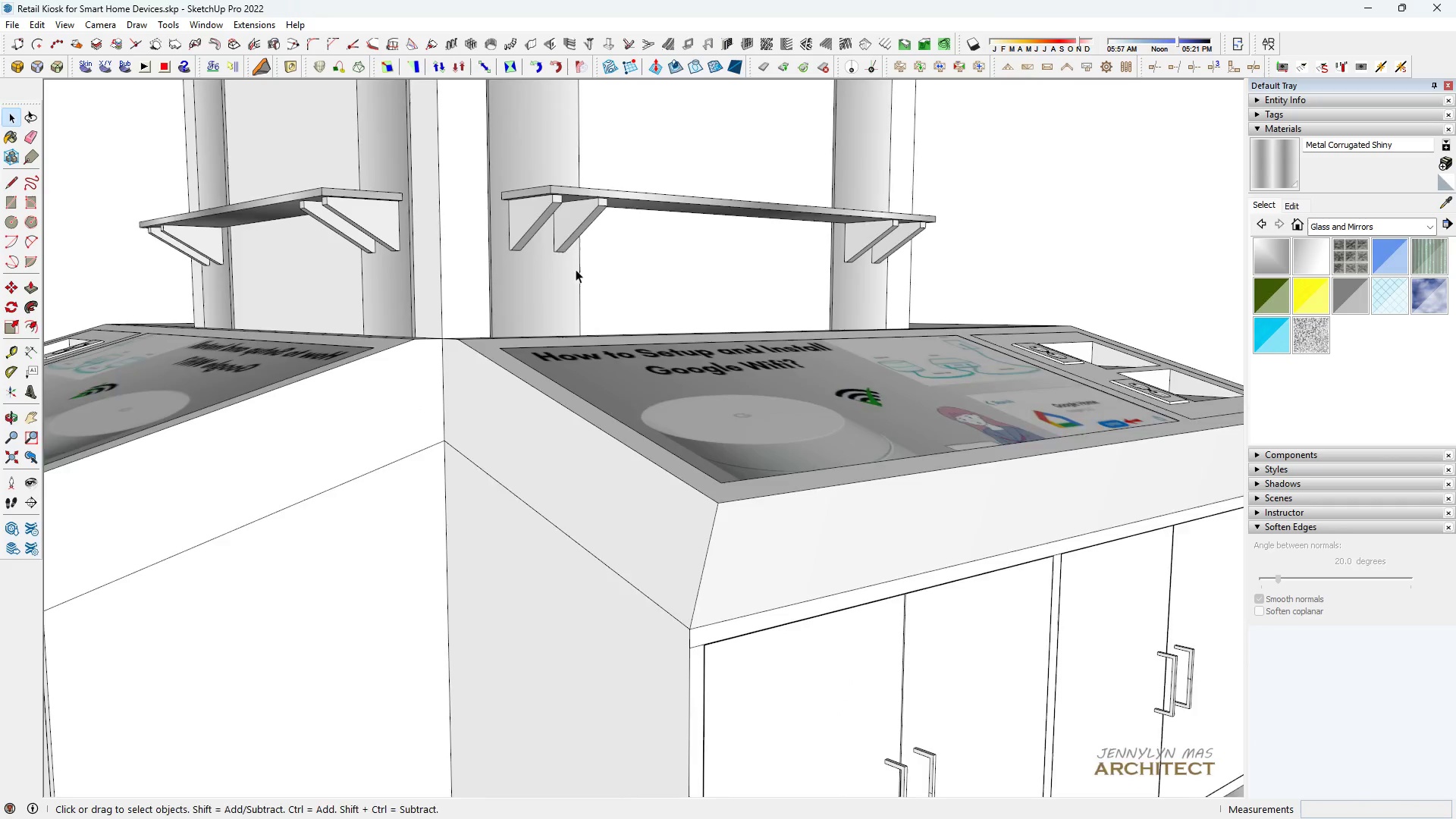 
scroll: coordinate [576, 269], scroll_direction: down, amount: 2.0
 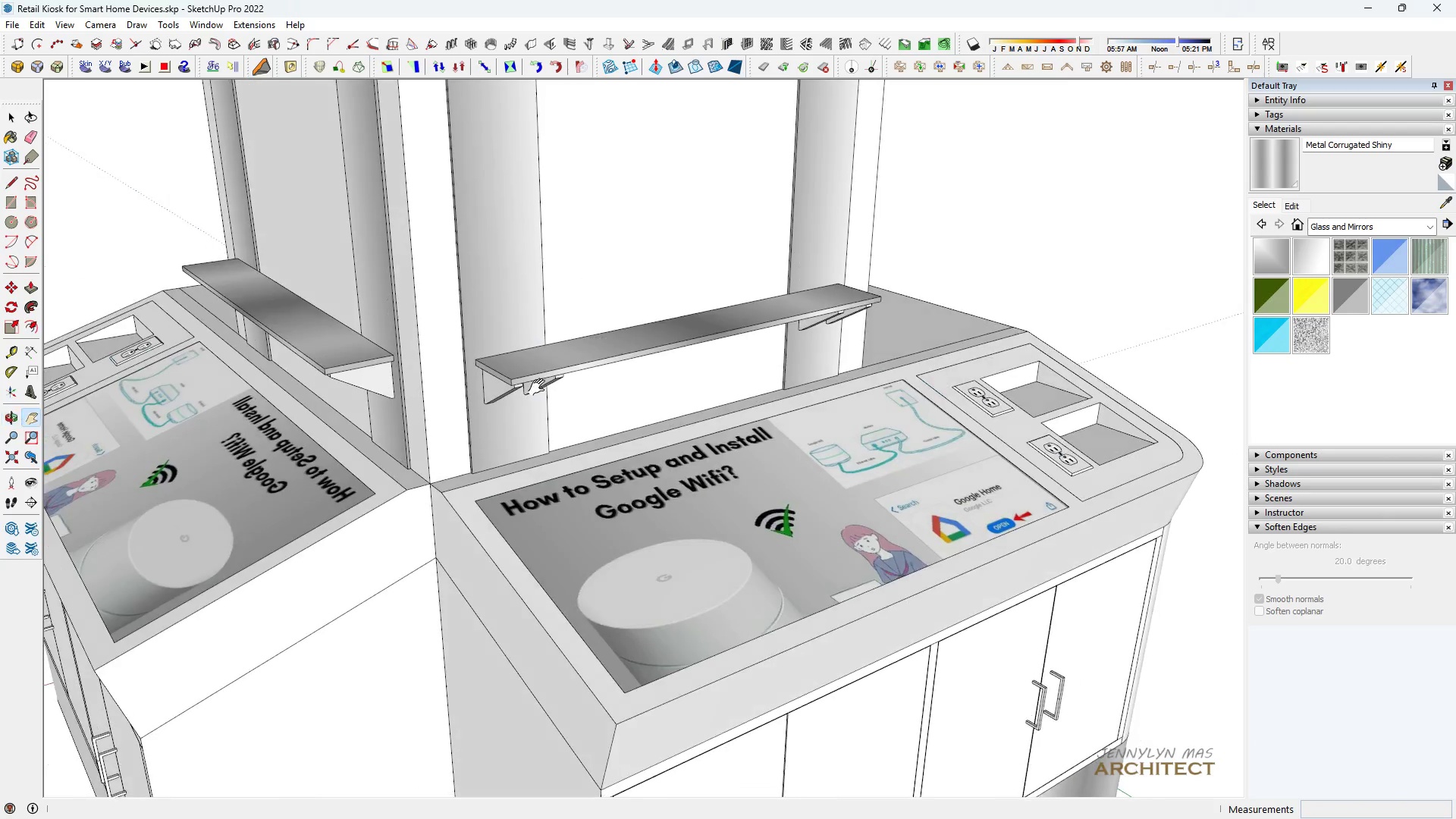 
key(H)
 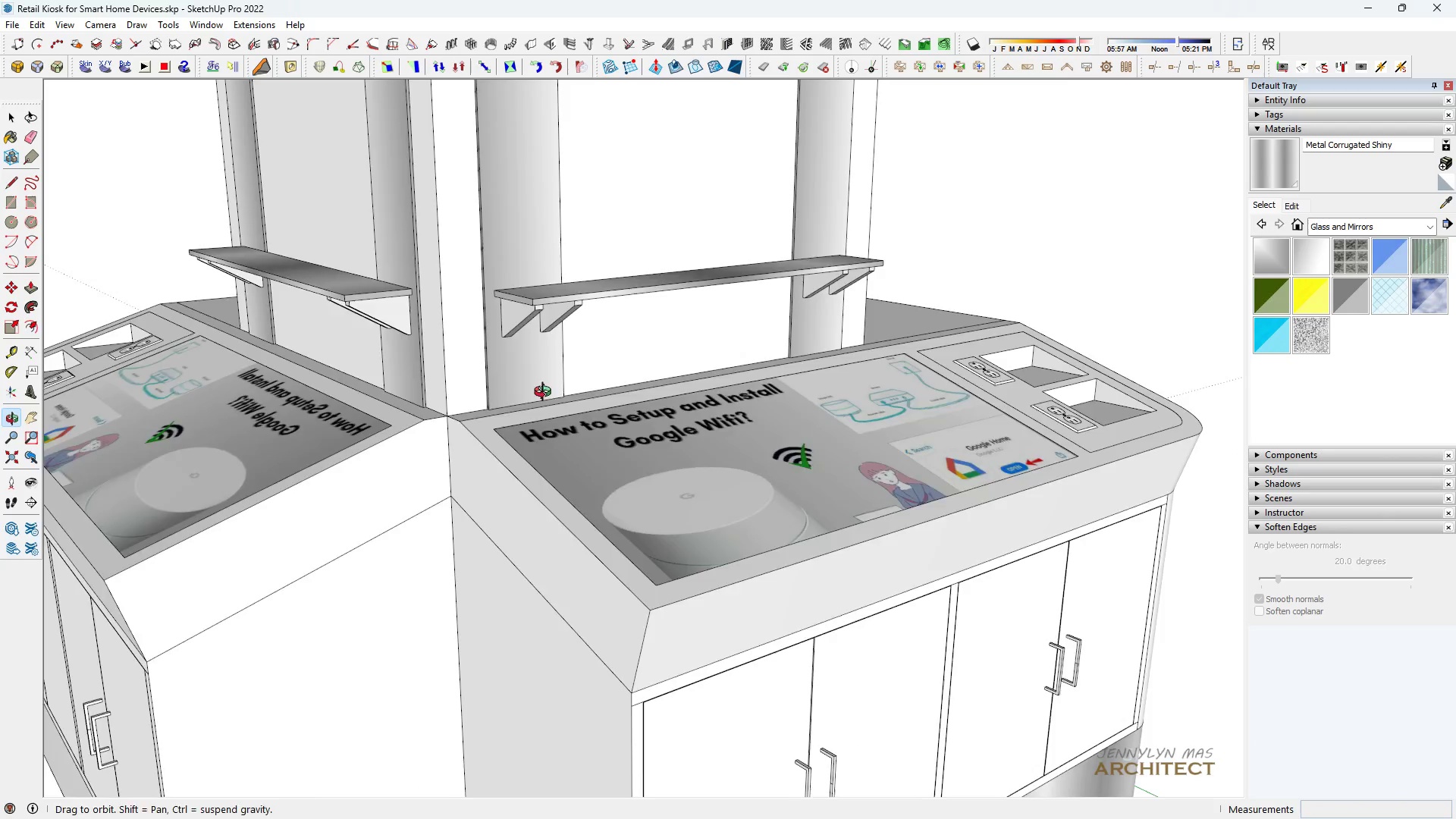 
key(Space)
 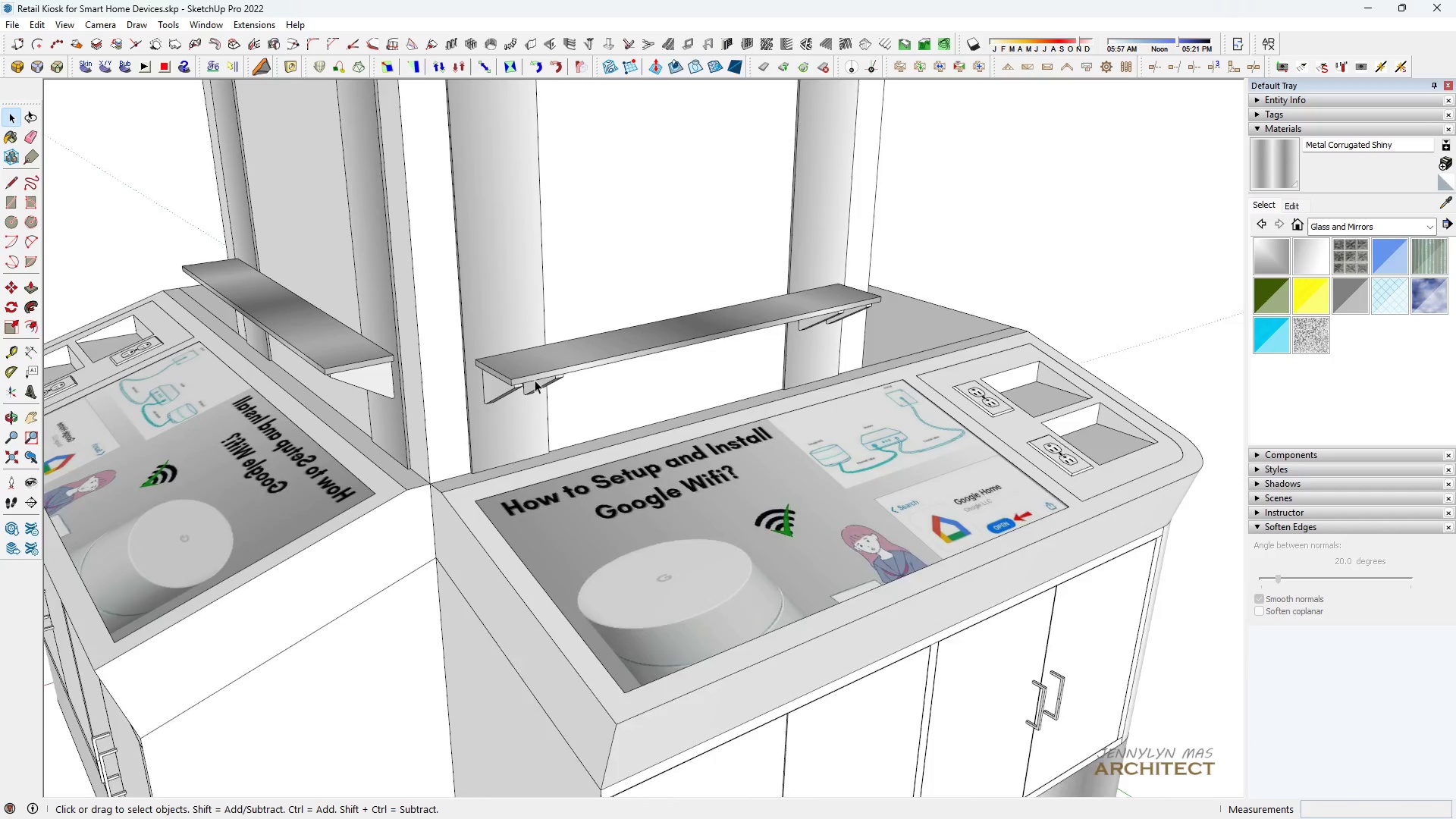 
scroll: coordinate [535, 367], scroll_direction: down, amount: 1.0
 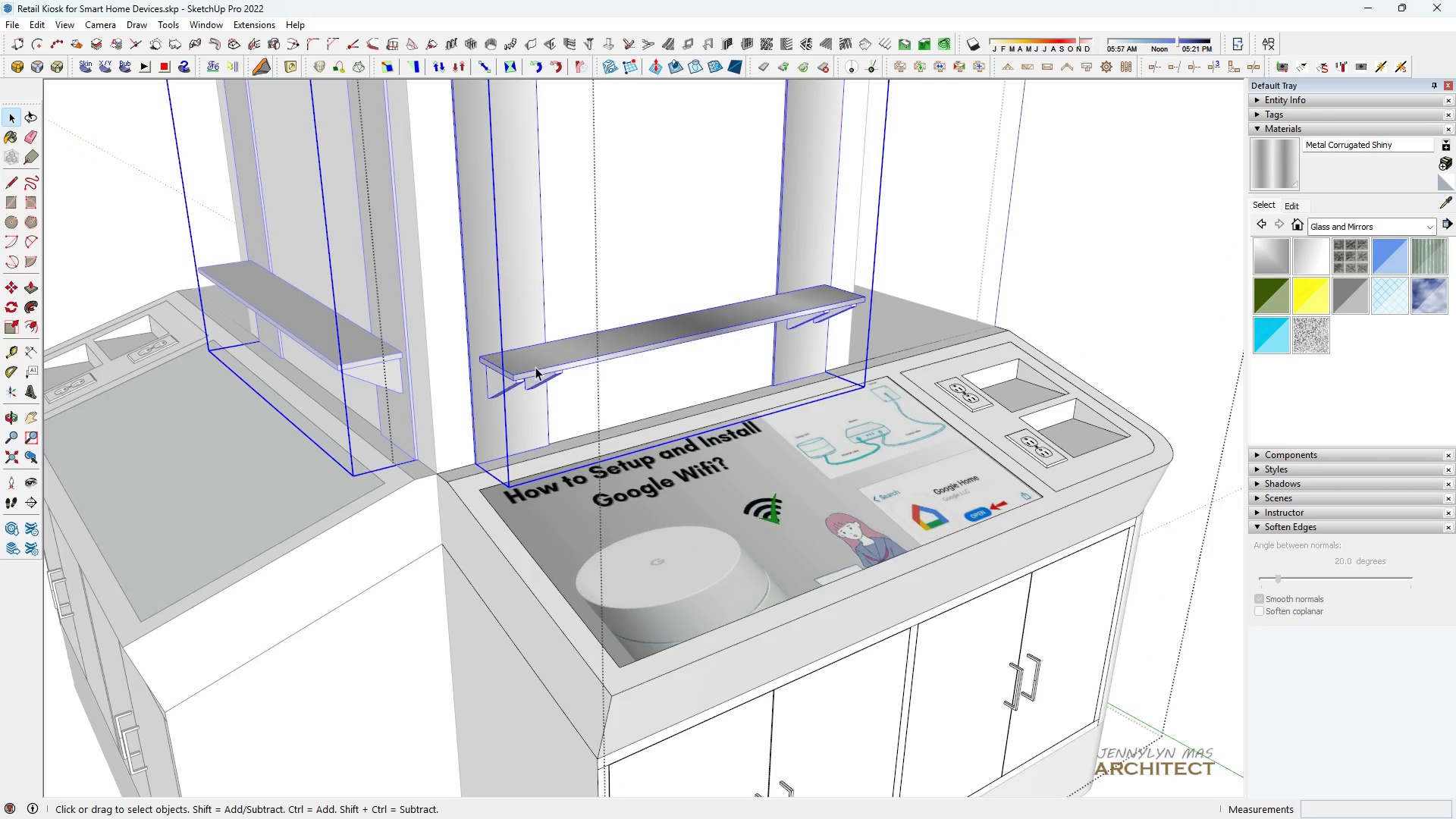 
left_click([535, 367])
 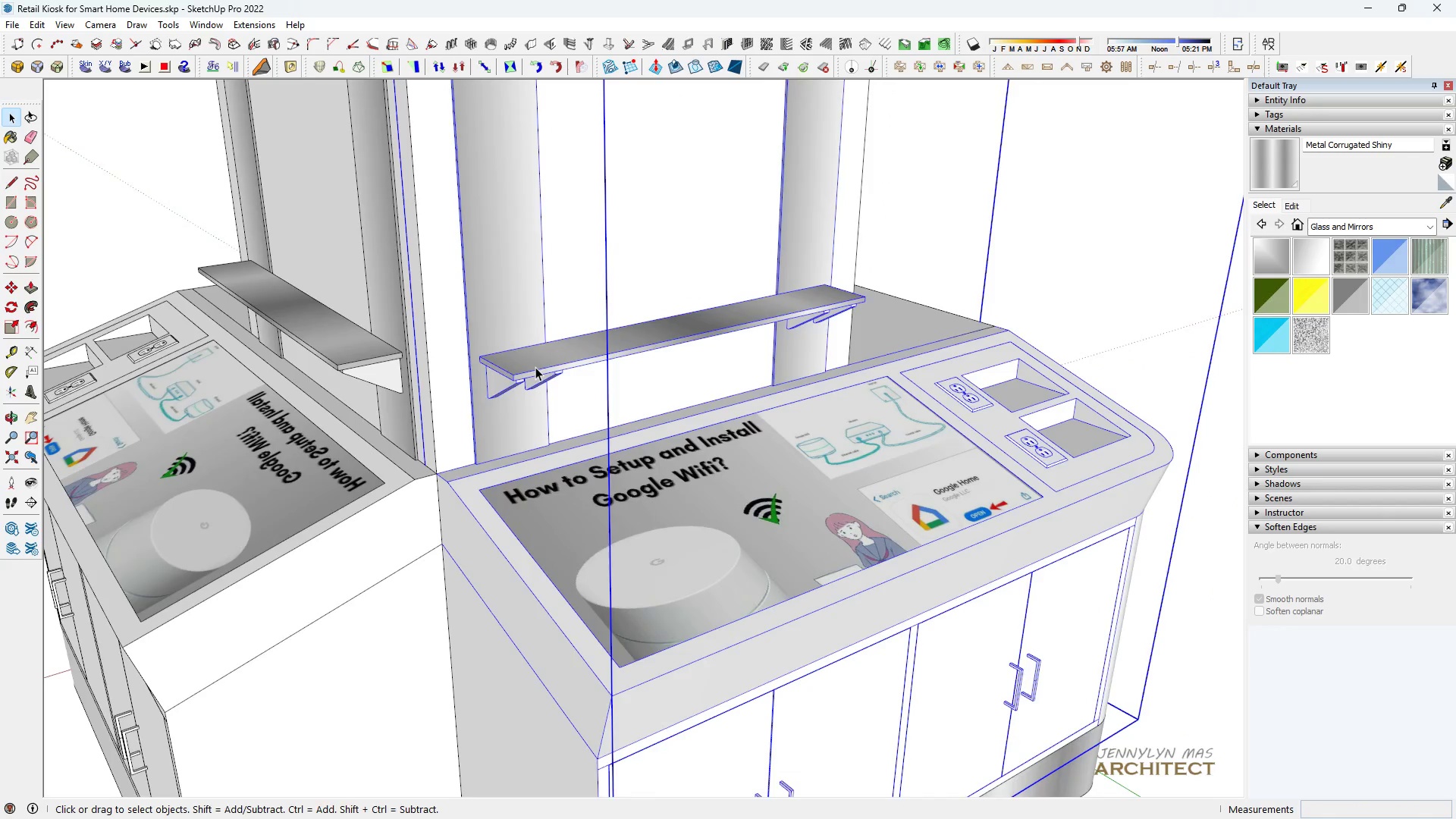 
double_click([535, 367])
 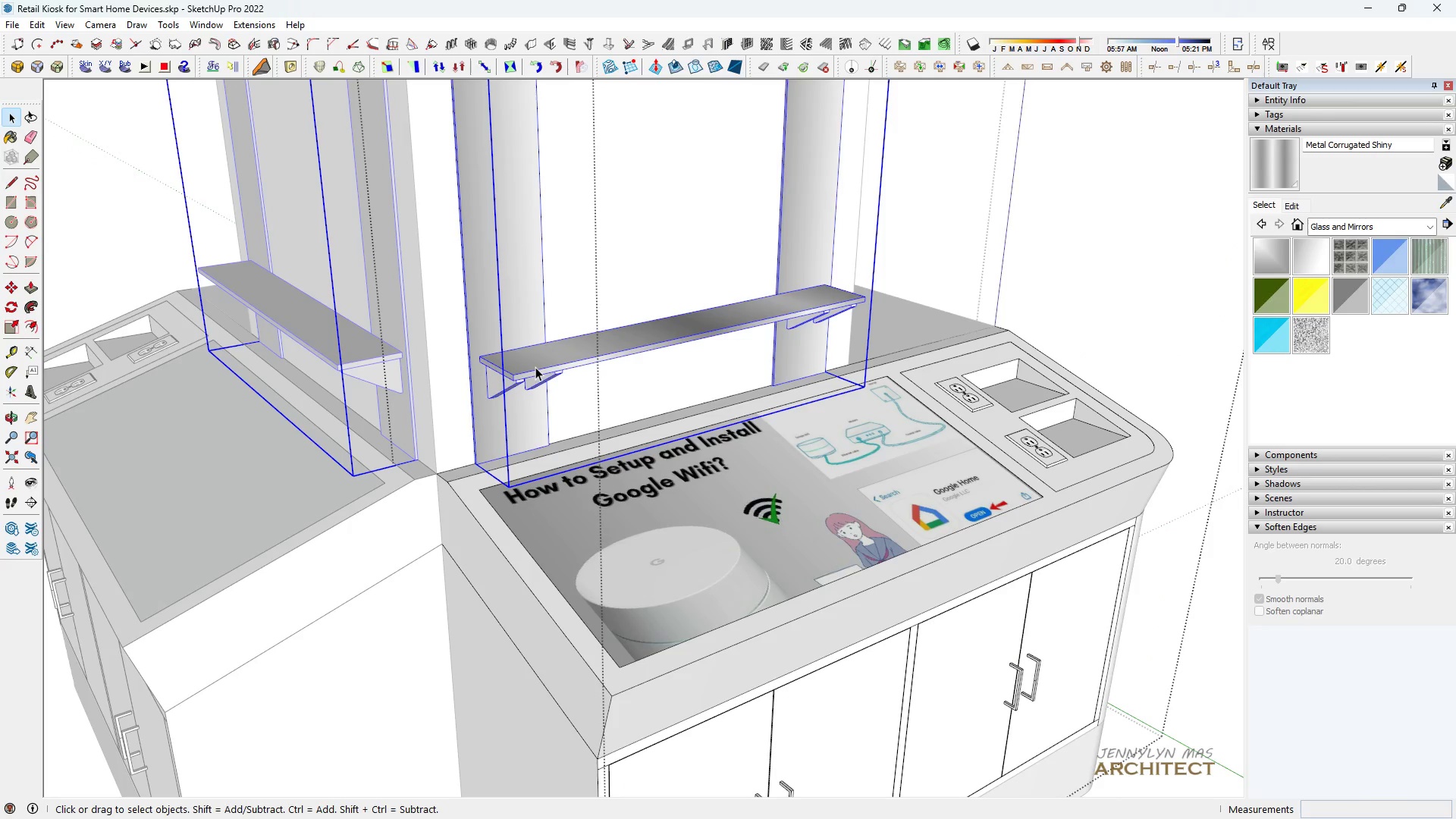 
triple_click([535, 367])
 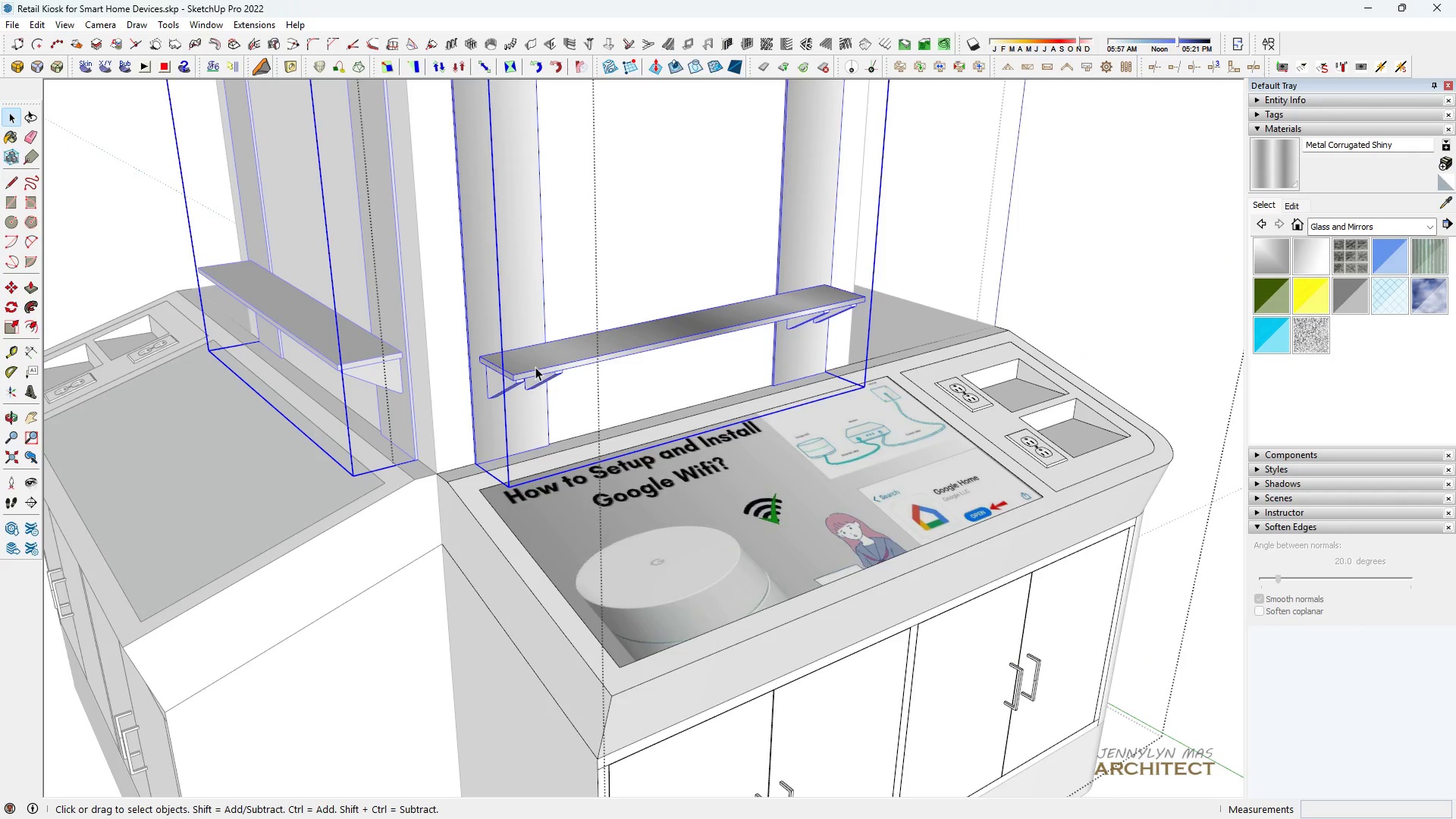 
triple_click([535, 367])
 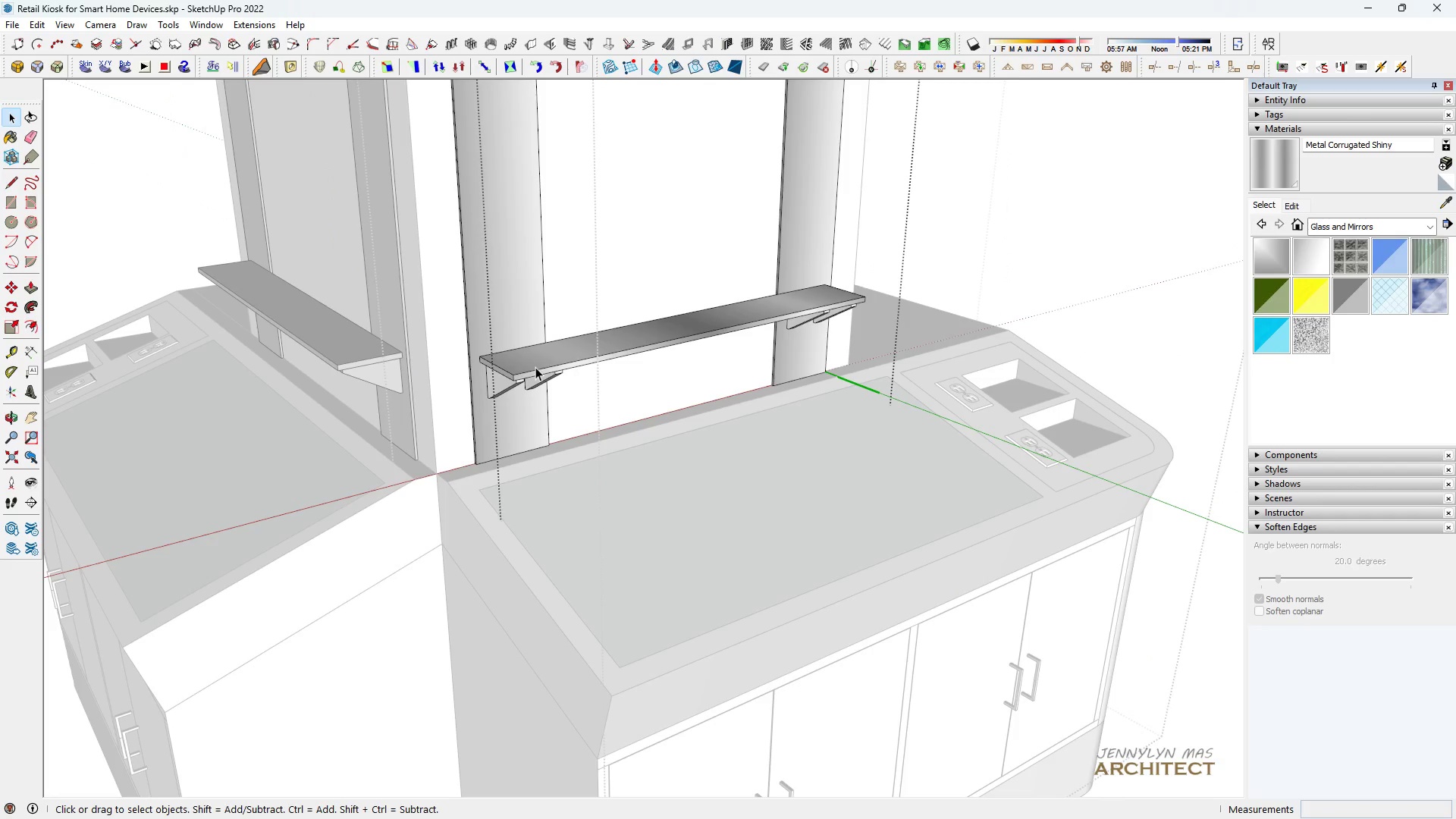 
triple_click([535, 367])
 